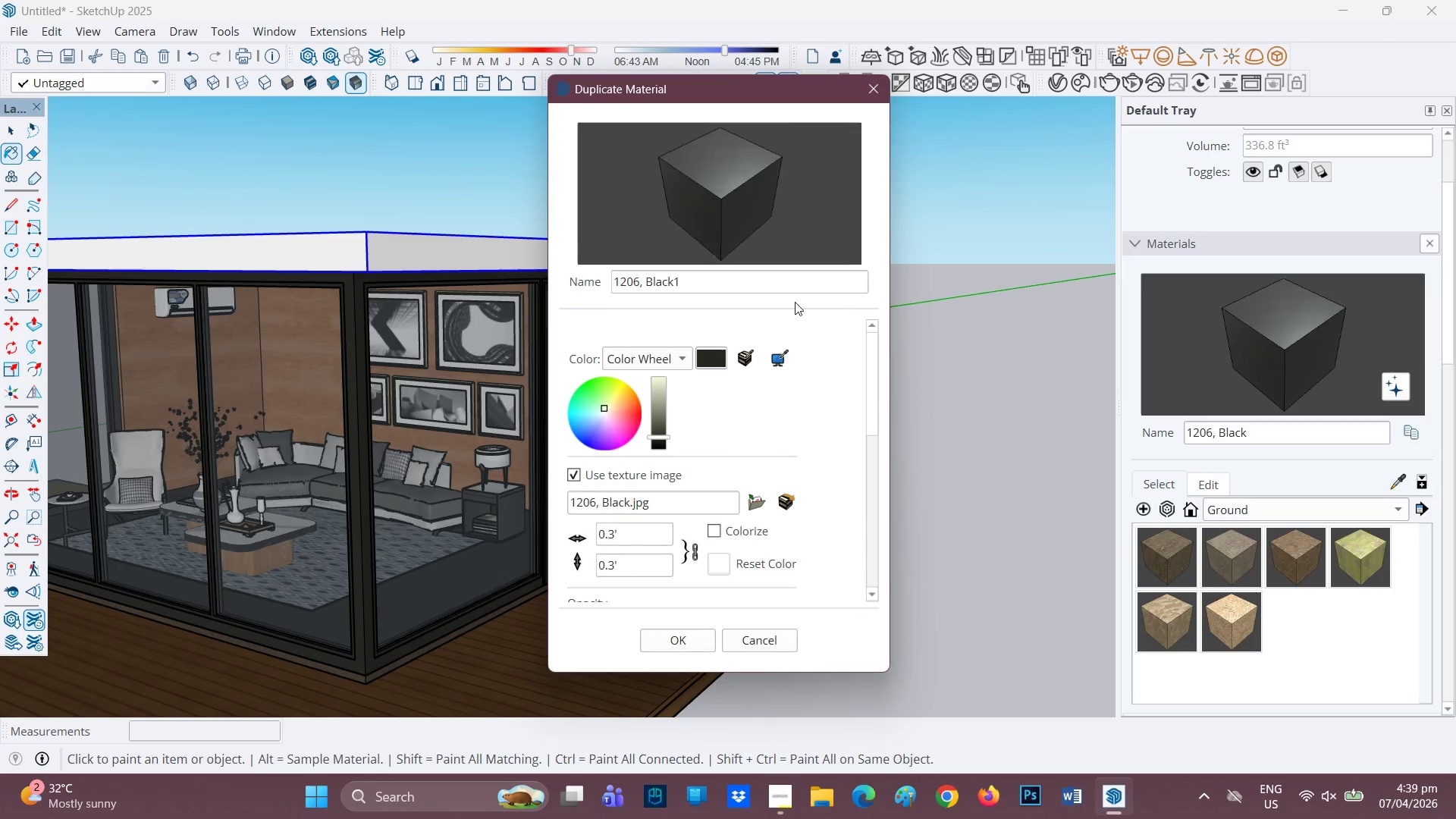 
left_click([661, 444])
 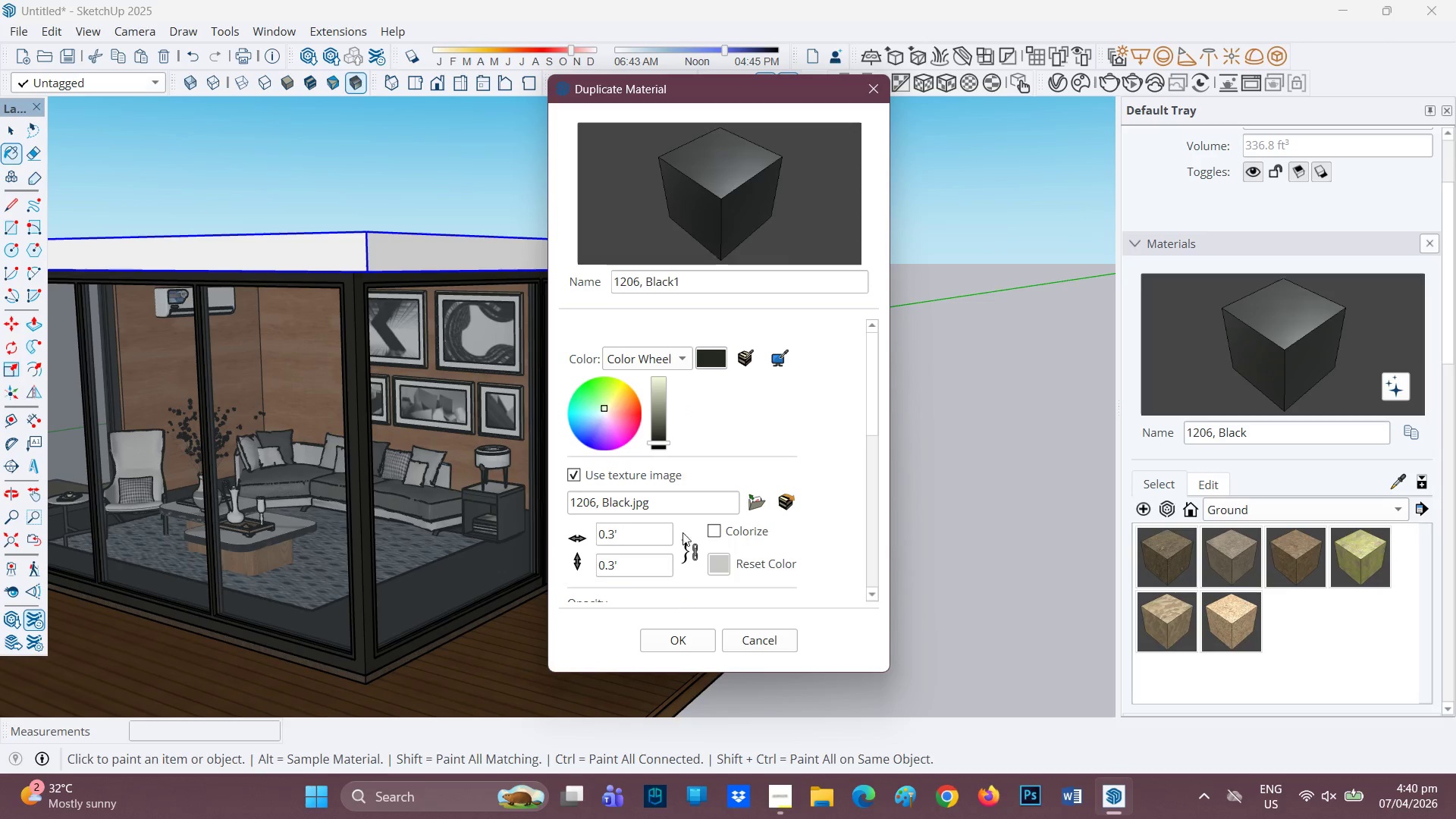 
left_click([701, 281])
 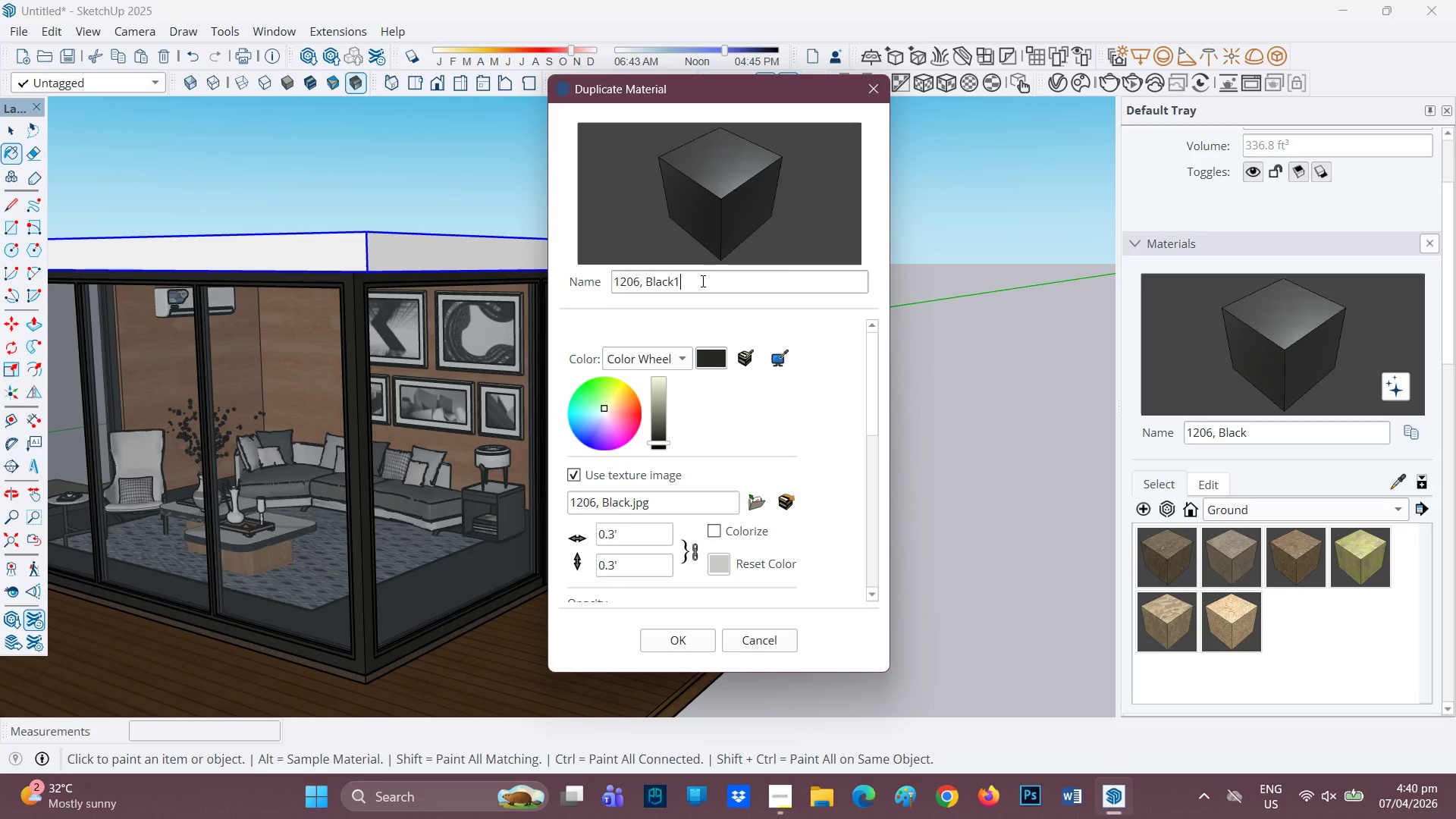 
left_click_drag(start_coordinate=[701, 281], to_coordinate=[551, 268])
 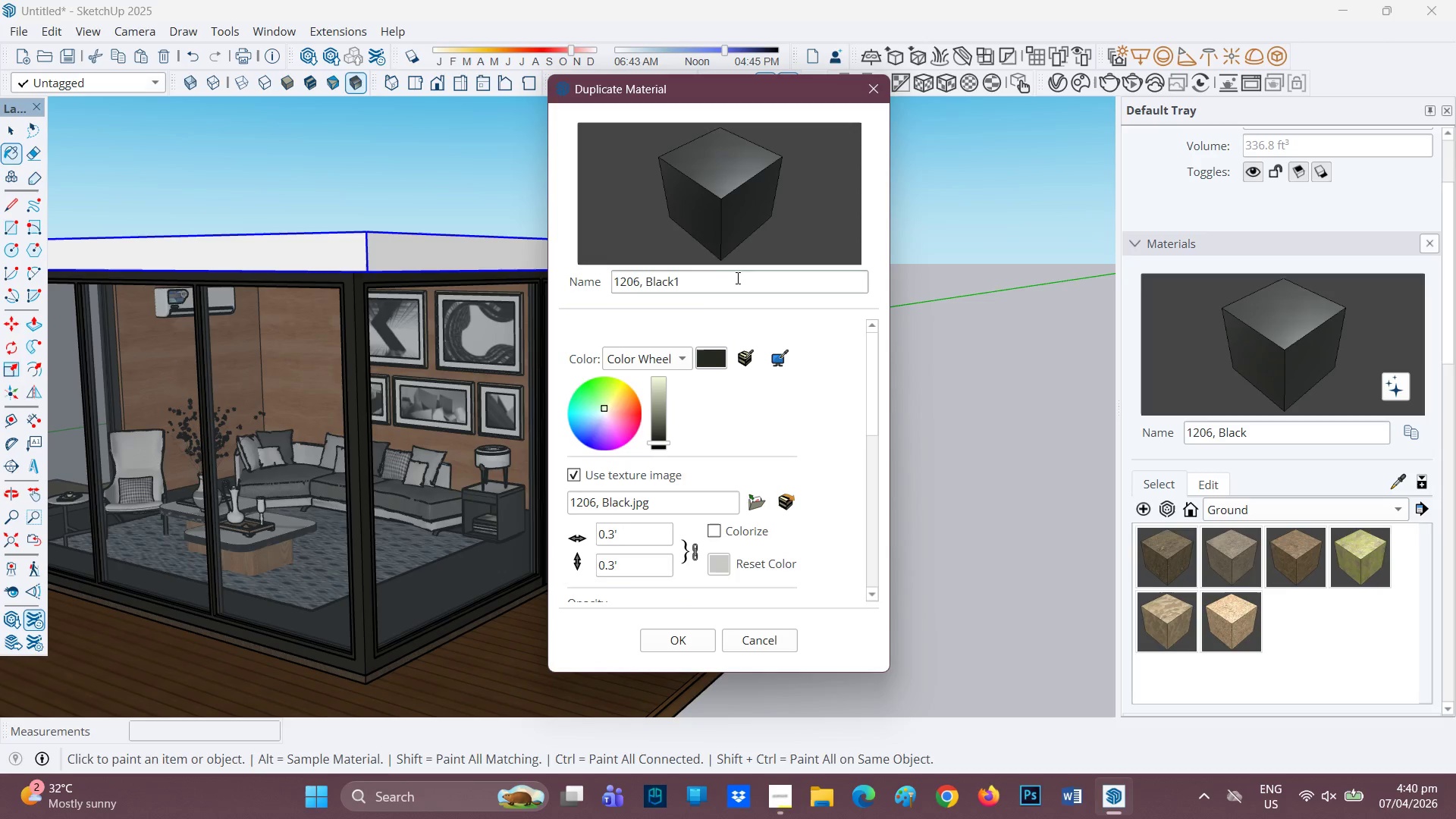 
left_click_drag(start_coordinate=[726, 284], to_coordinate=[592, 282])
 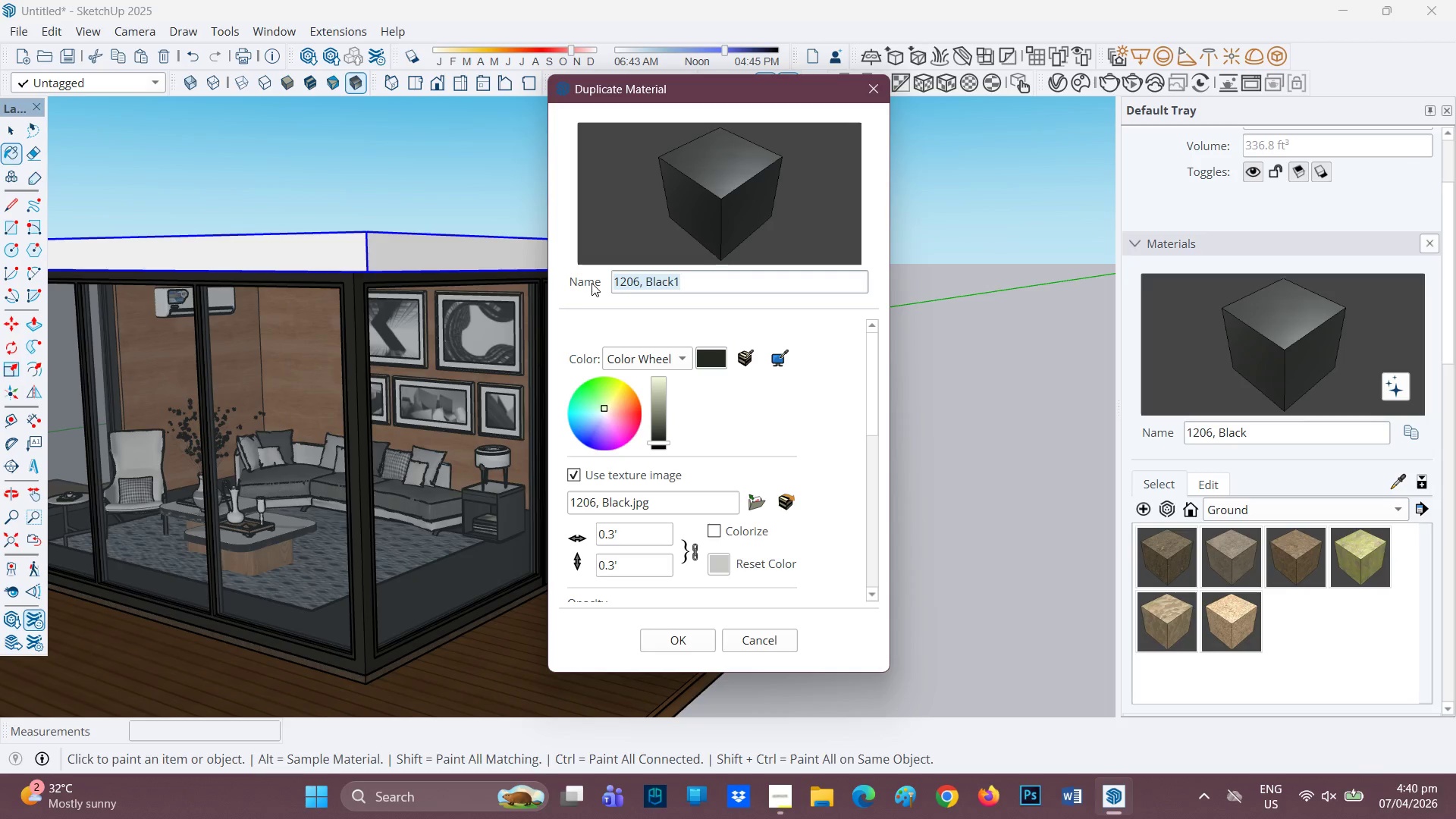 
type(roof)
 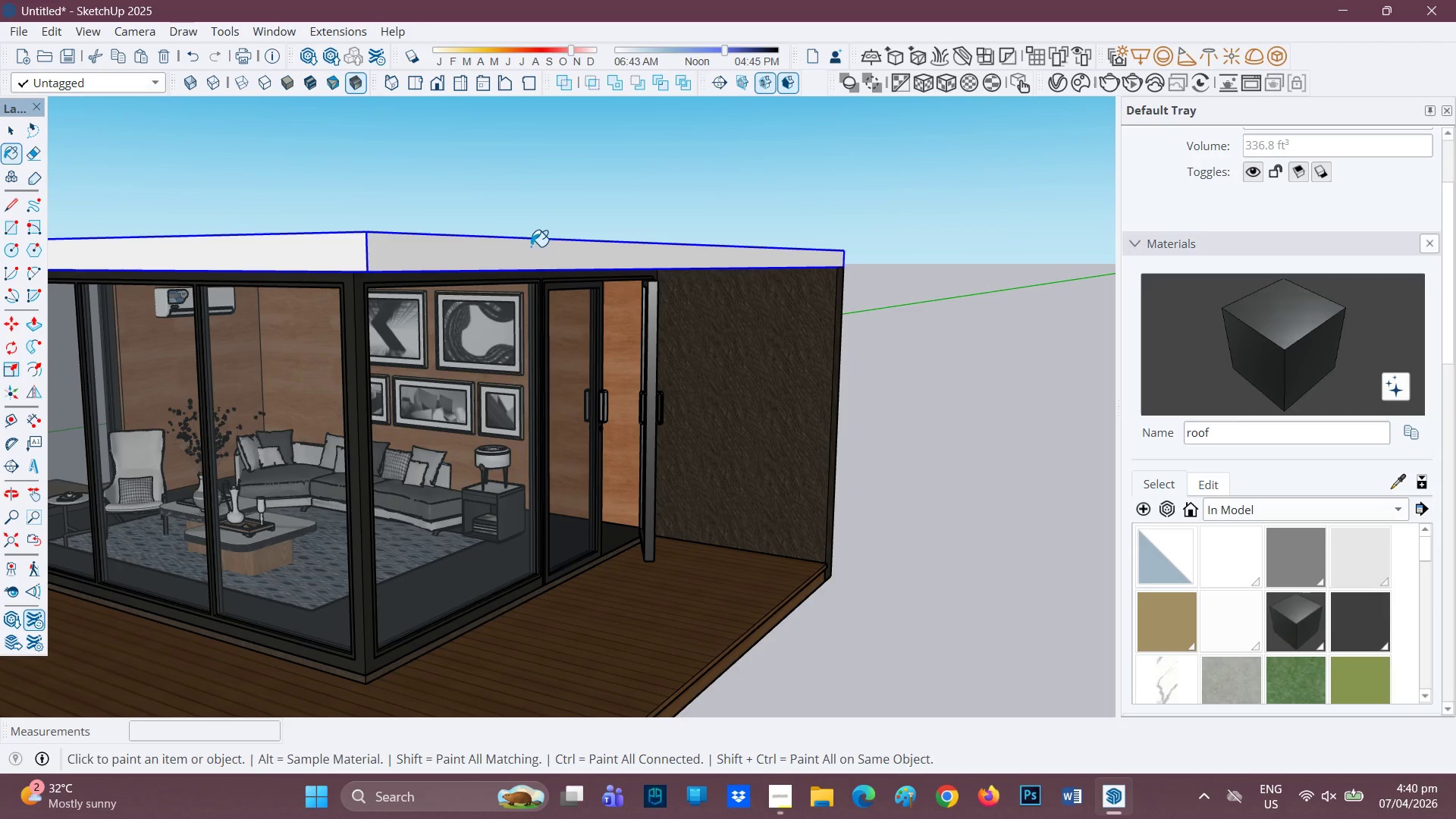 
key(Space)
 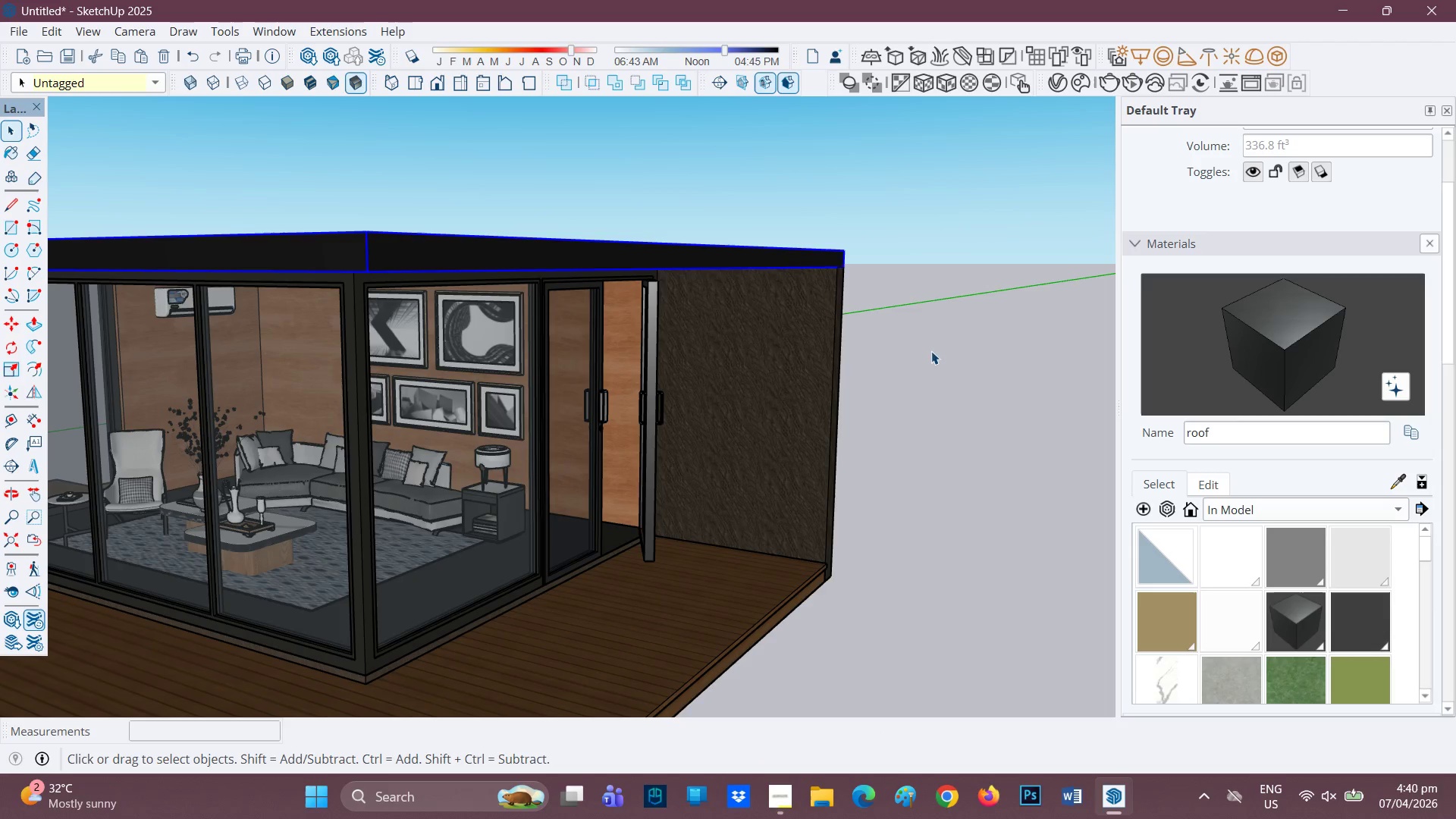 
left_click([937, 354])
 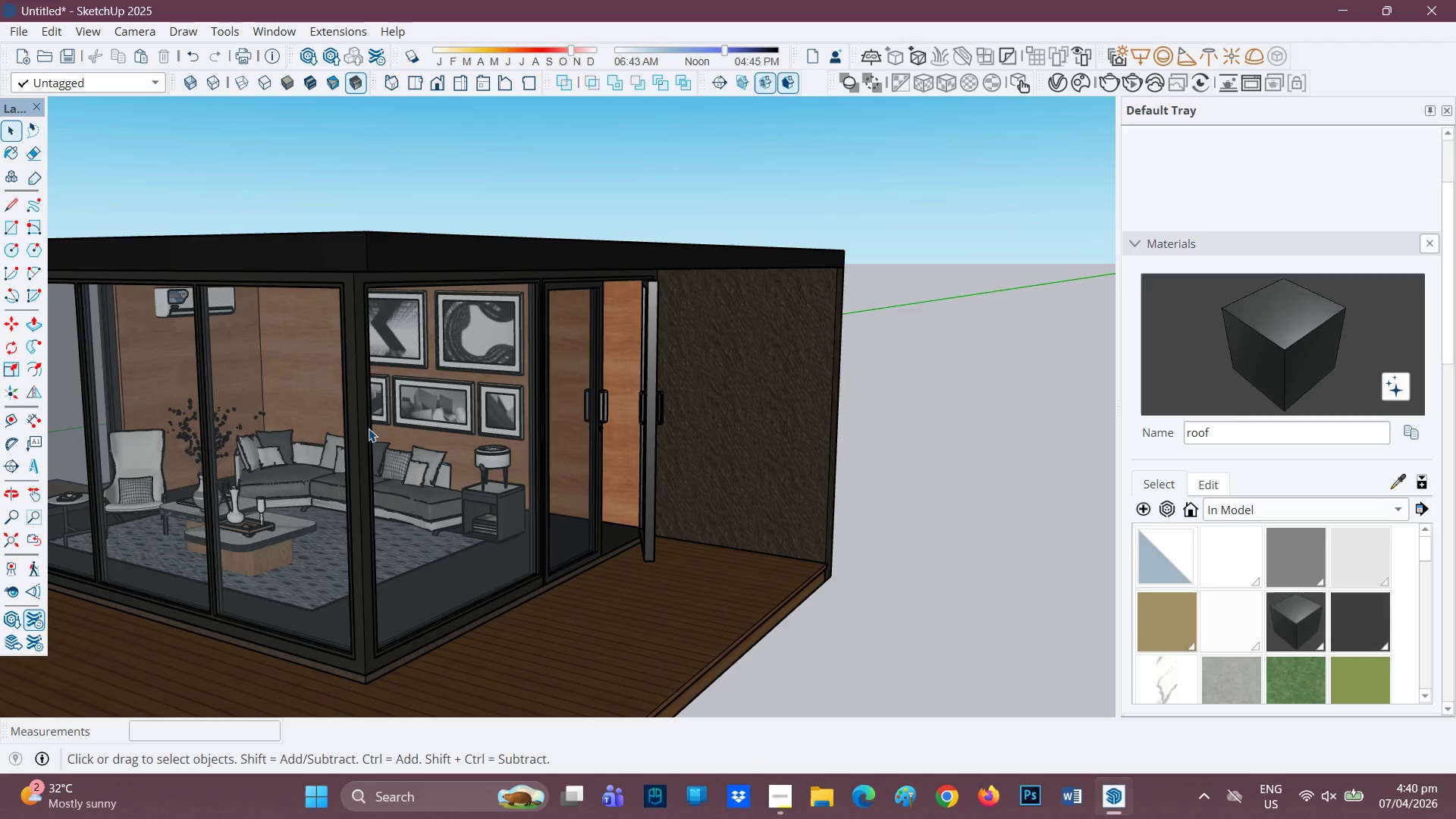 
left_click([366, 428])
 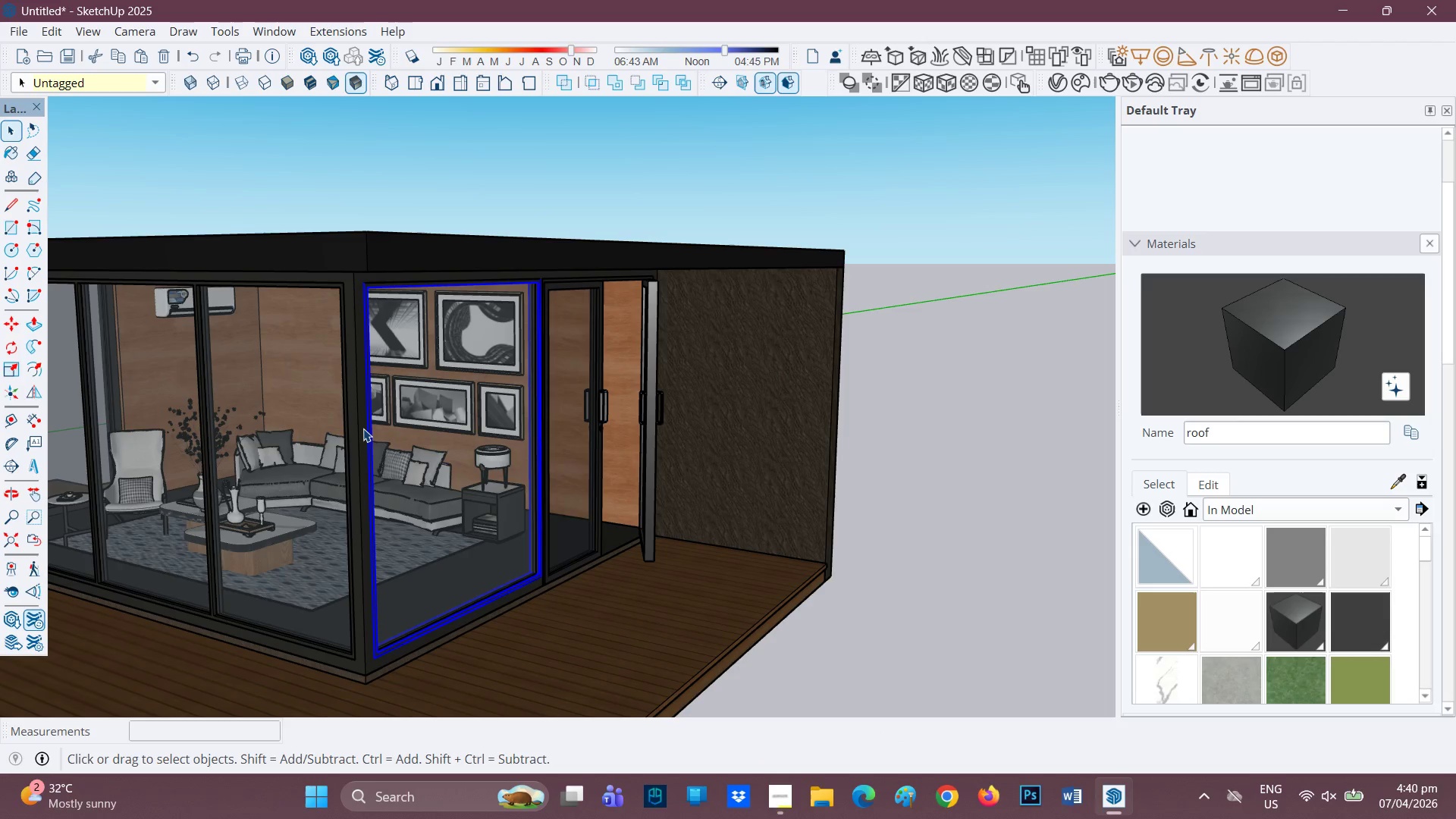 
left_click([362, 428])
 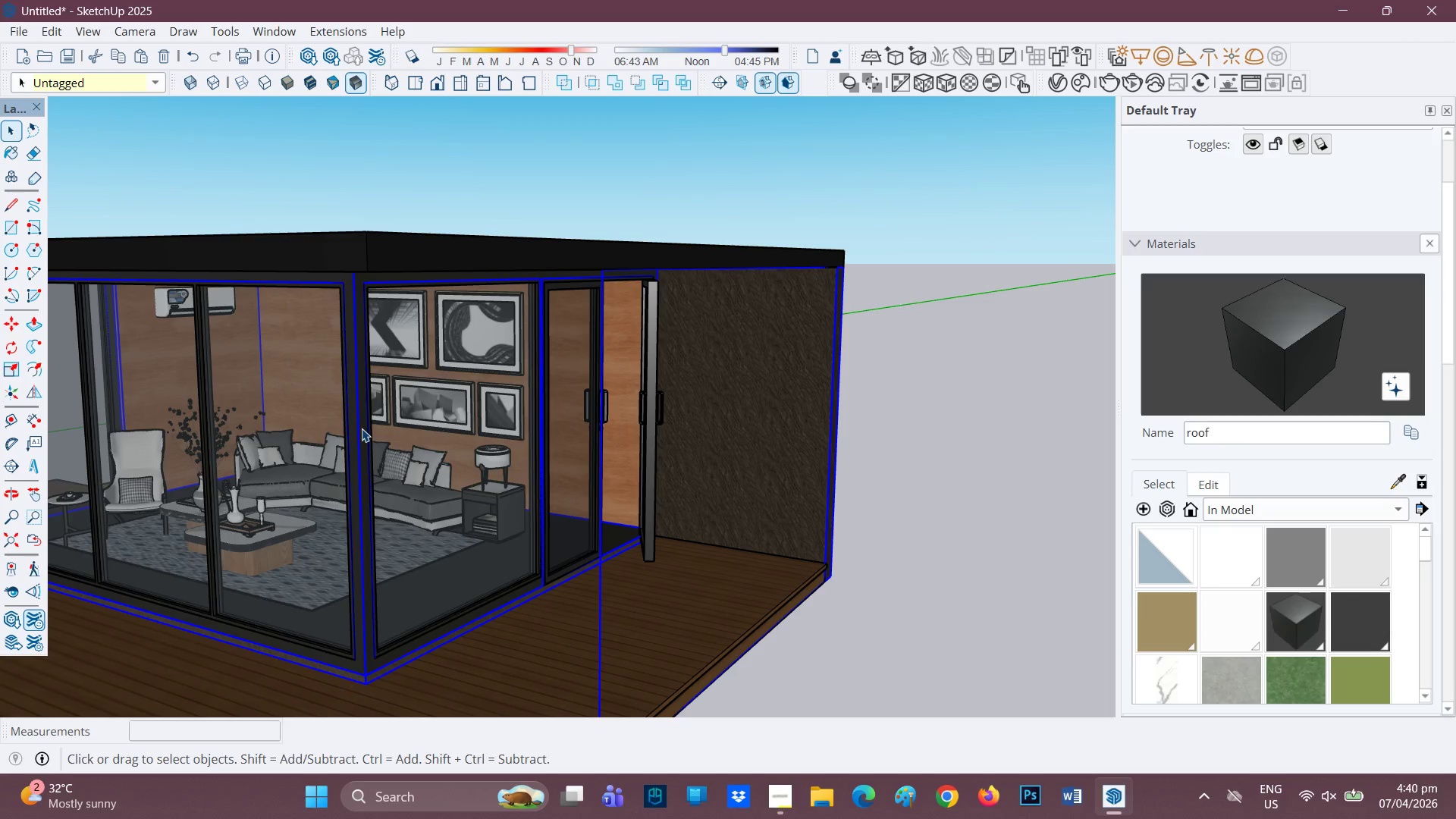 
scroll: coordinate [817, 474], scroll_direction: up, amount: 2.0
 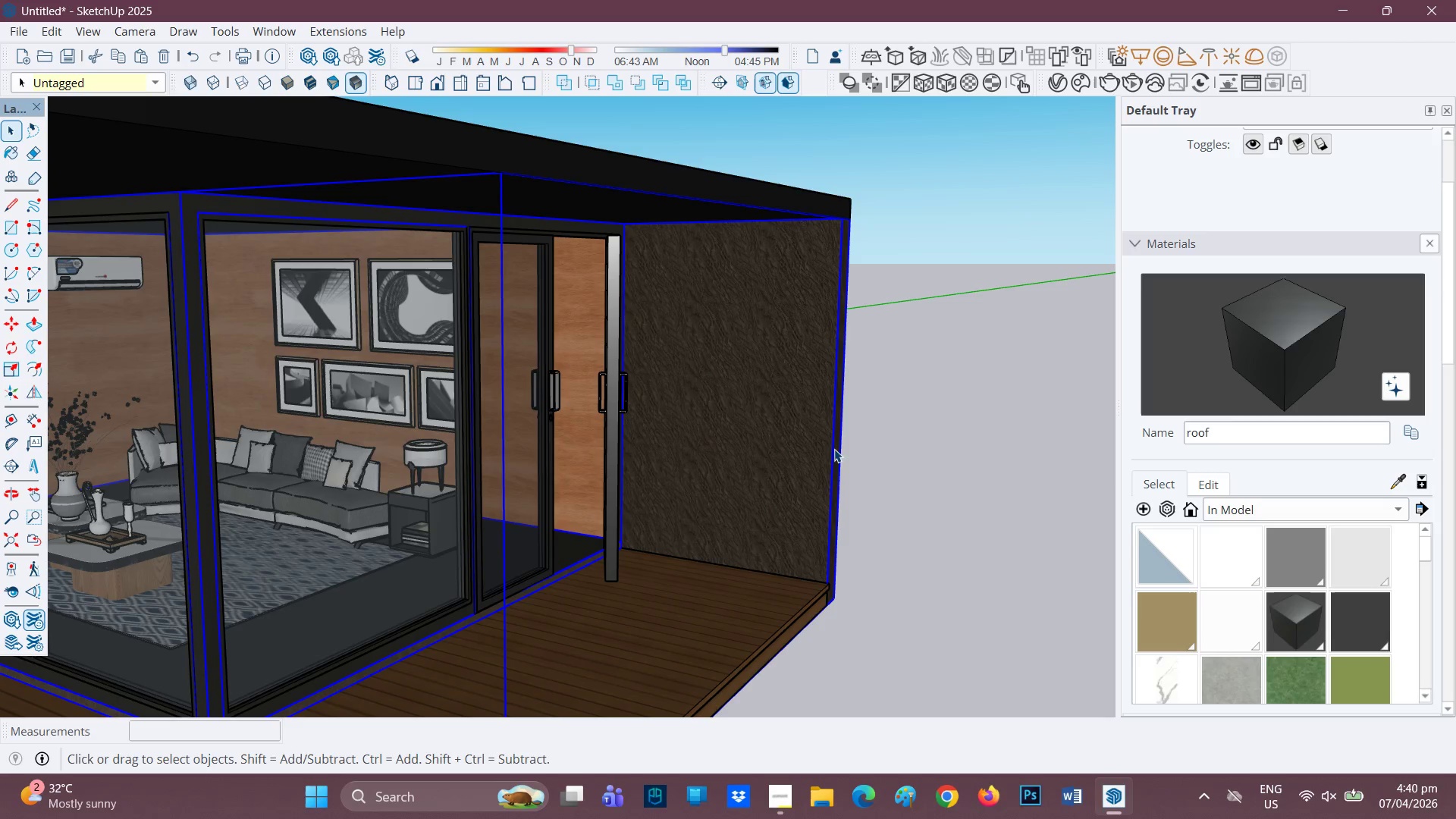 
key(Space)
 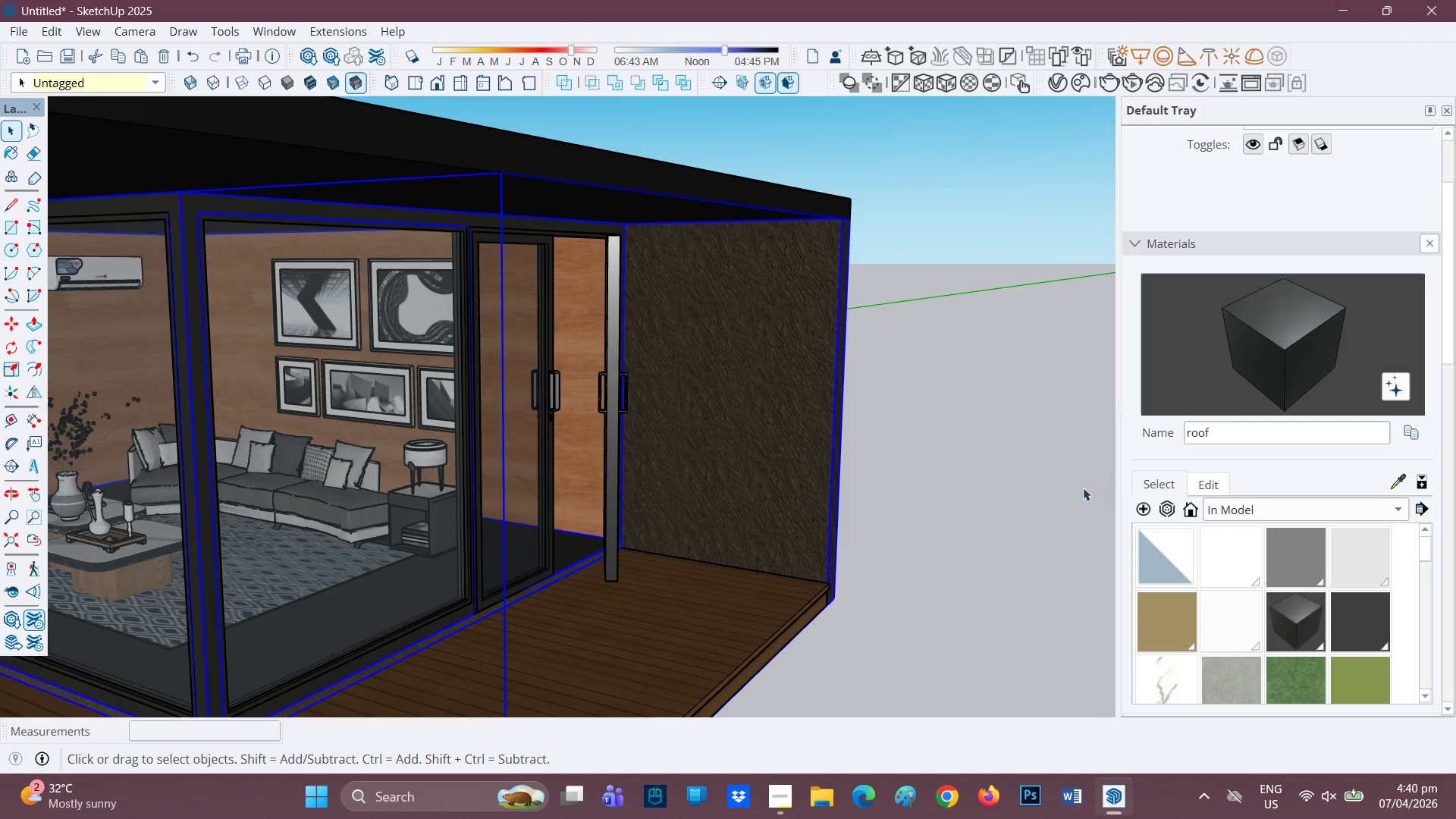 
left_click([1083, 488])
 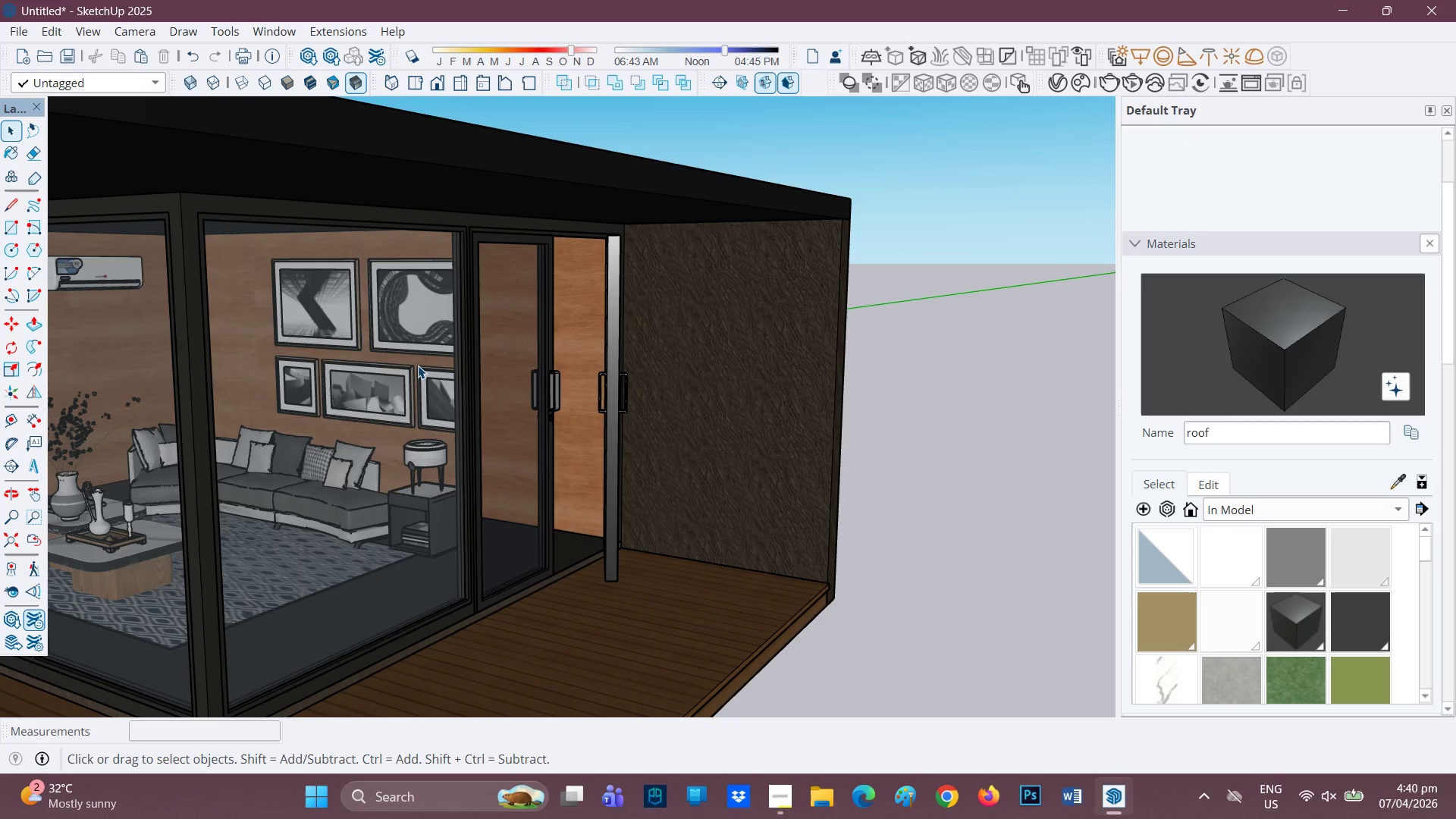 
scroll: coordinate [369, 359], scroll_direction: up, amount: 1.0
 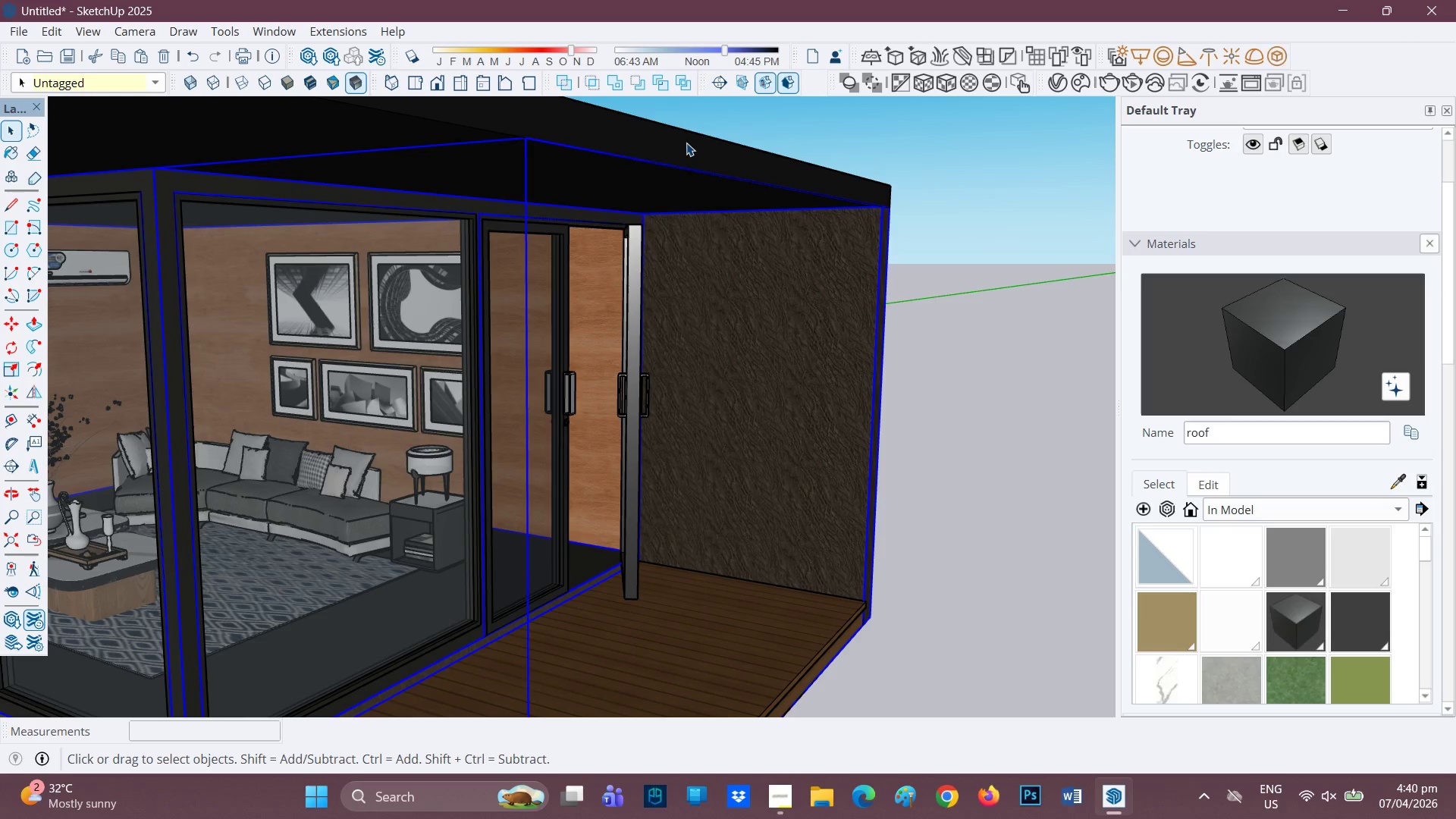 
wait(5.74)
 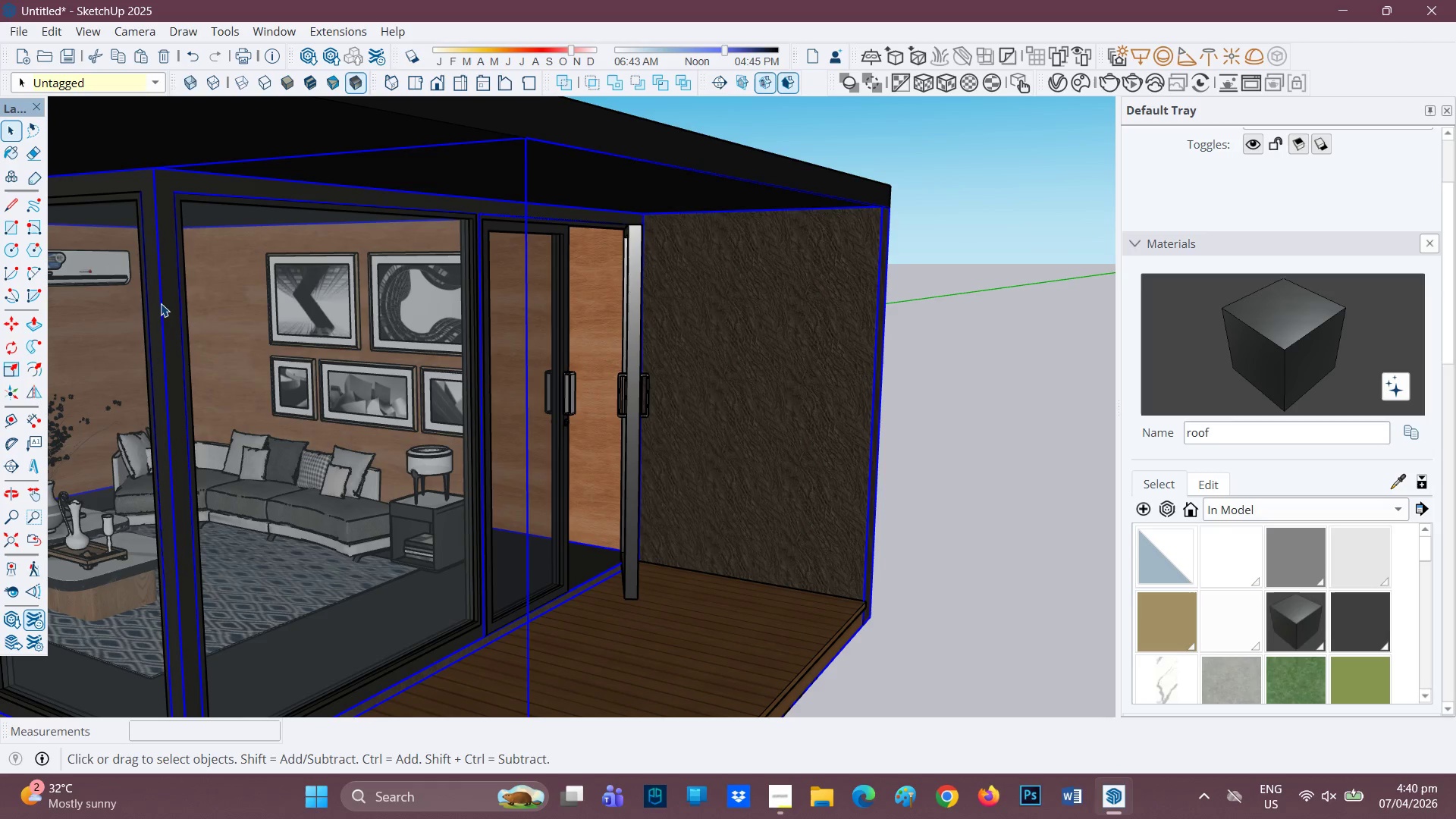 
left_click([1393, 507])
 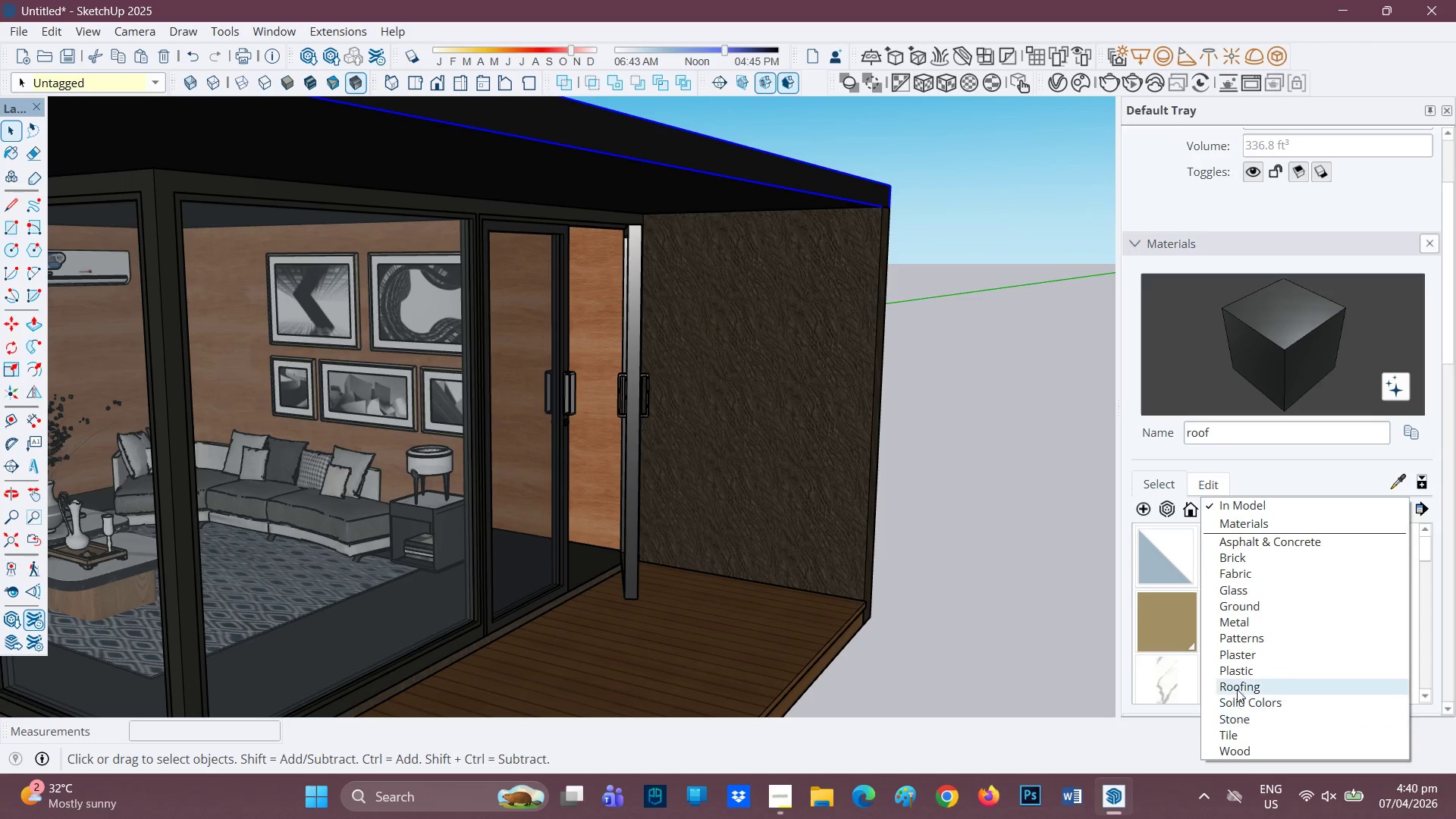 
left_click([1246, 617])
 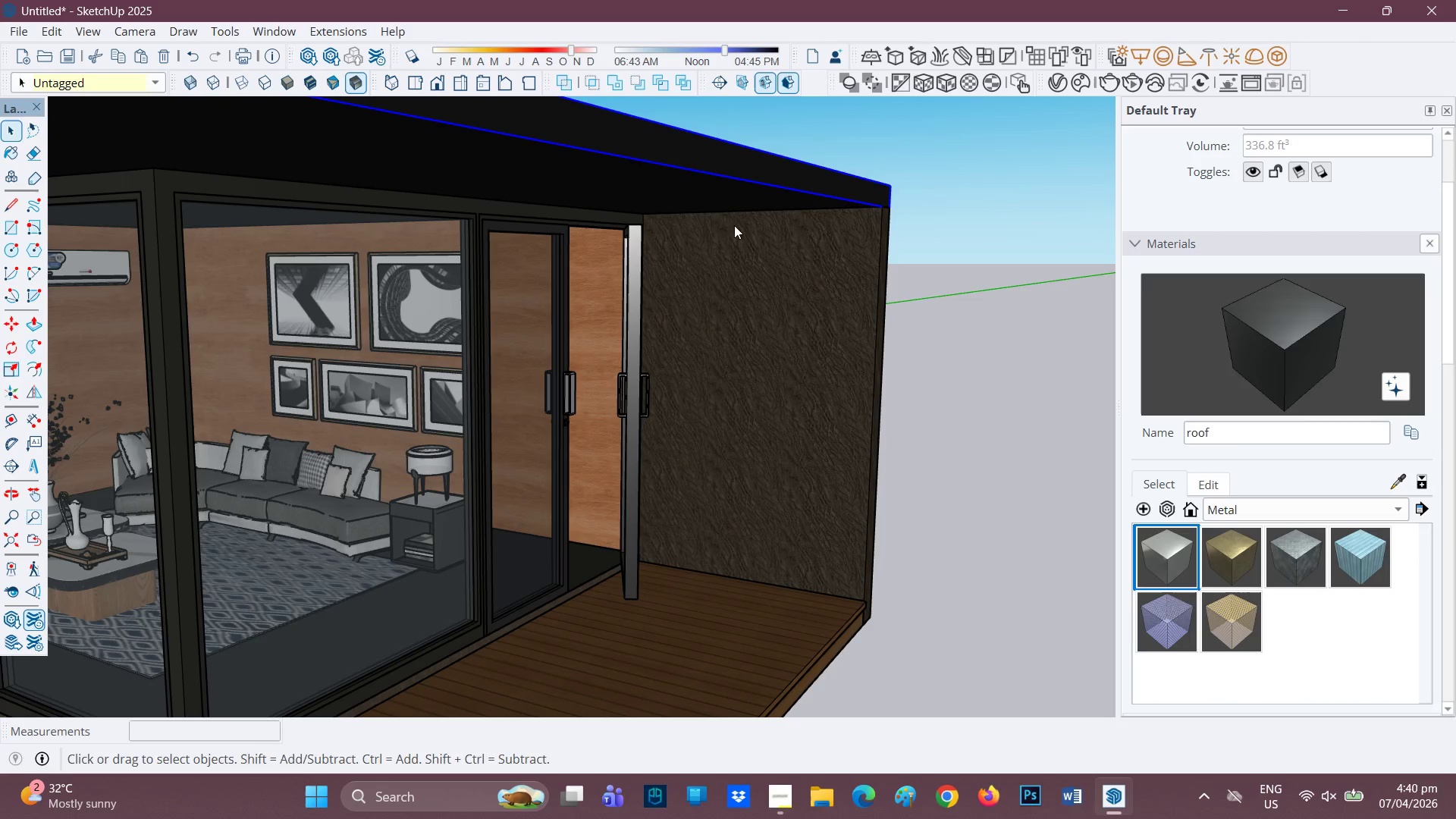 
left_click([721, 159])
 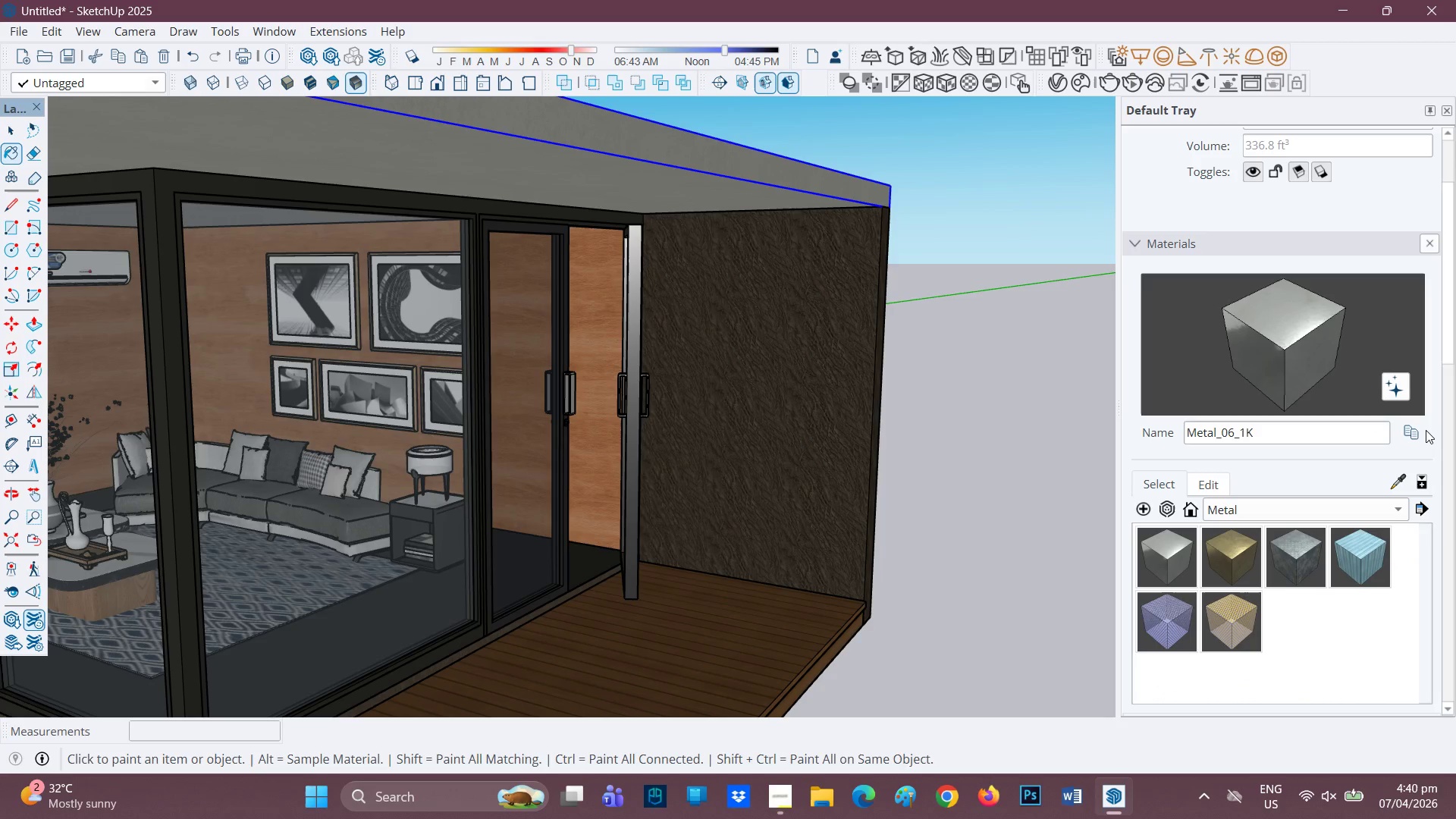 
left_click([1414, 433])
 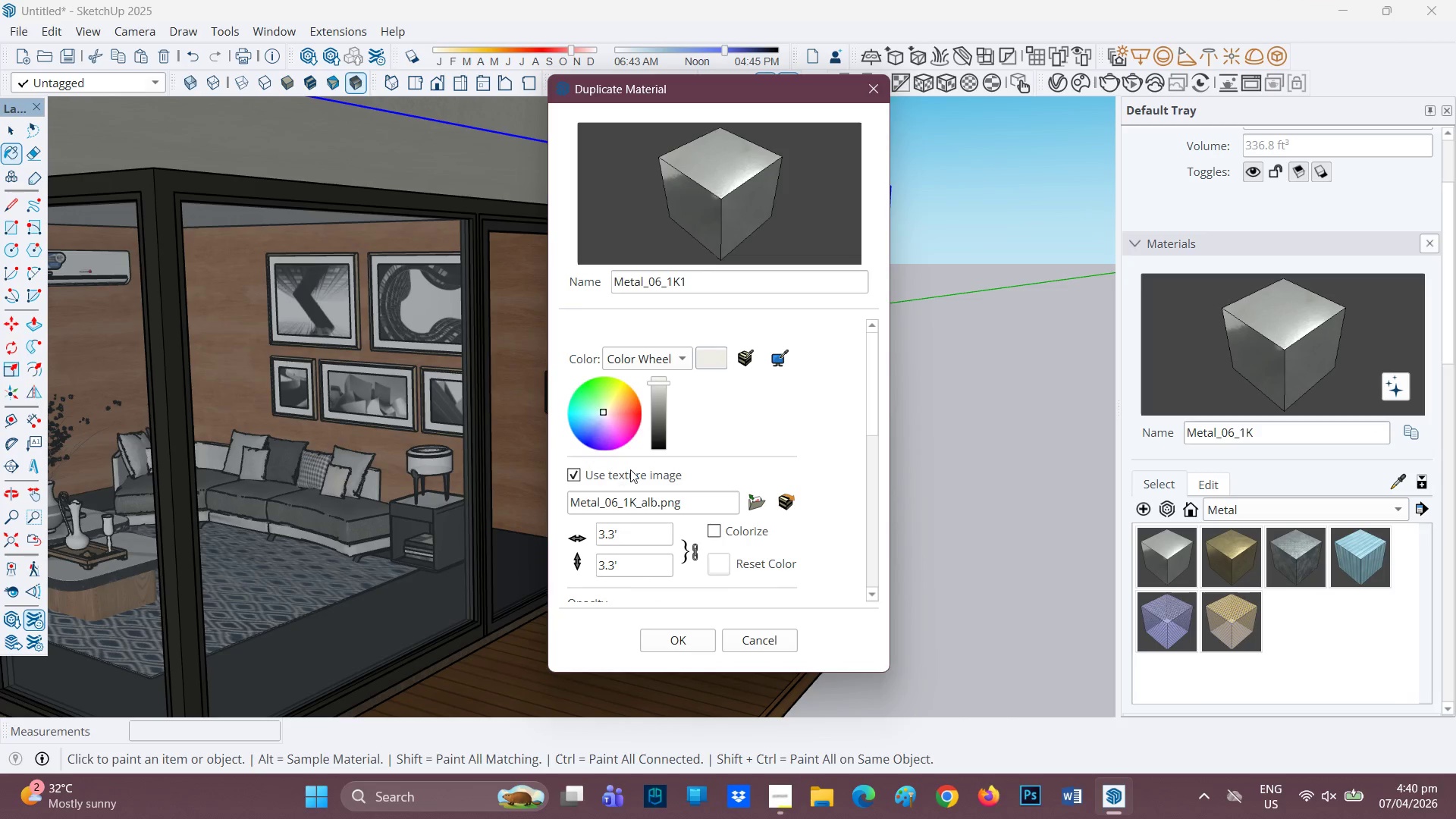 
left_click_drag(start_coordinate=[672, 398], to_coordinate=[669, 427])
 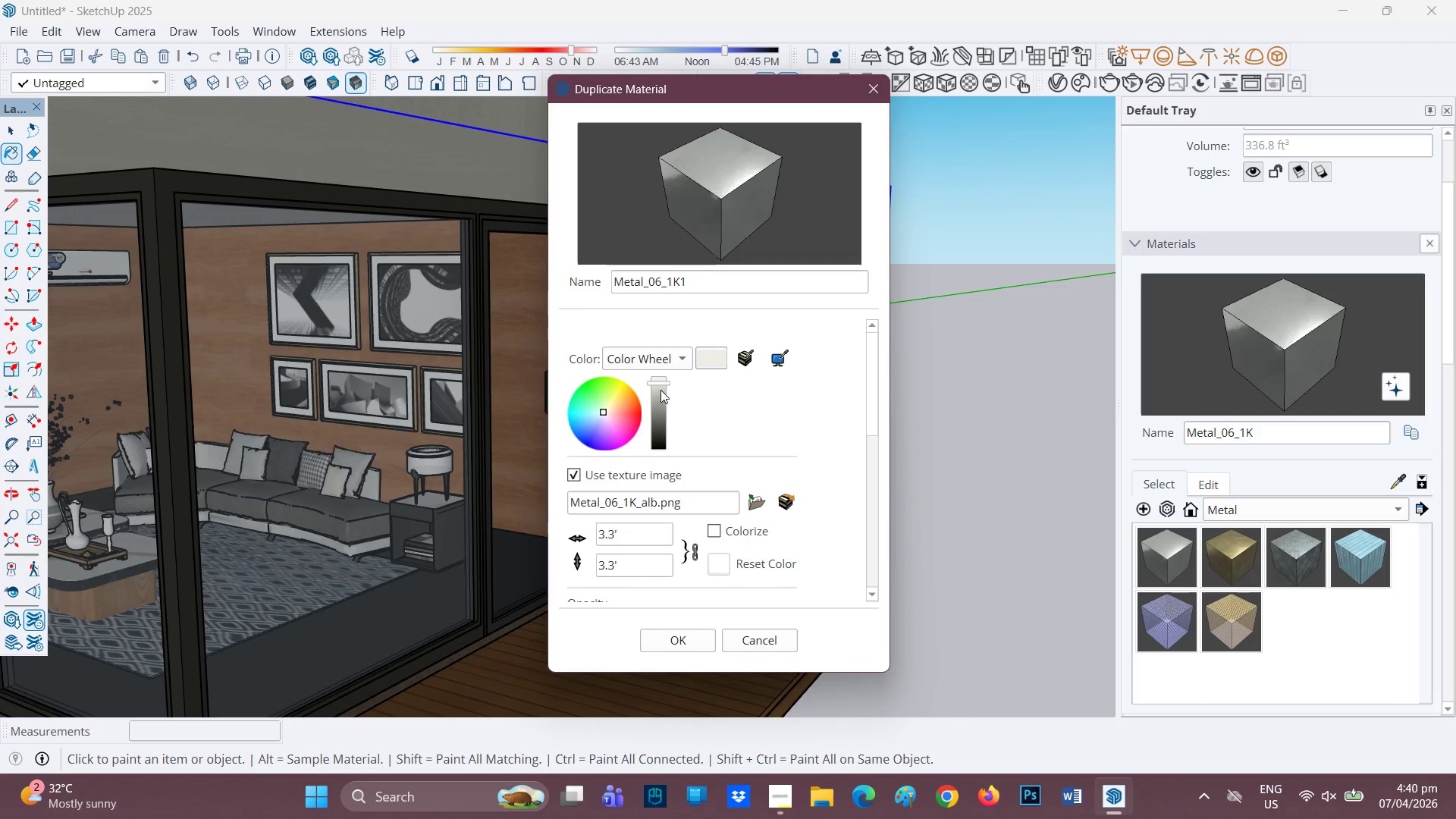 
left_click_drag(start_coordinate=[662, 390], to_coordinate=[657, 451])
 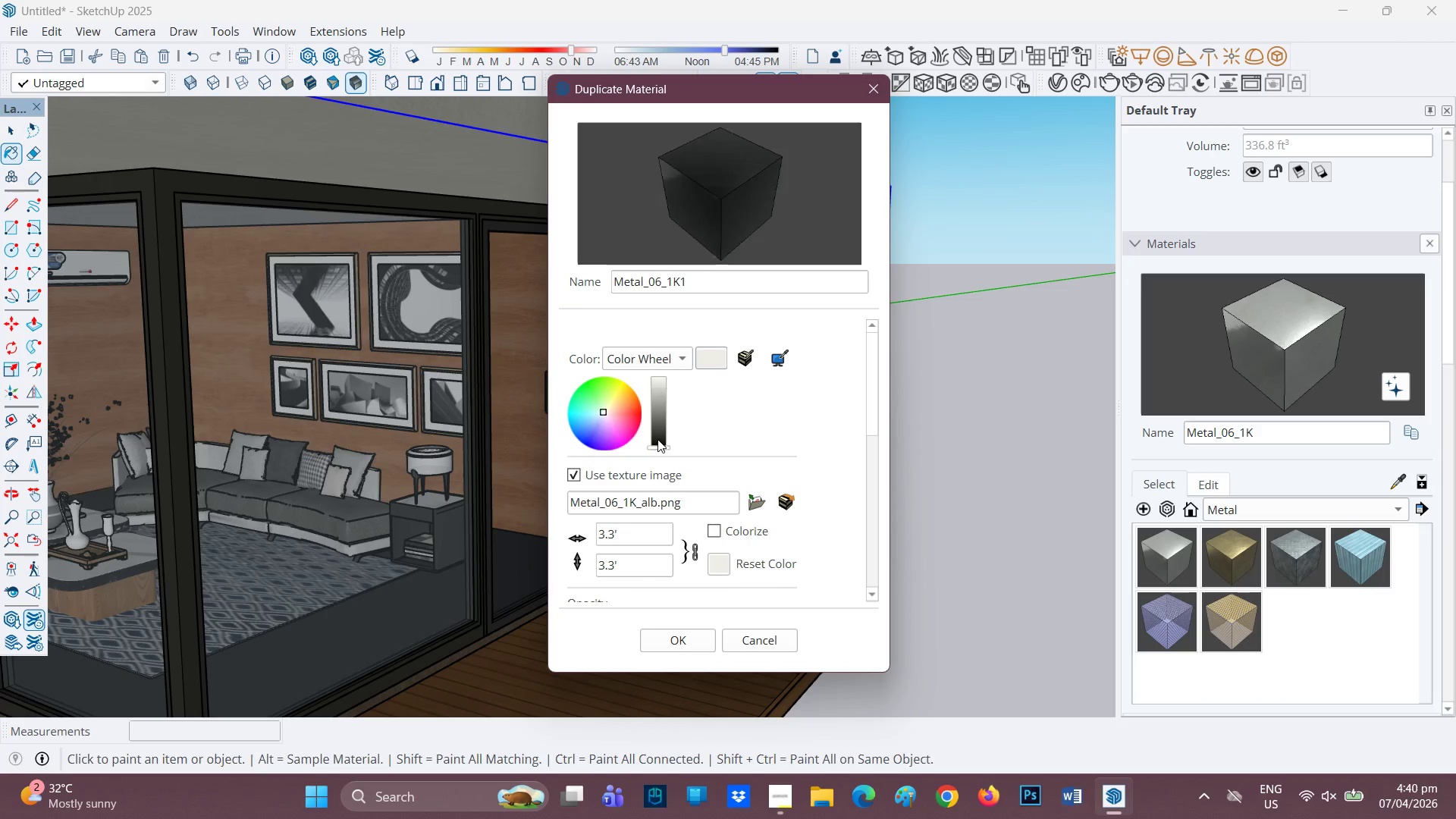 
left_click([657, 439])
 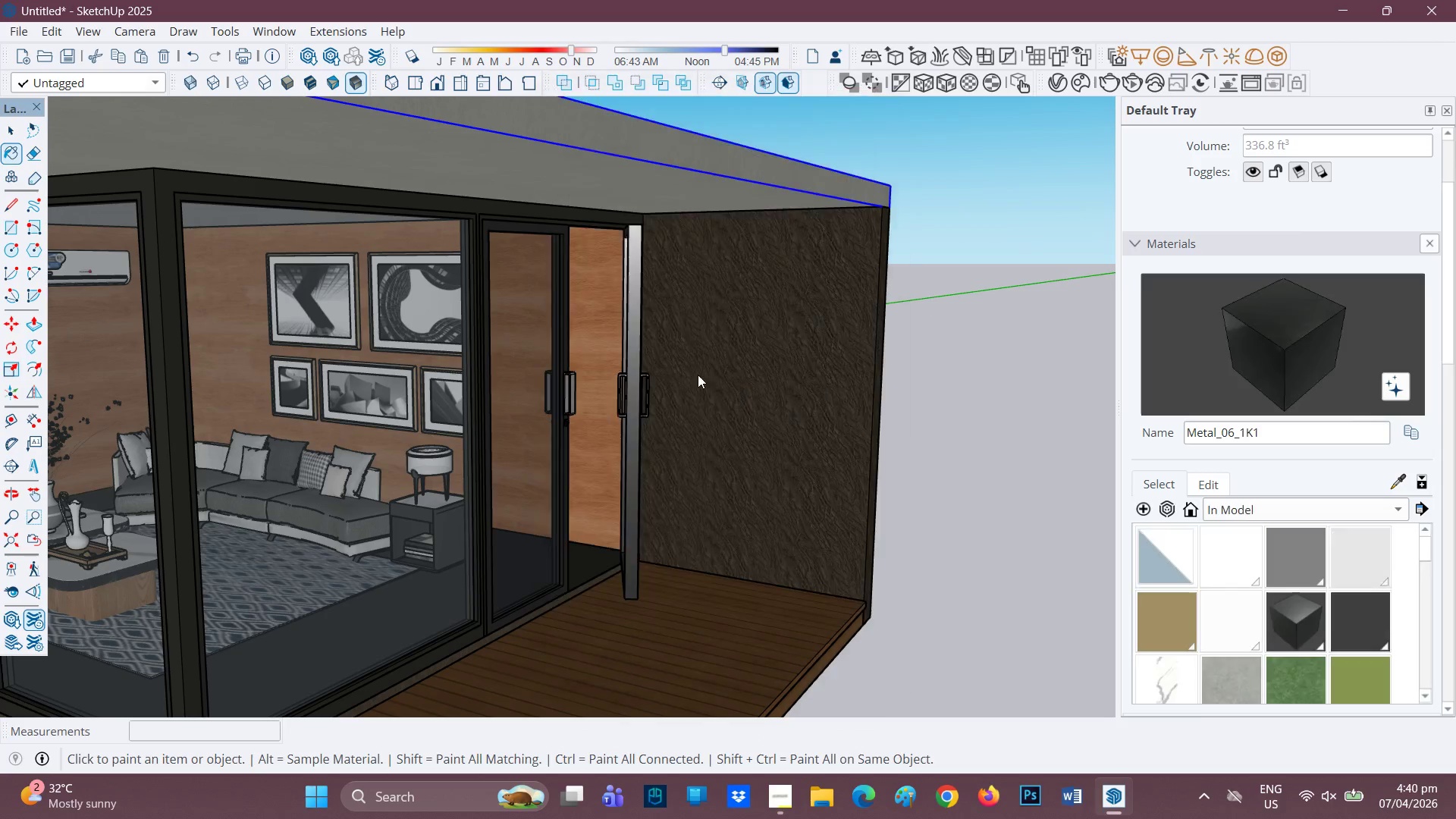 
left_click([654, 160])
 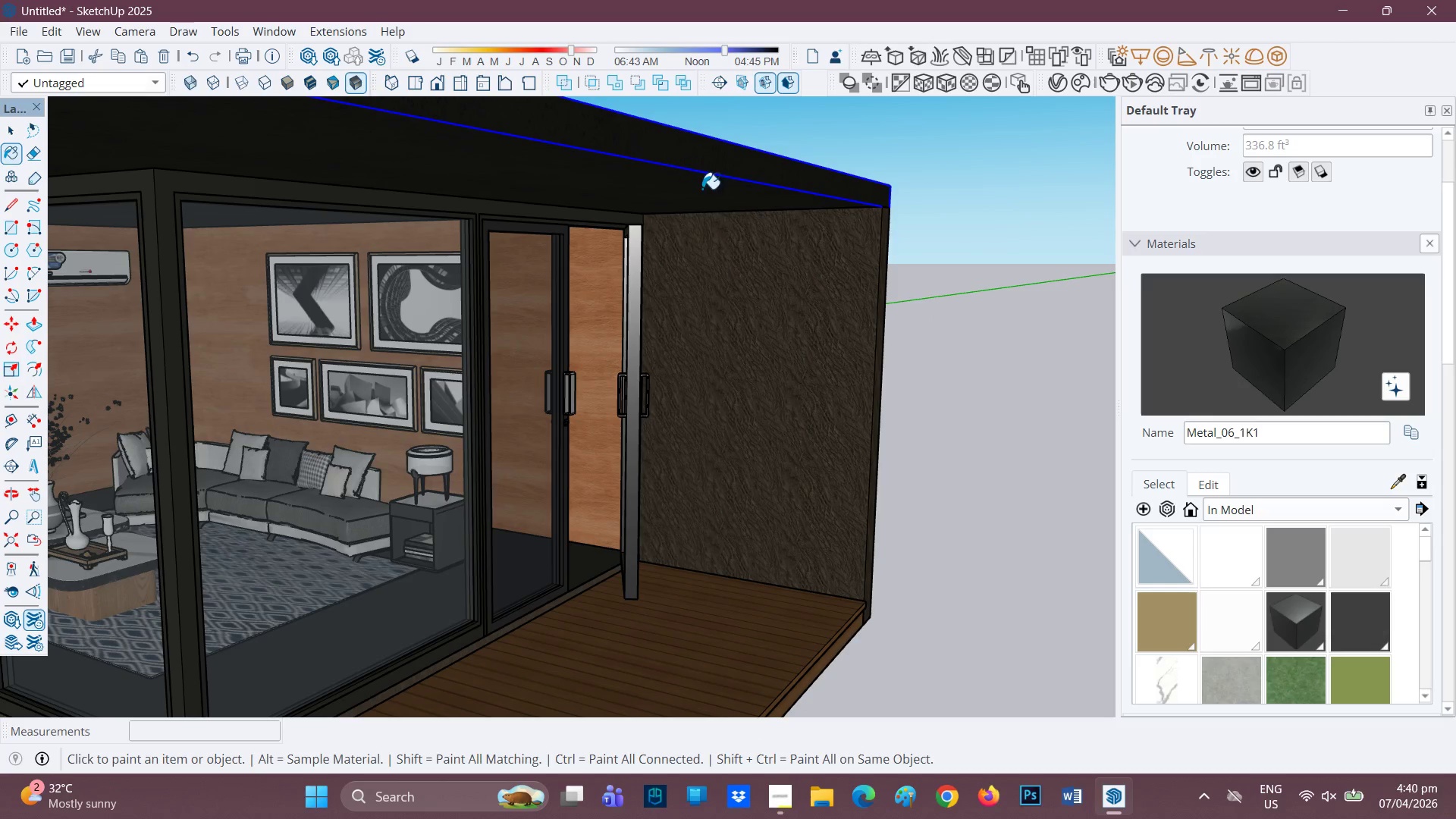 
scroll: coordinate [728, 221], scroll_direction: down, amount: 6.0
 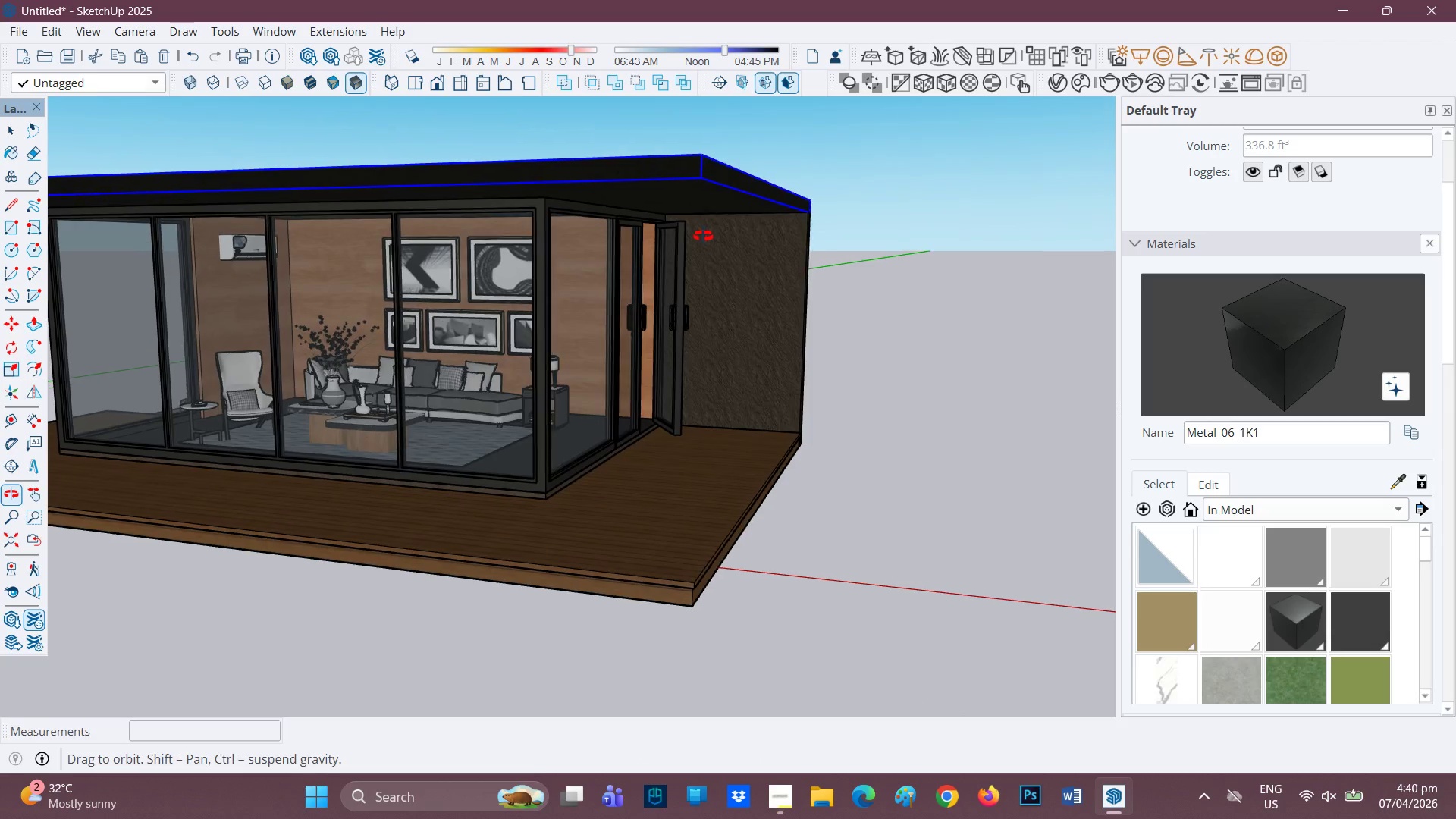 
key(Space)
 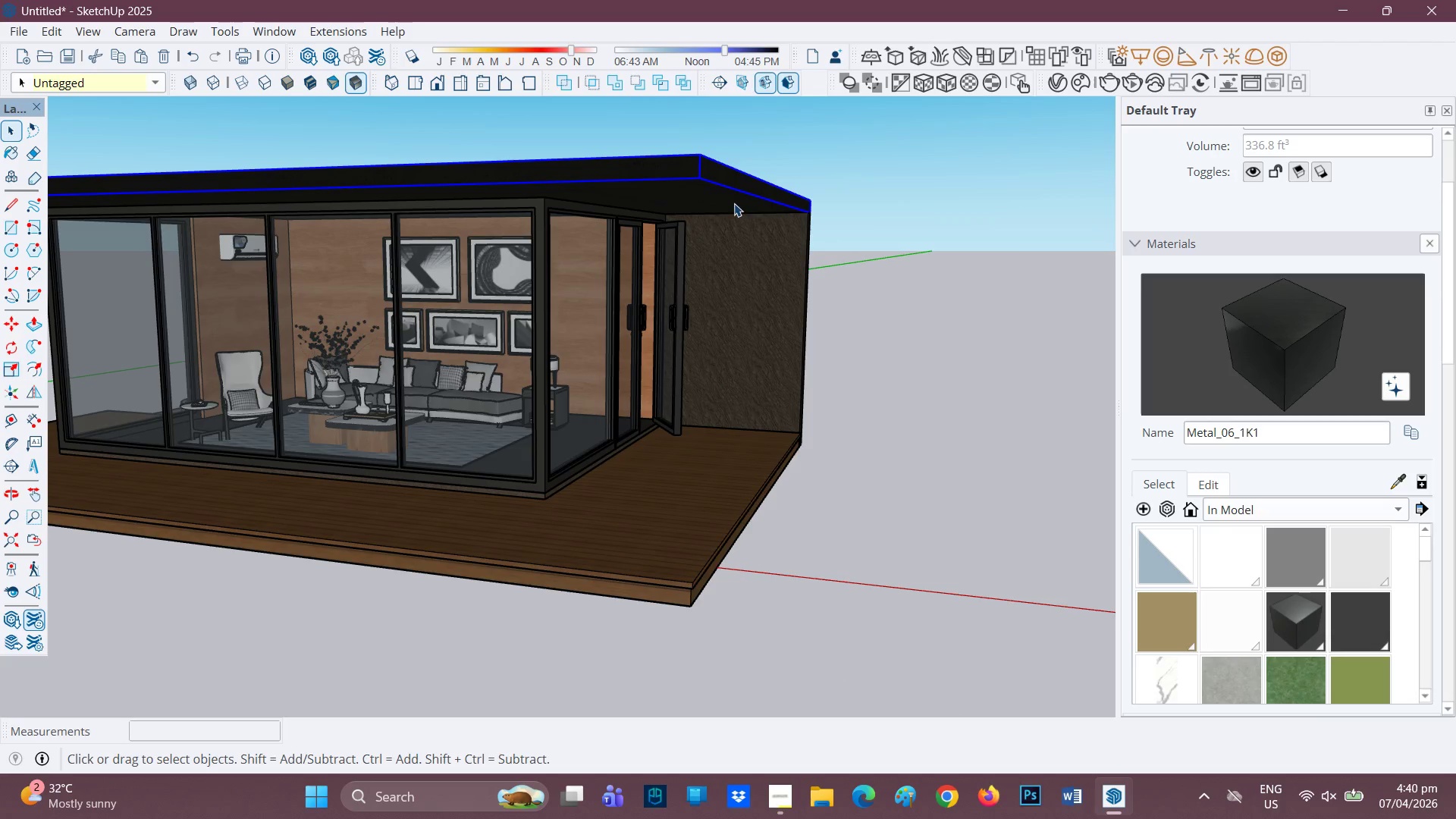 
double_click([734, 203])
 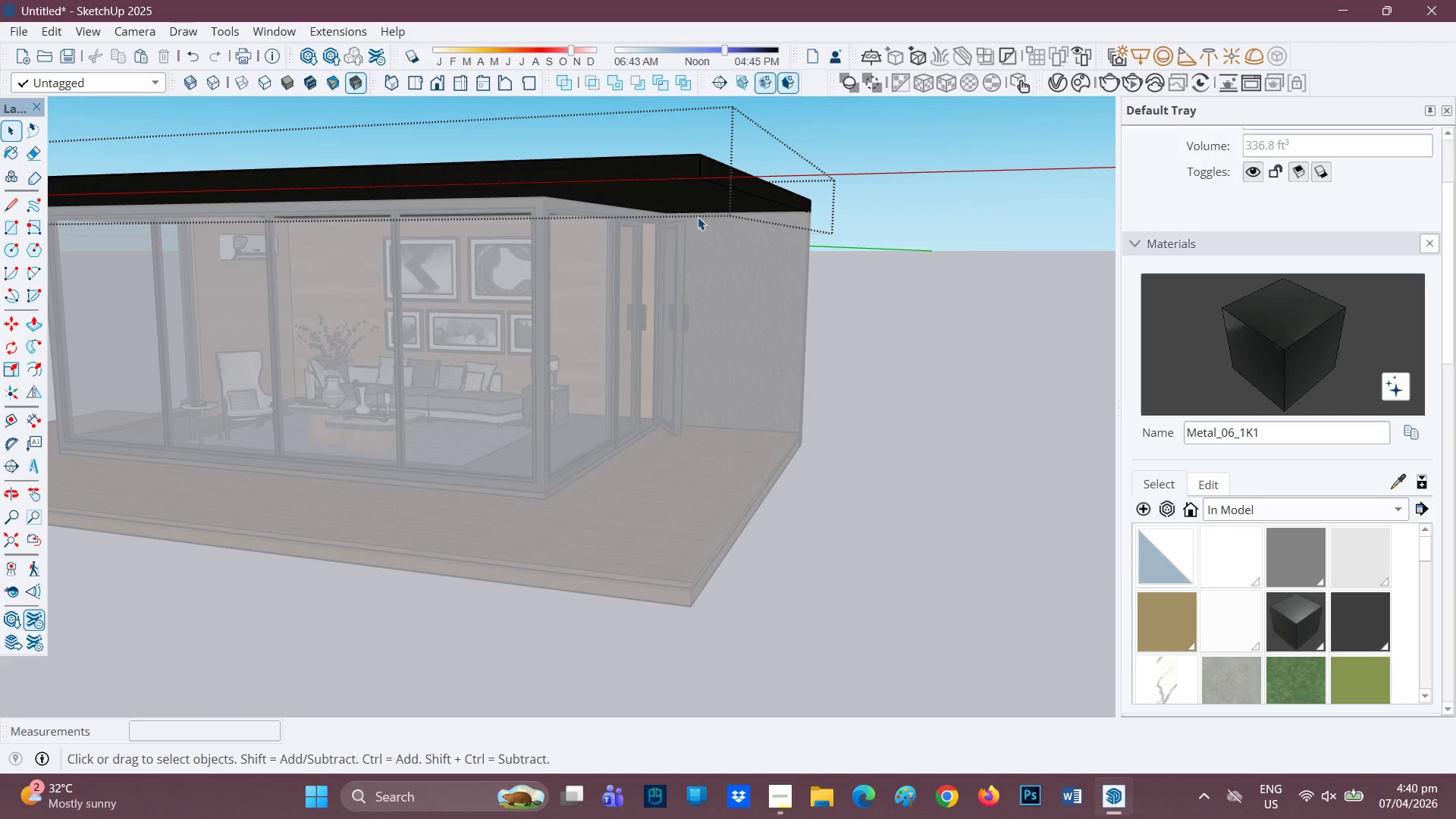 
left_click([670, 190])
 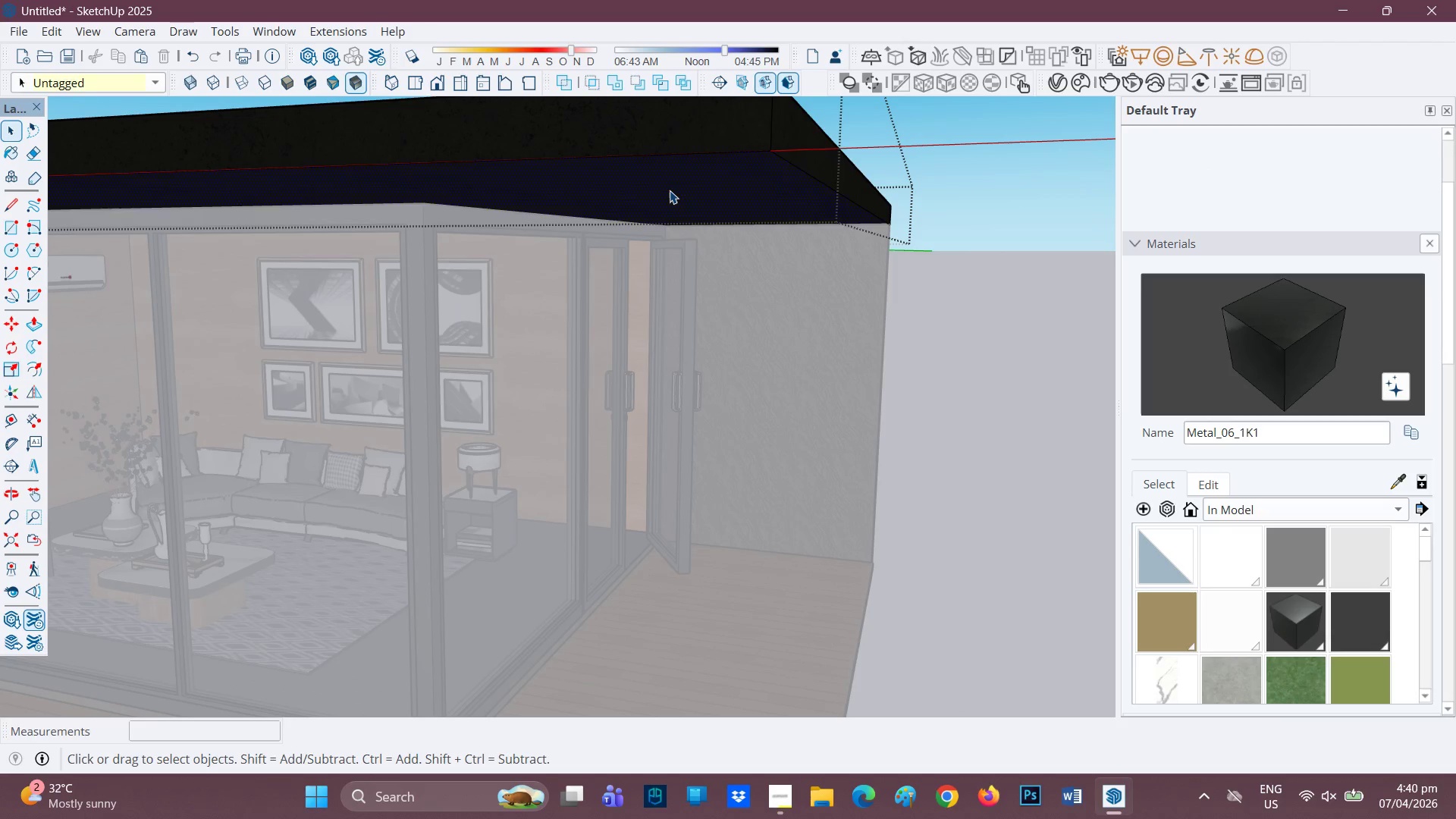 
scroll: coordinate [662, 164], scroll_direction: up, amount: 8.0
 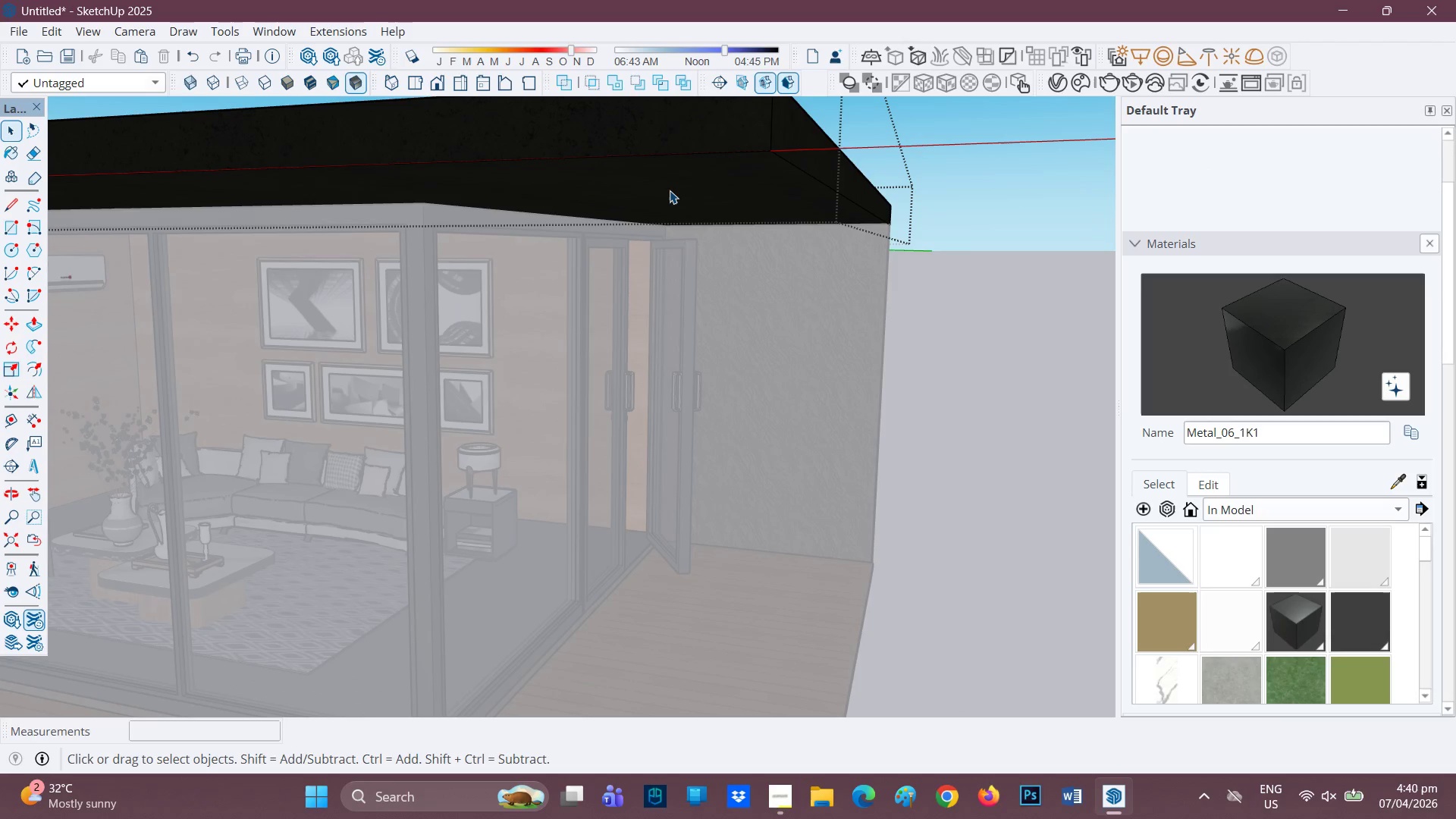 
double_click([670, 190])
 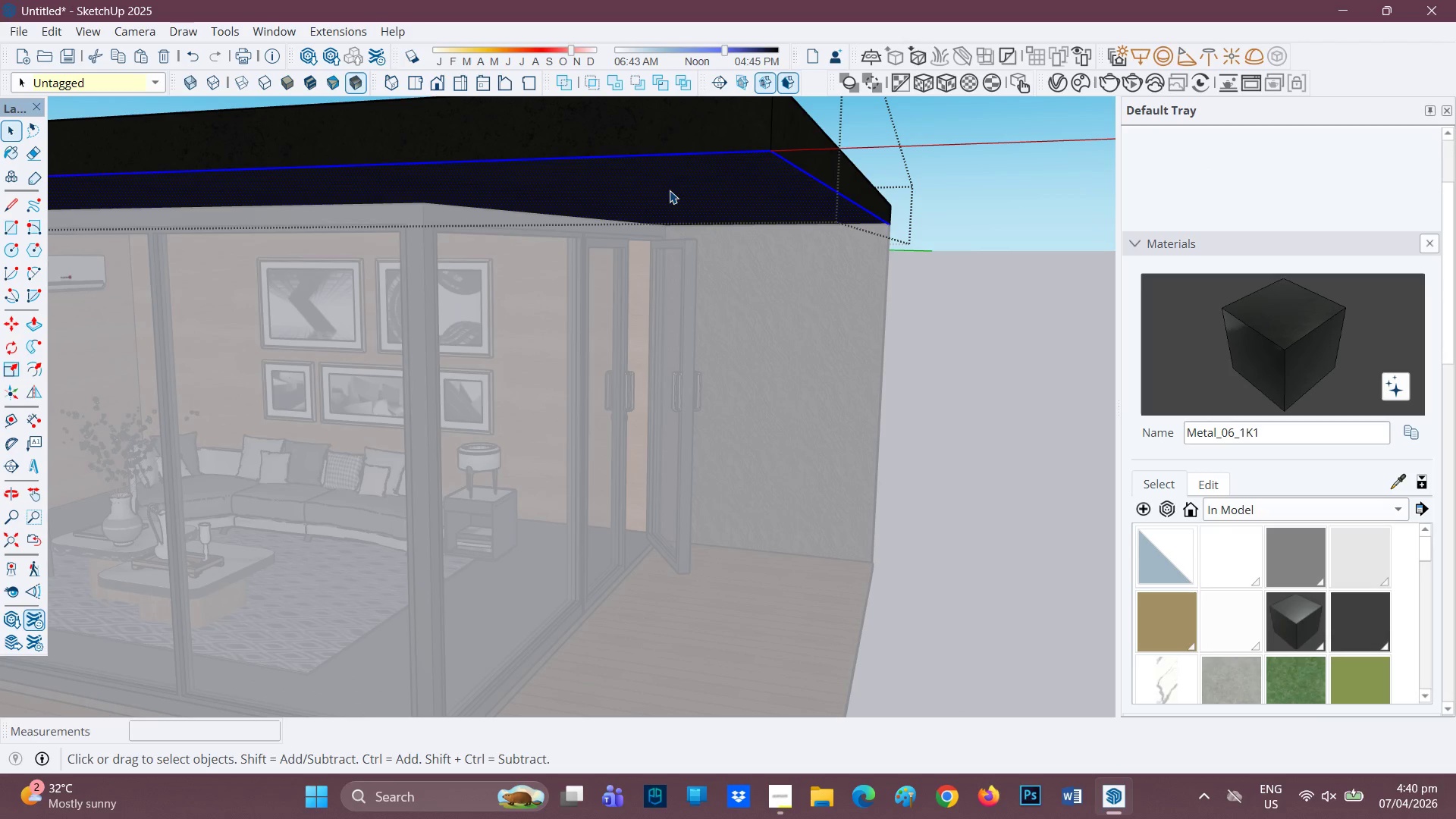 
scroll: coordinate [670, 190], scroll_direction: down, amount: 1.0
 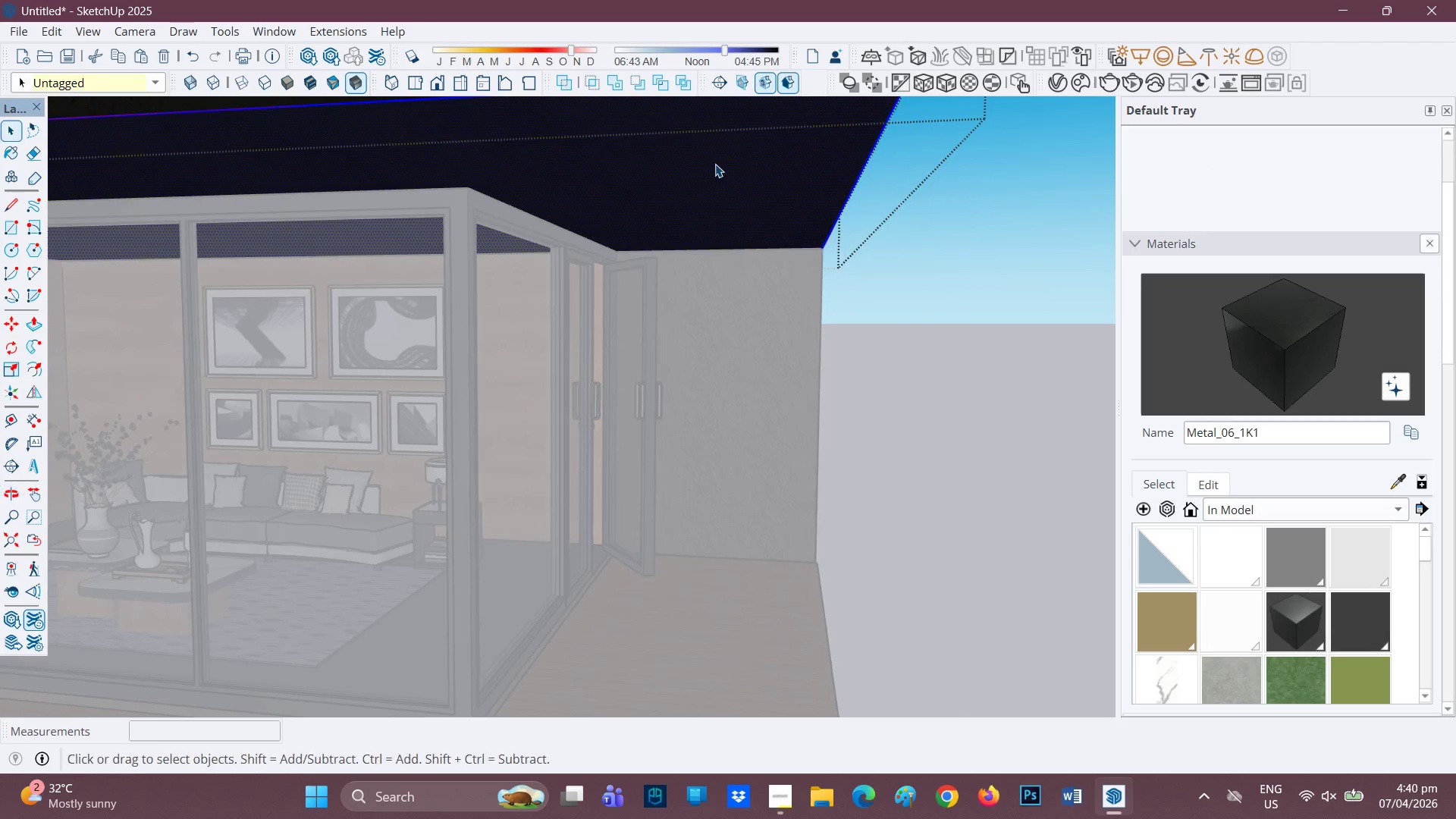 
double_click([711, 164])
 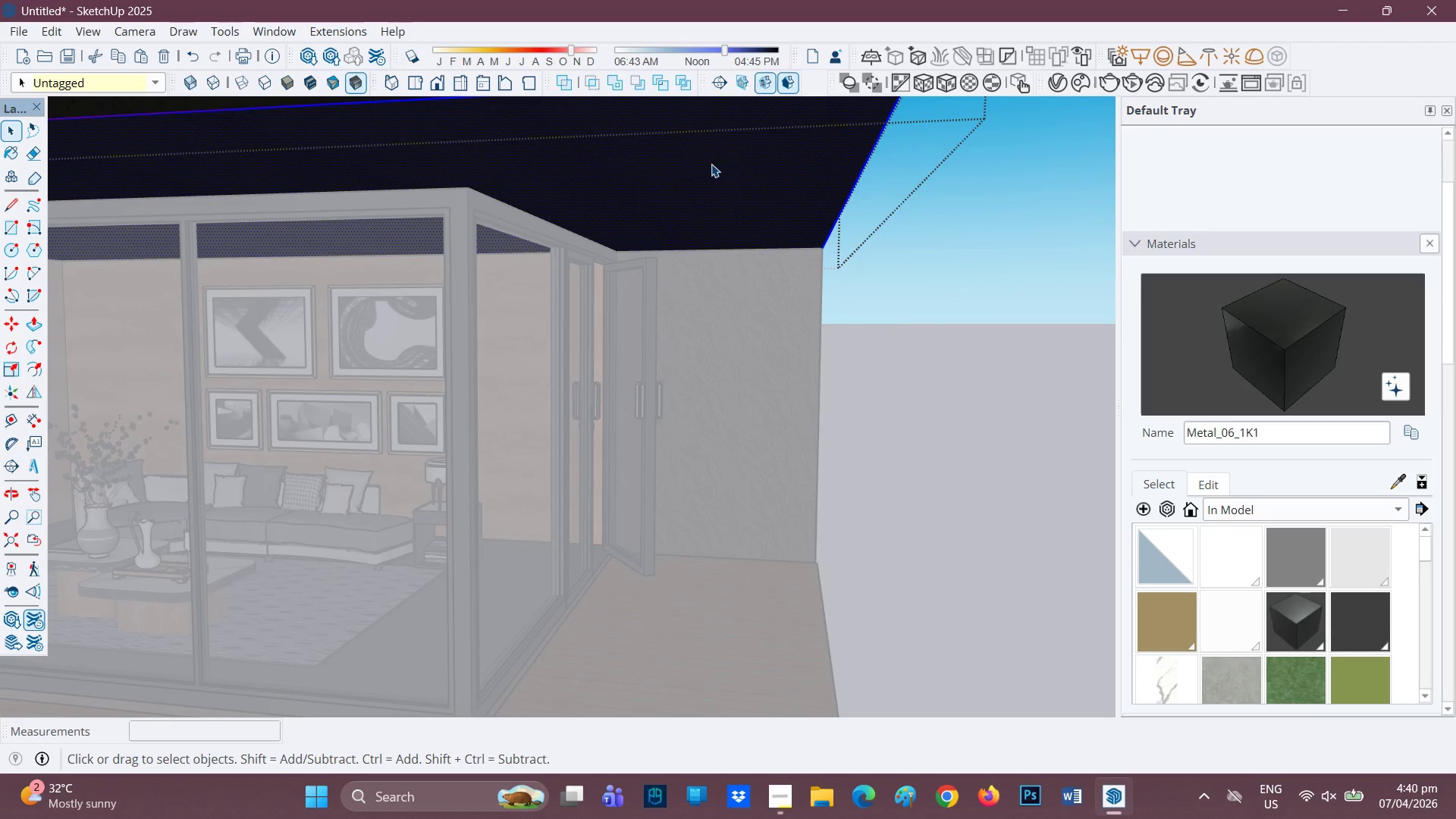 
triple_click([711, 164])
 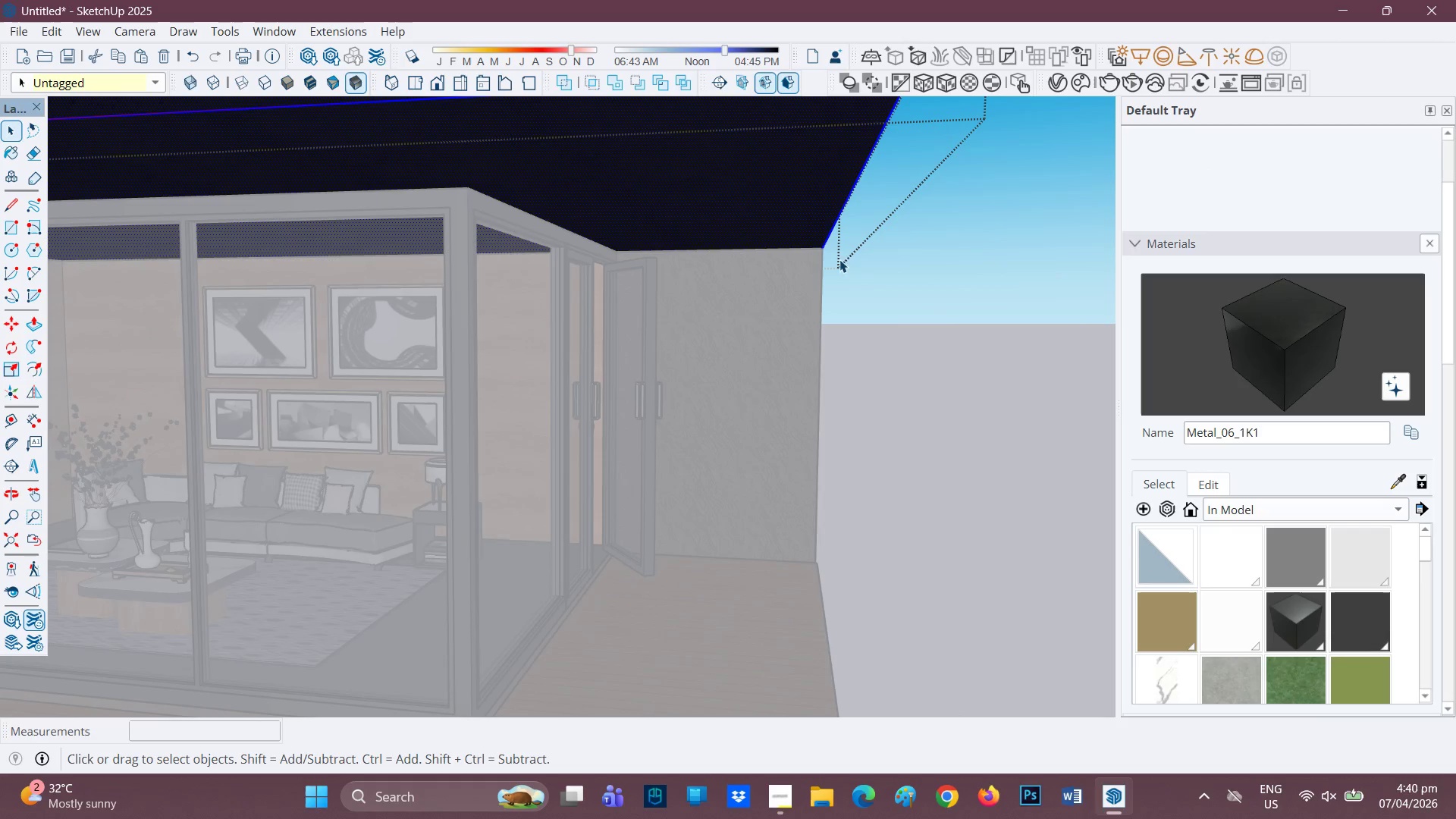 
left_click([848, 275])
 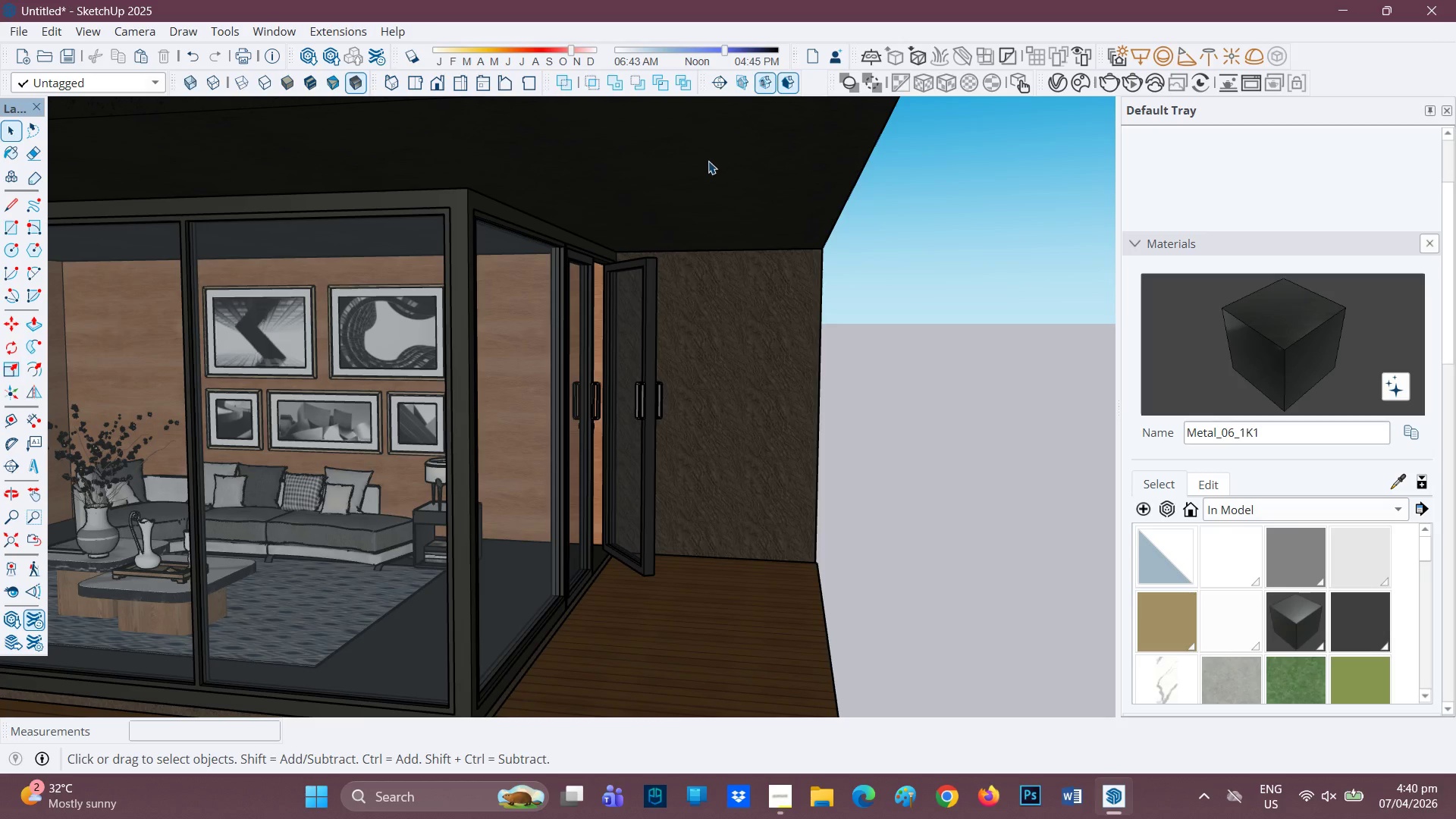 
double_click([708, 161])
 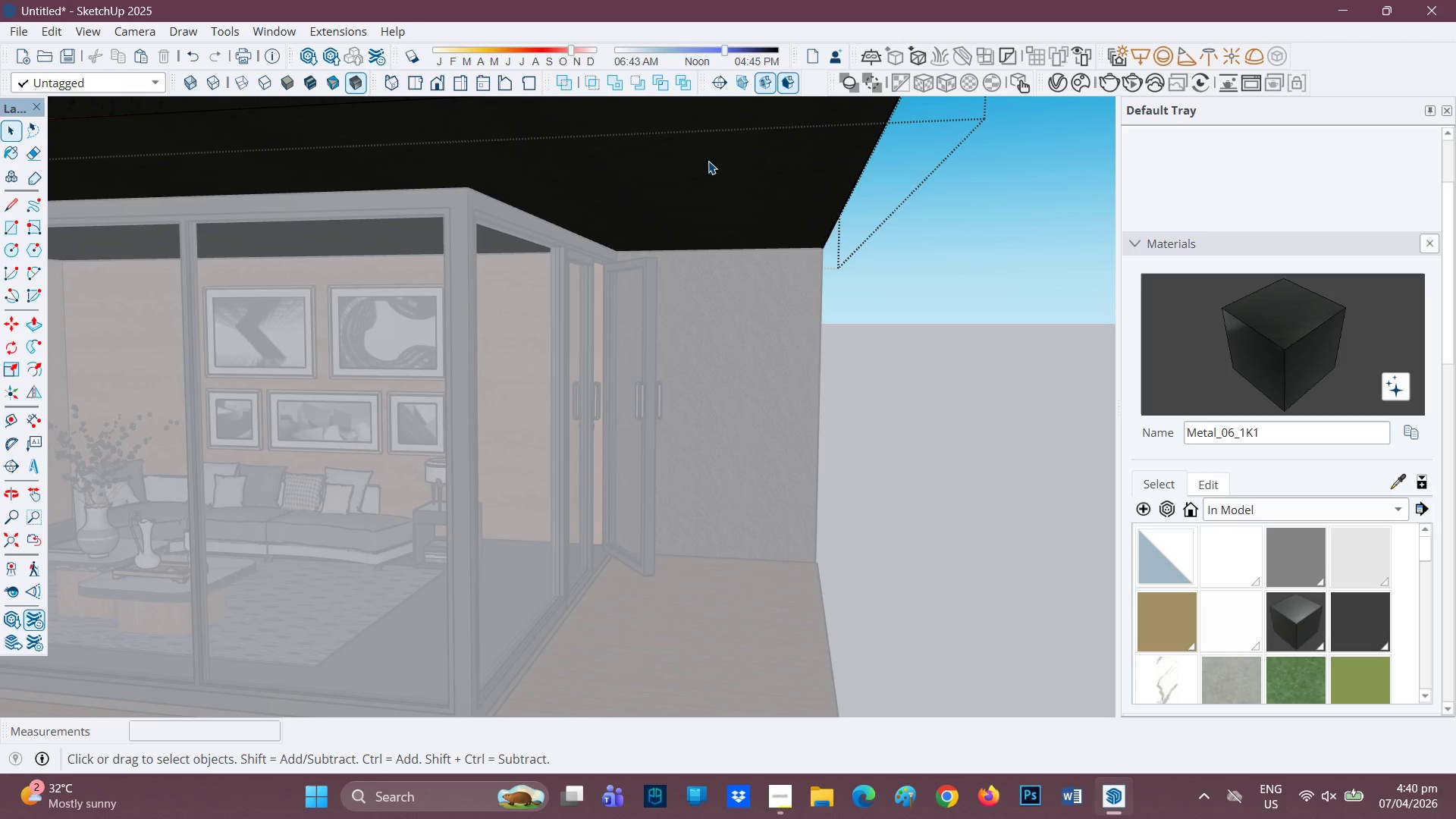 
key(F)
 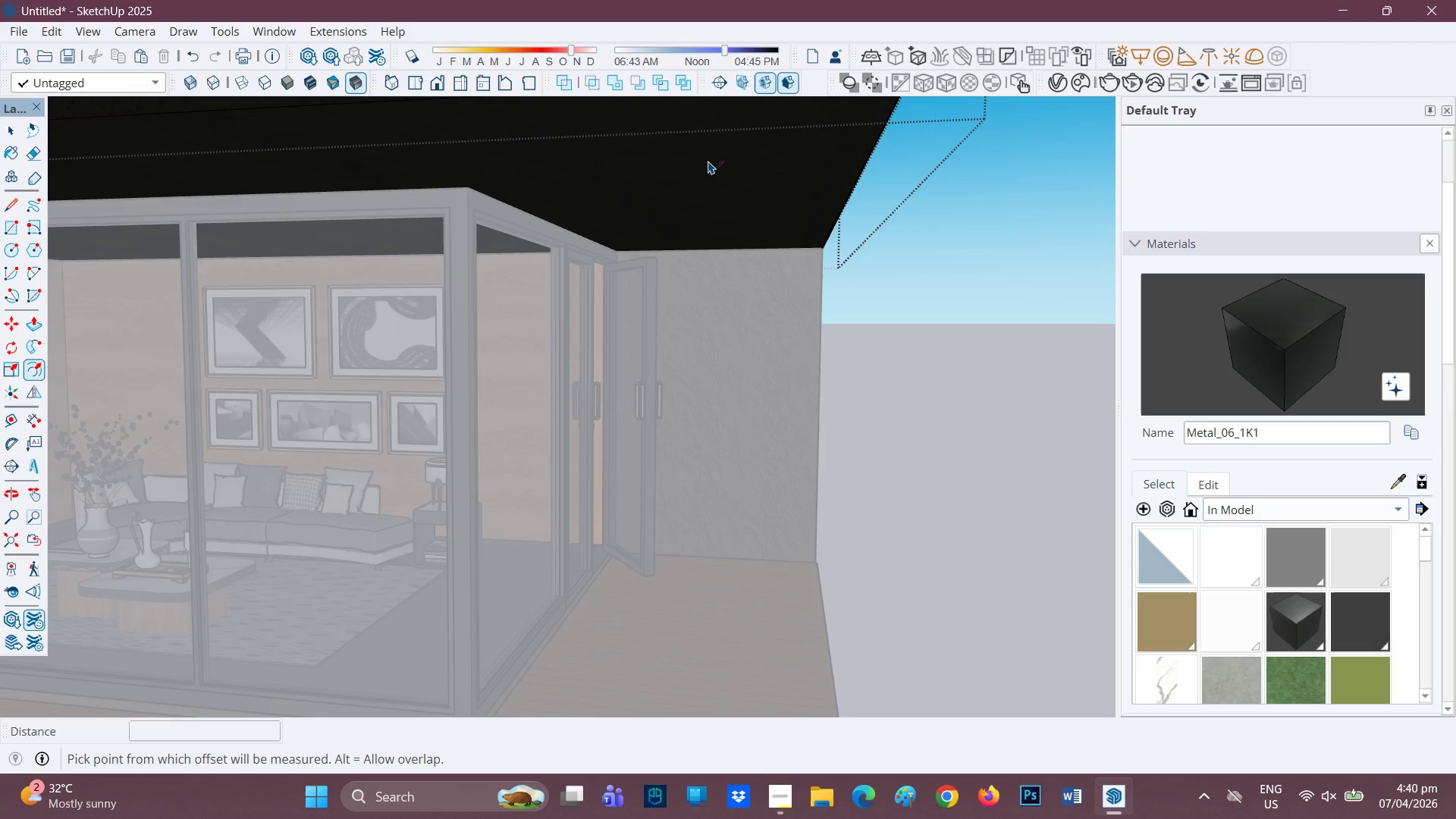 
left_click([708, 161])
 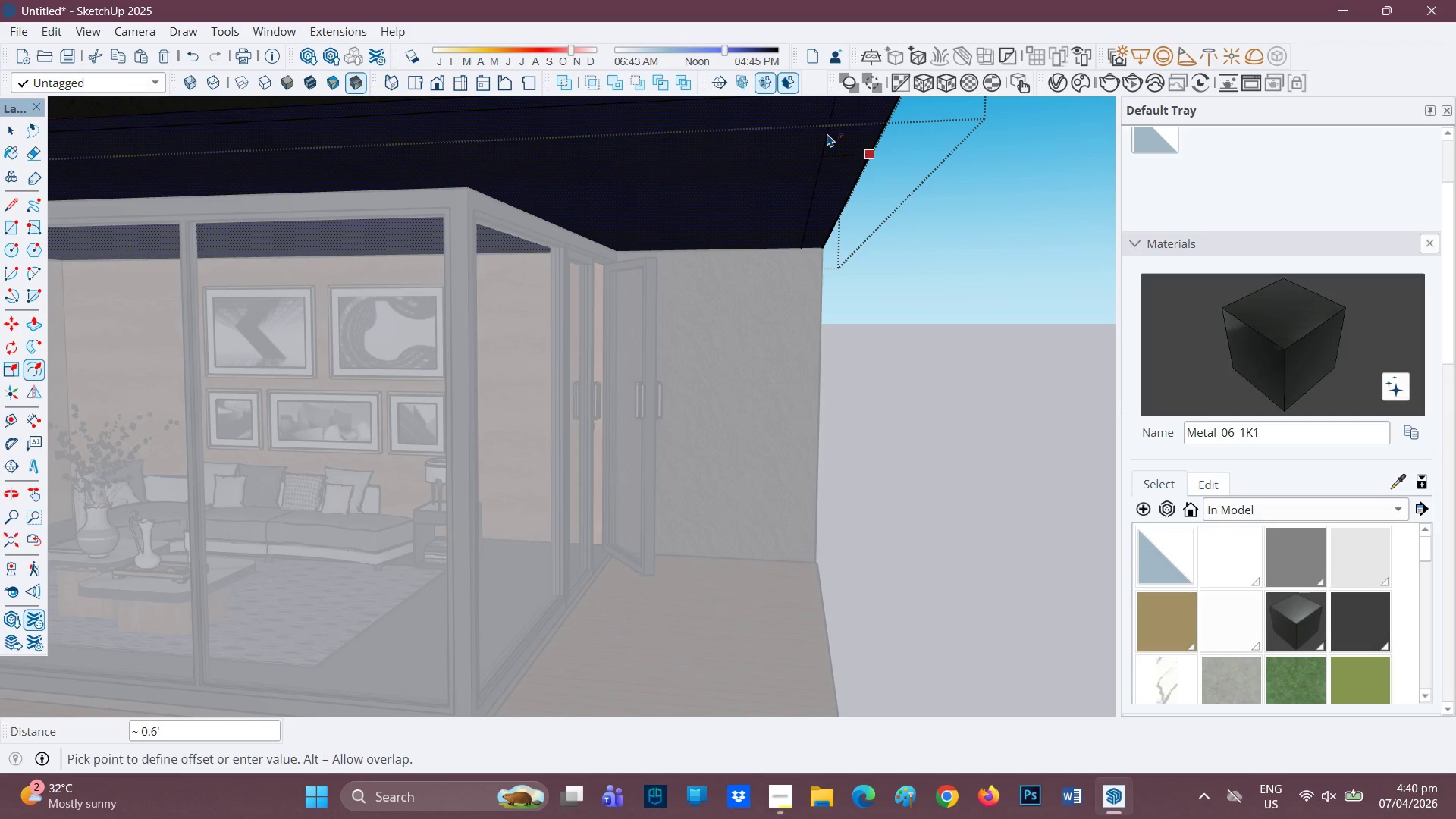 
wait(6.33)
 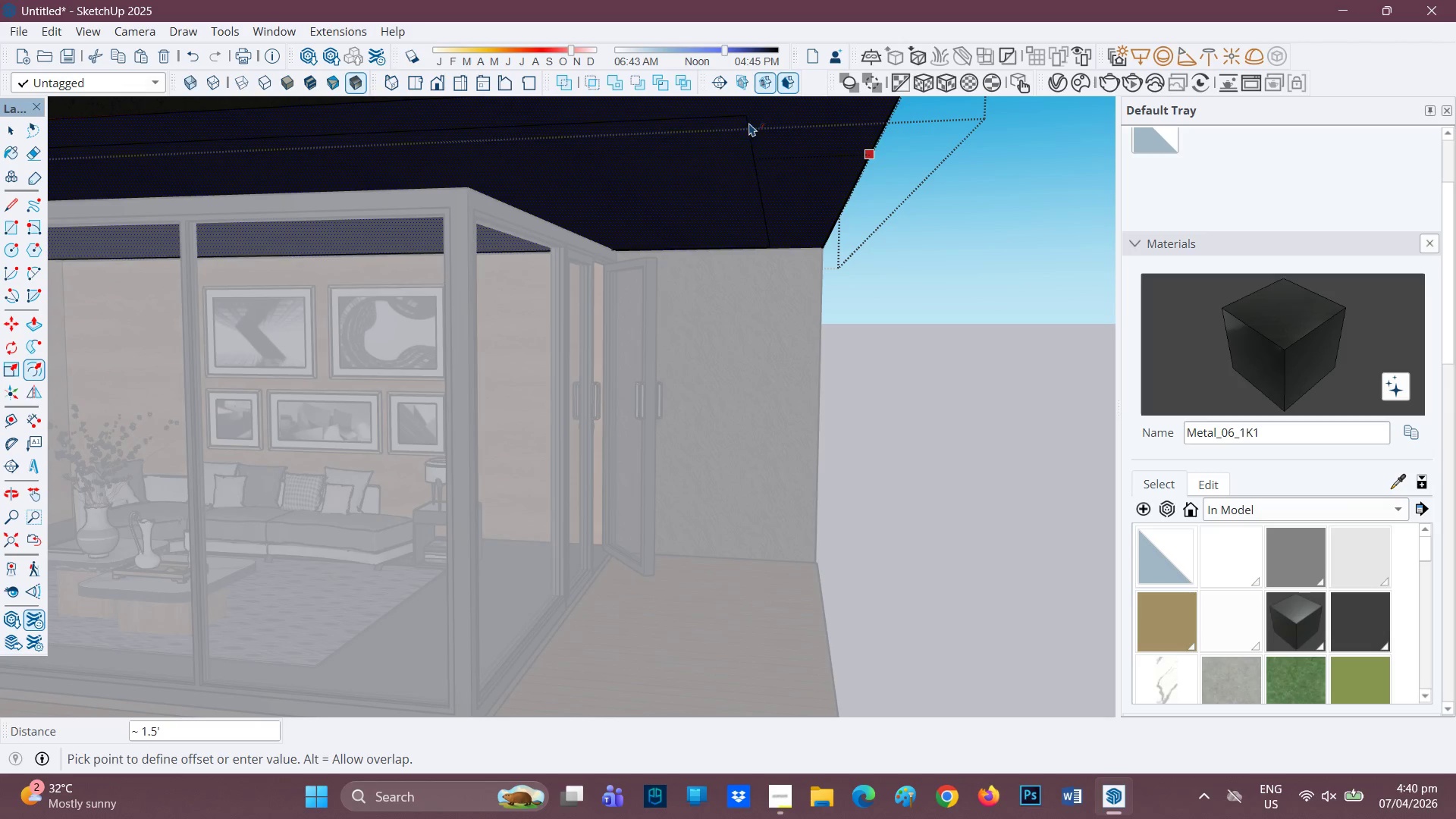 
key(0)
 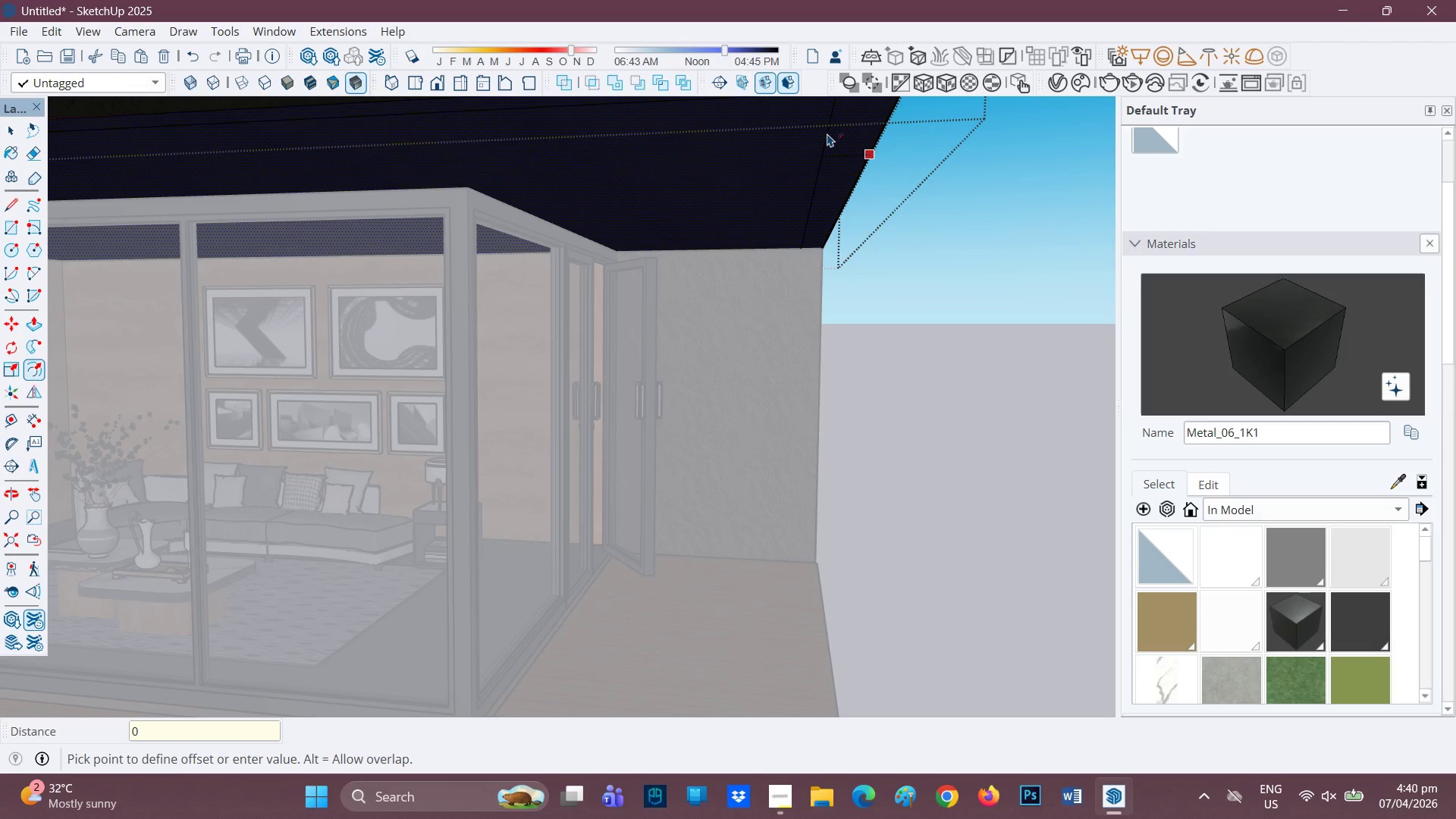 
key(Period)
 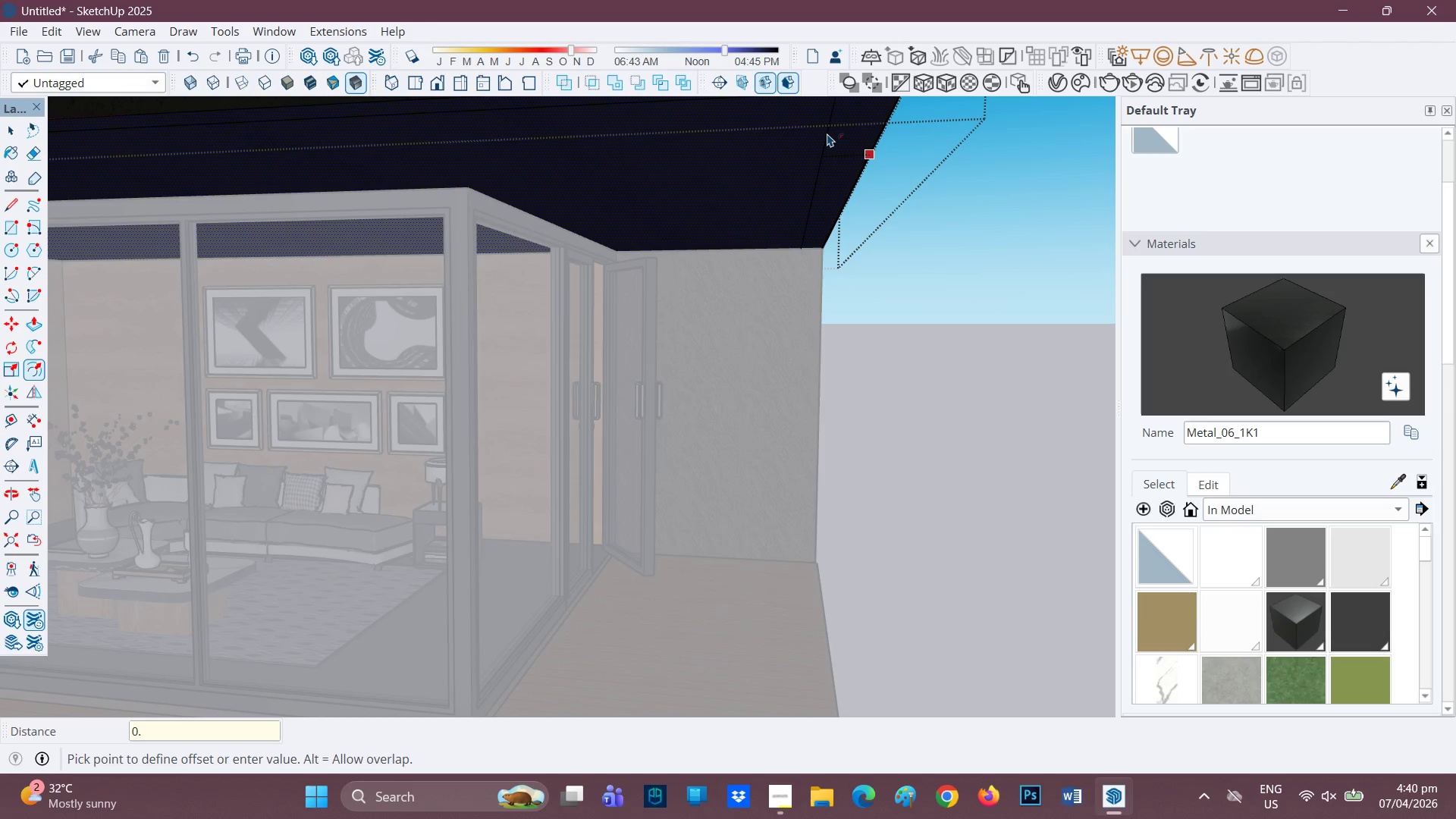 
key(2)
 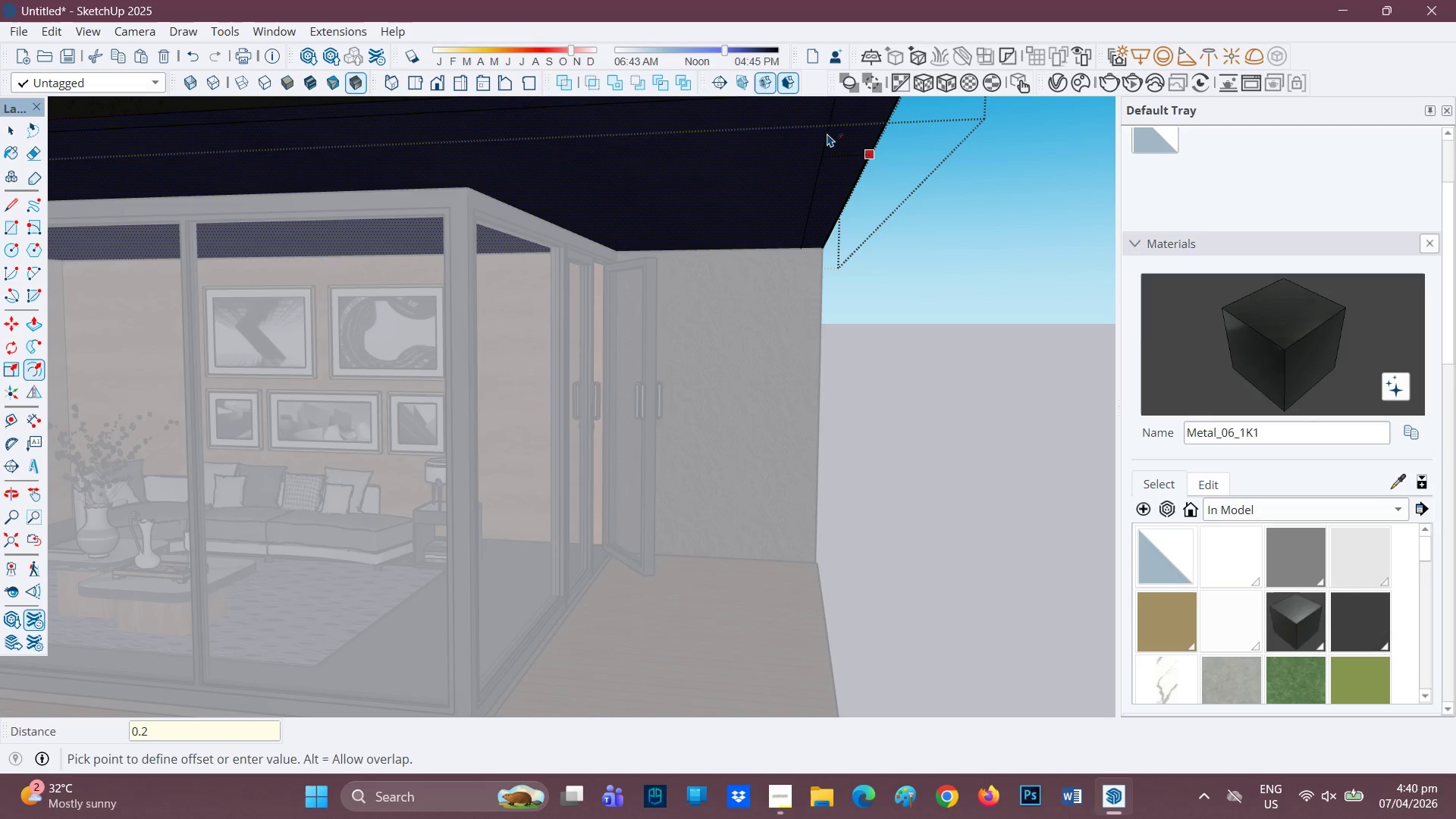 
key(Quote)
 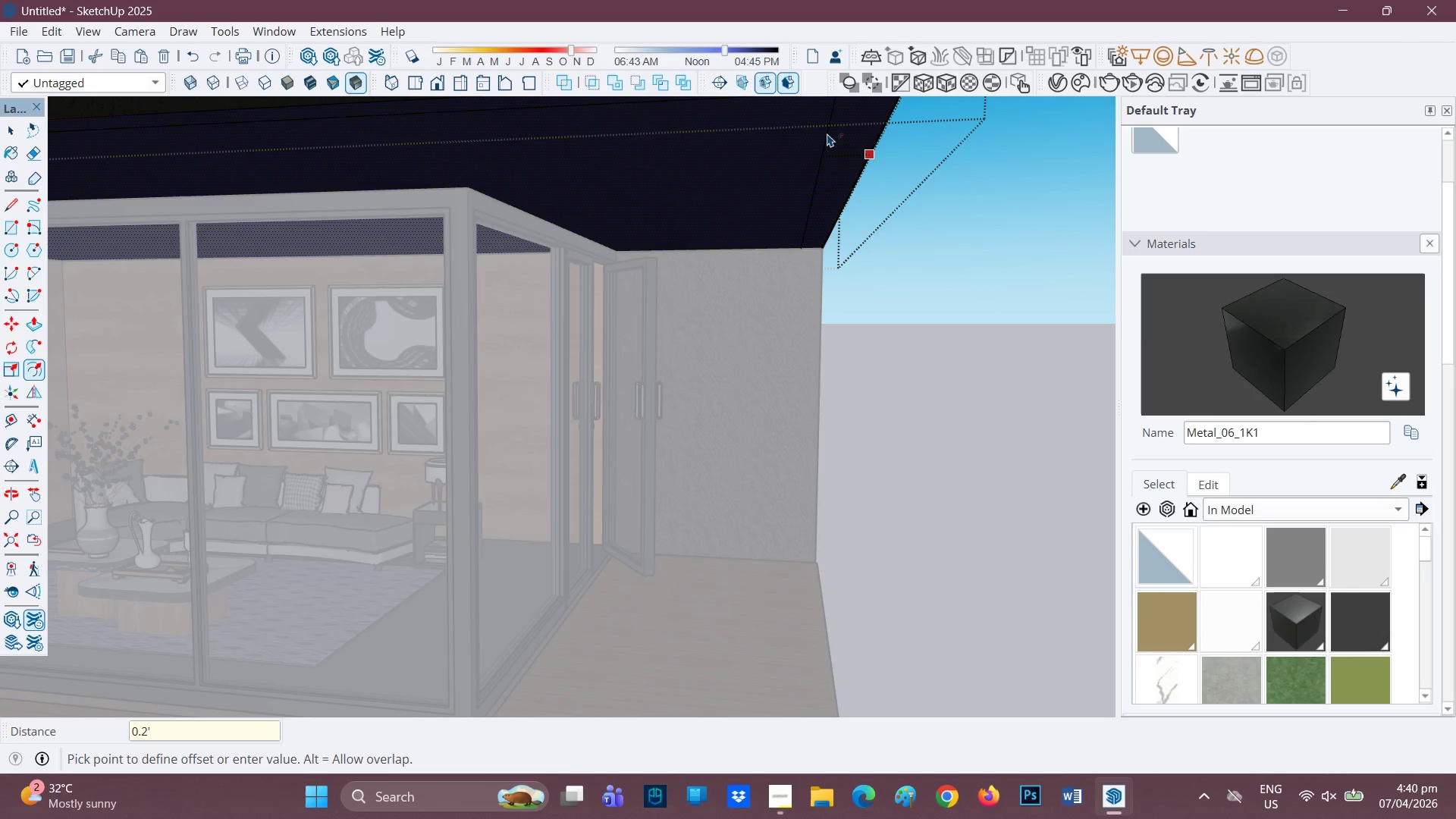 
key(Enter)
 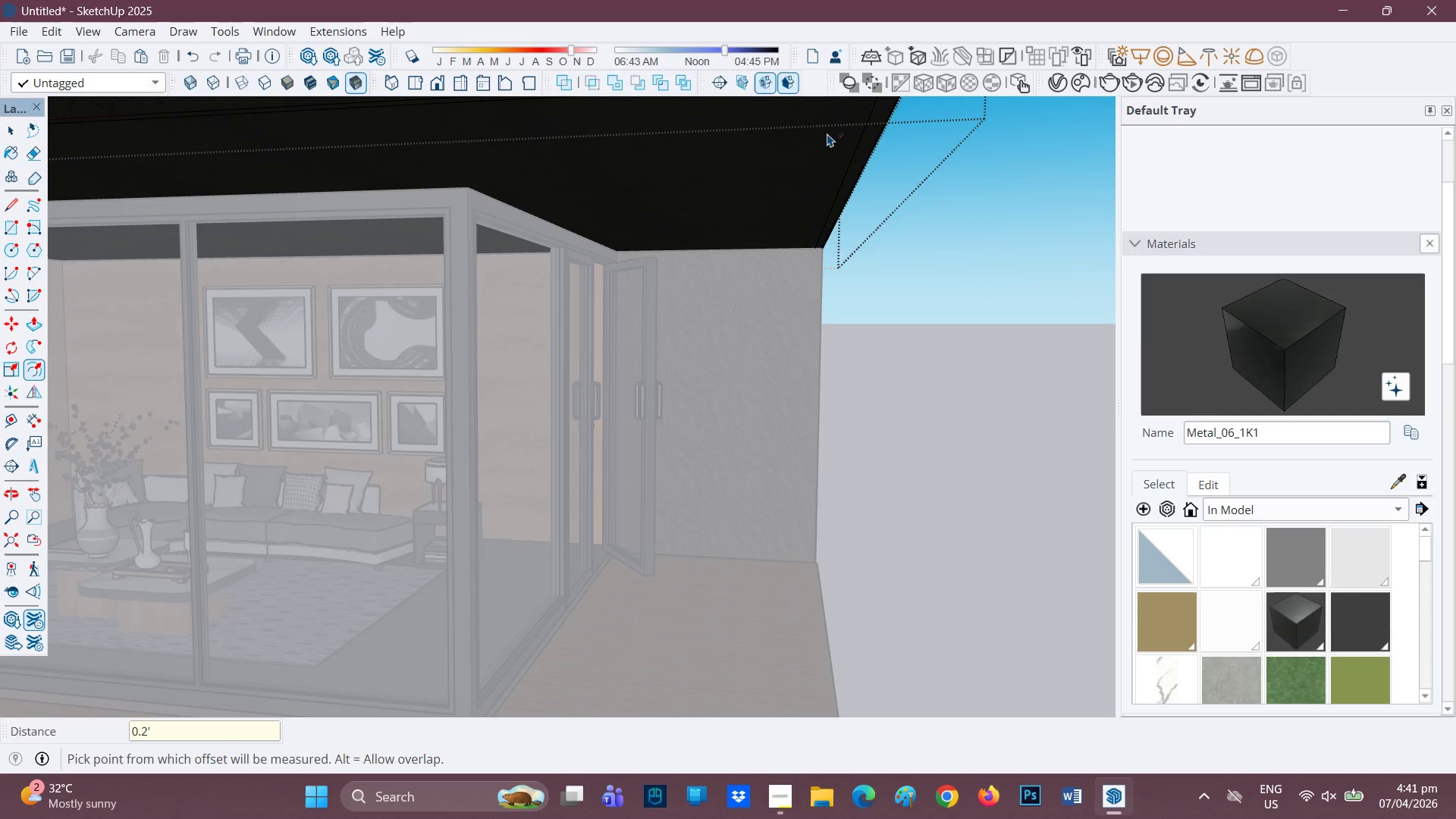 
scroll: coordinate [827, 133], scroll_direction: down, amount: 1.0
 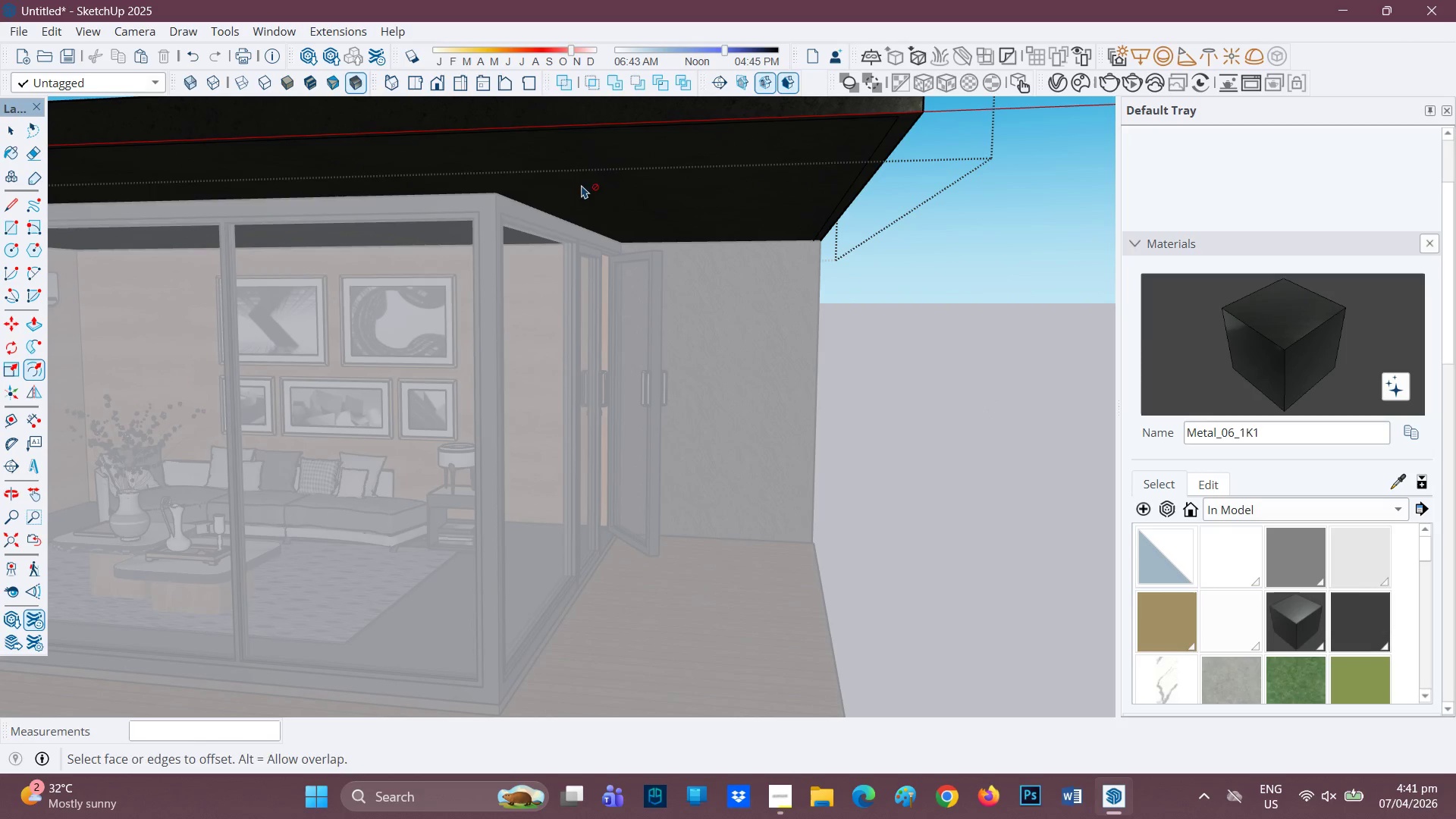 
scroll: coordinate [532, 295], scroll_direction: none, amount: 0.0
 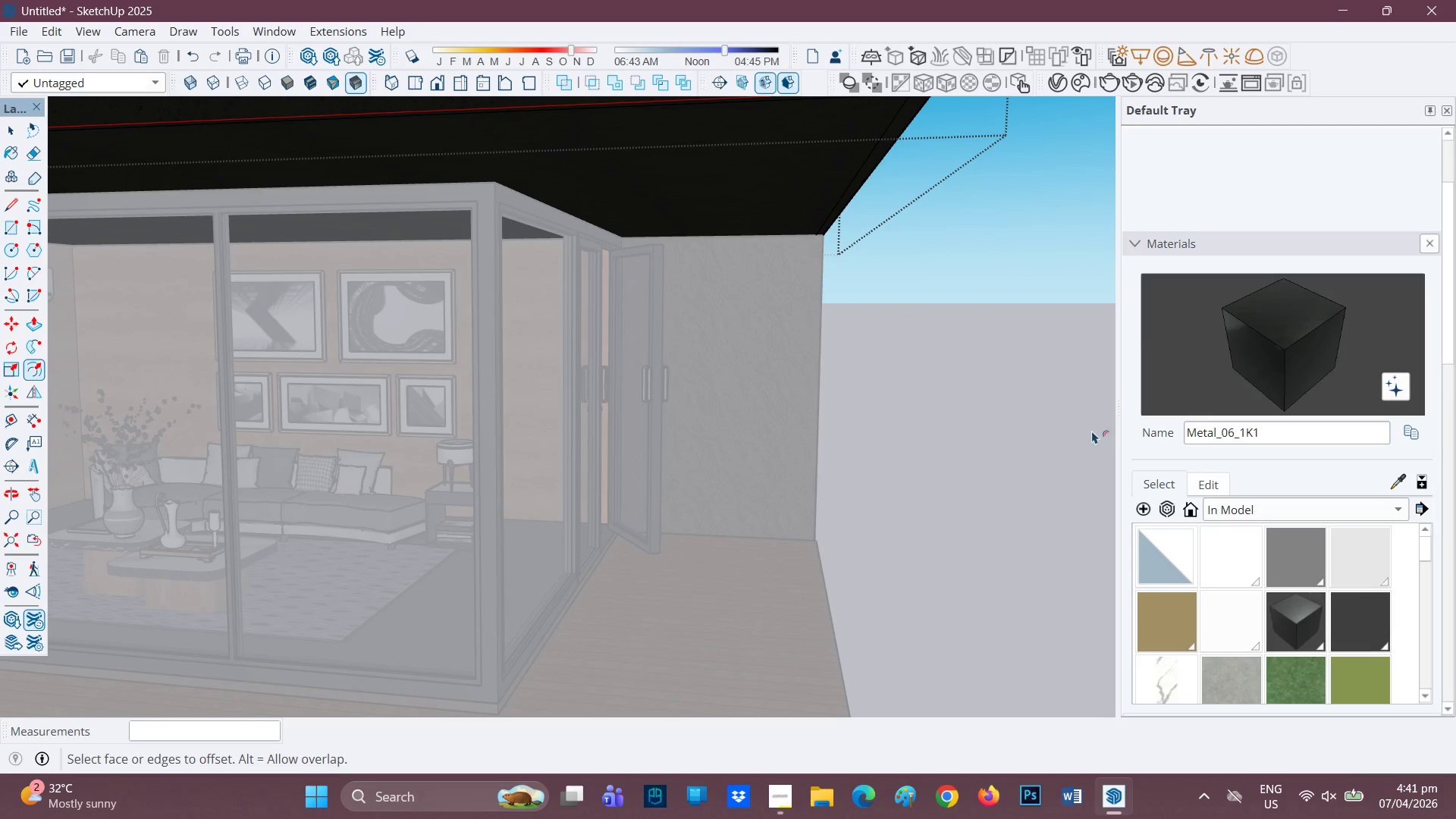 
scroll: coordinate [532, 254], scroll_direction: up, amount: 2.0
 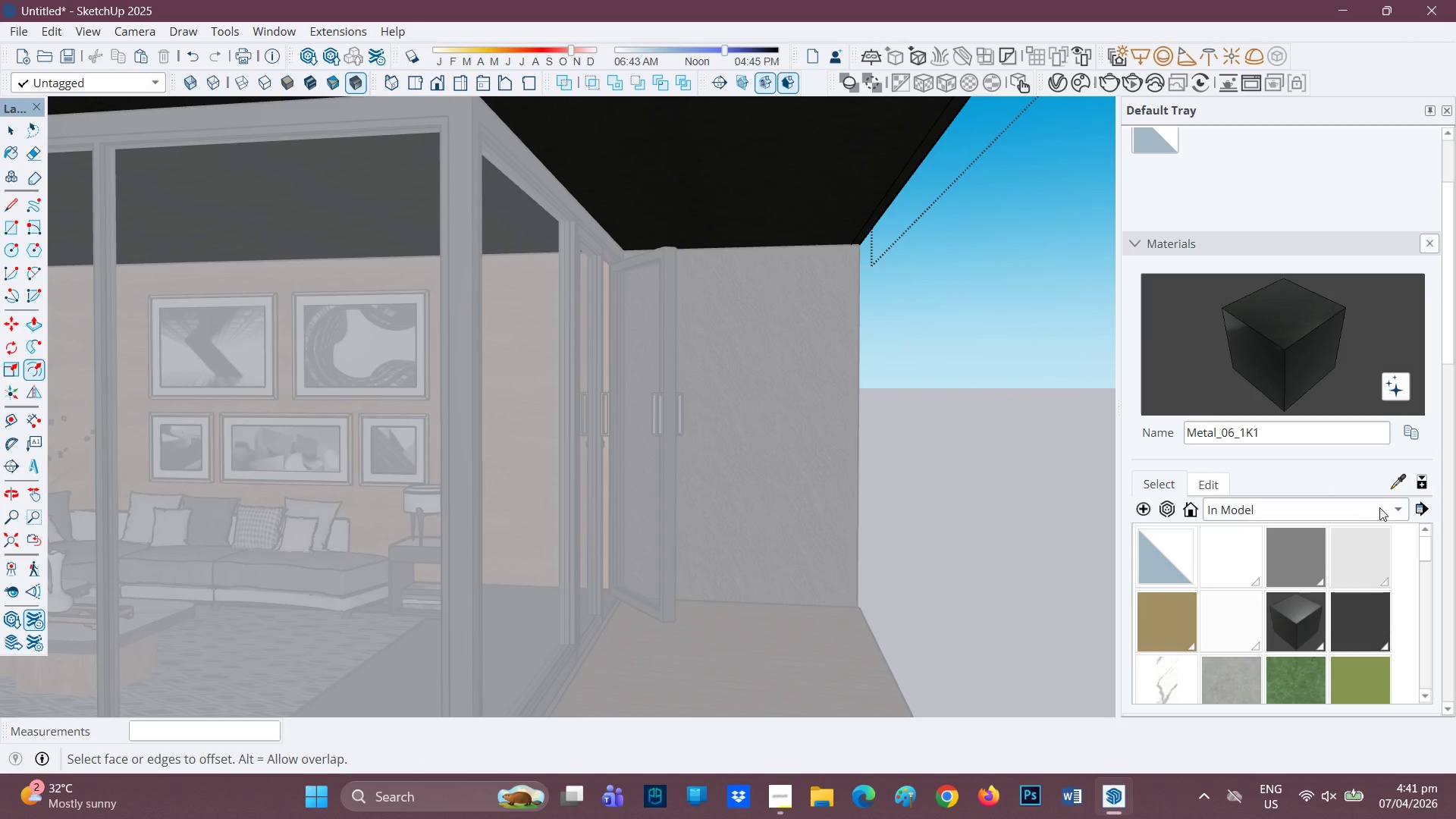 
scroll: coordinate [1210, 550], scroll_direction: down, amount: 1.0
 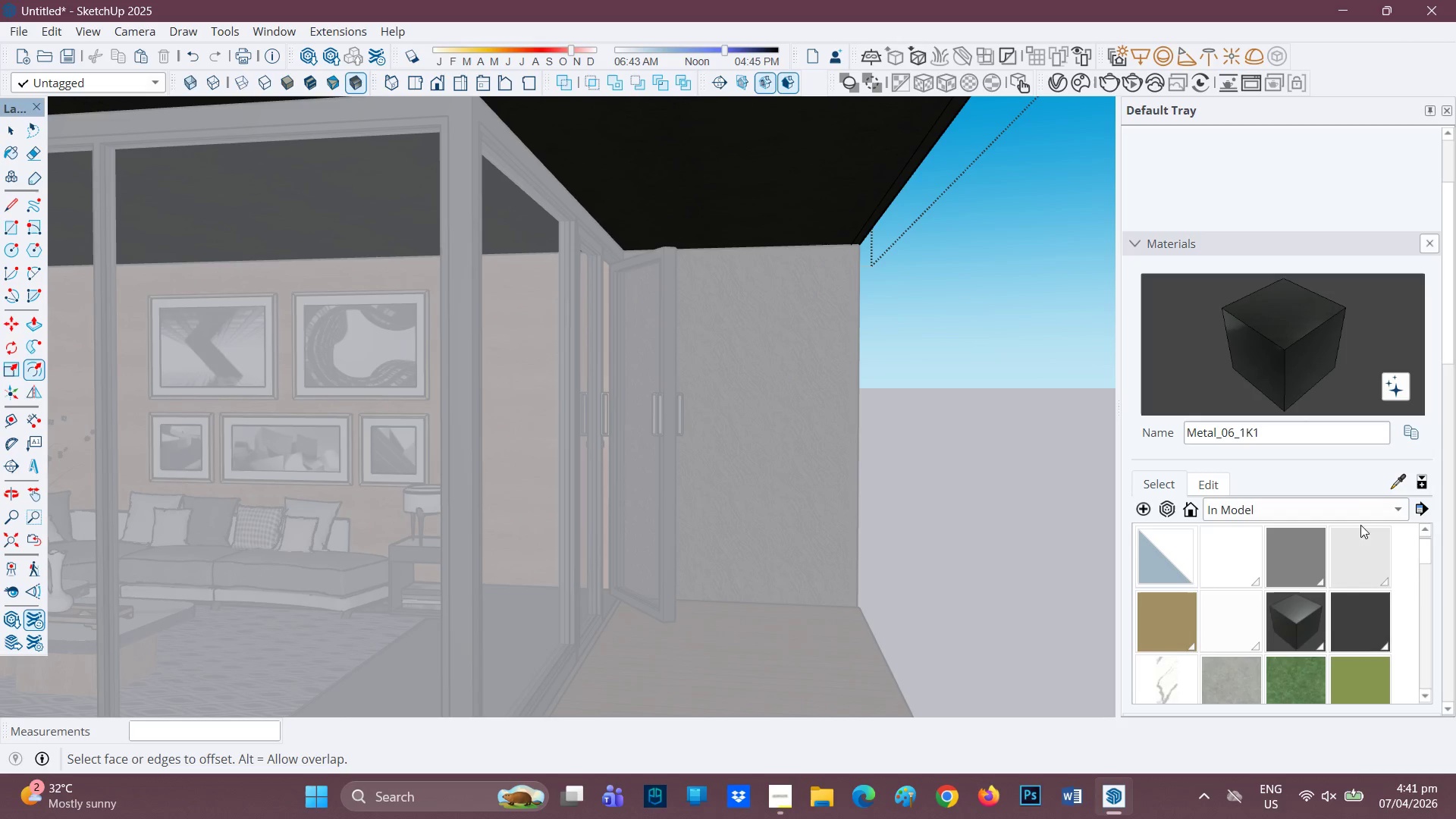 
left_click([1385, 512])
 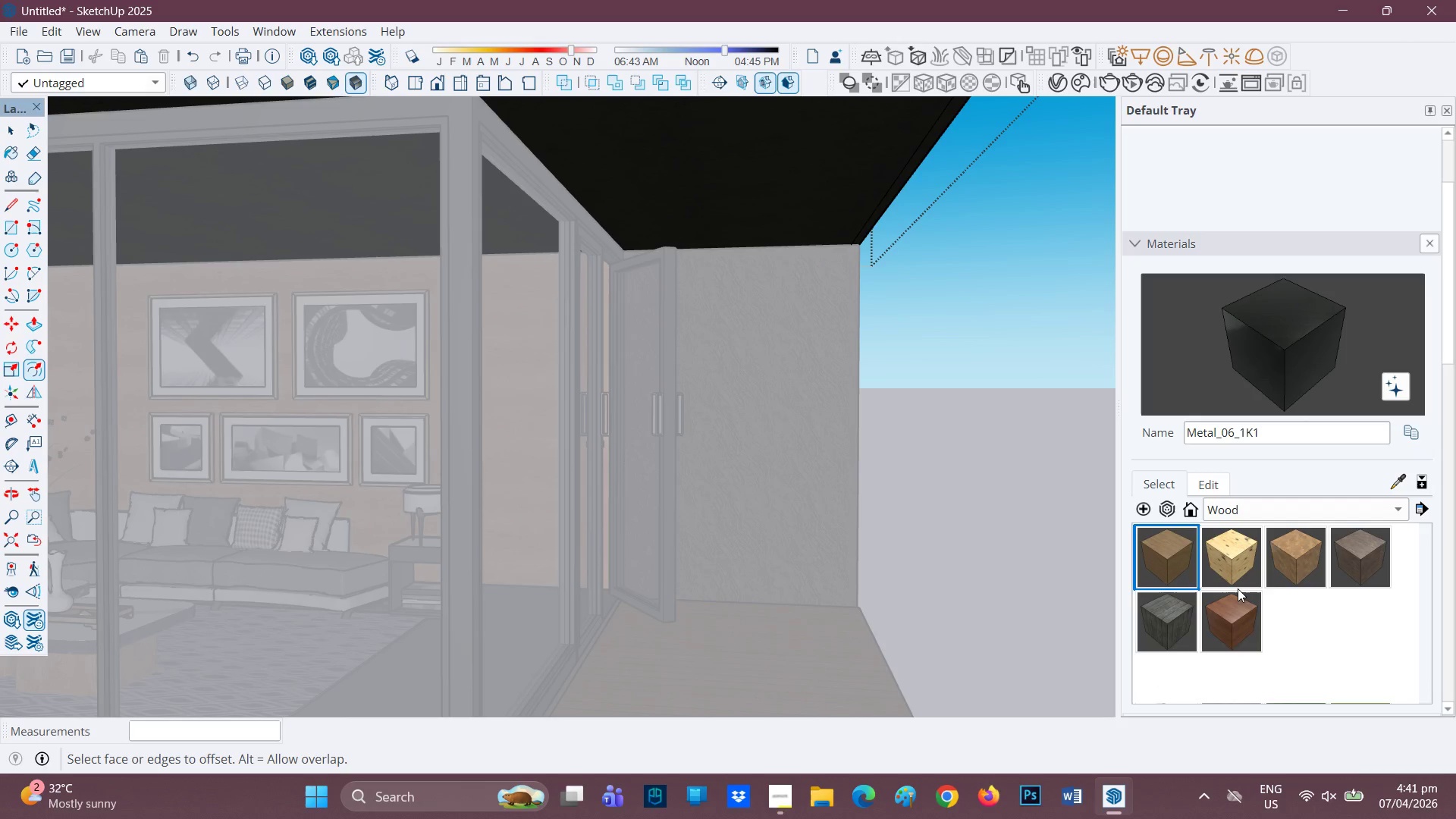 
left_click([1233, 616])
 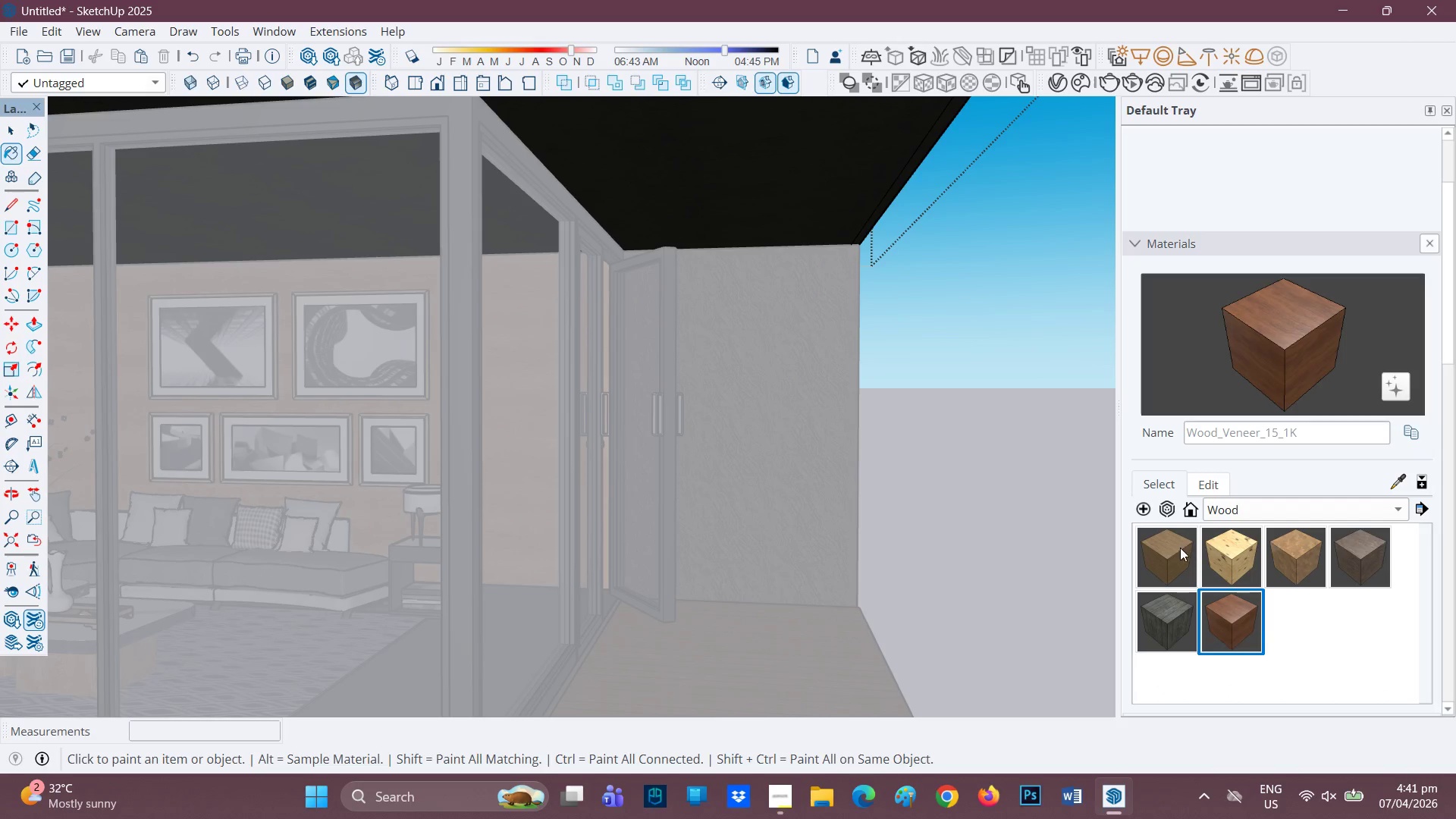 
left_click([1177, 544])
 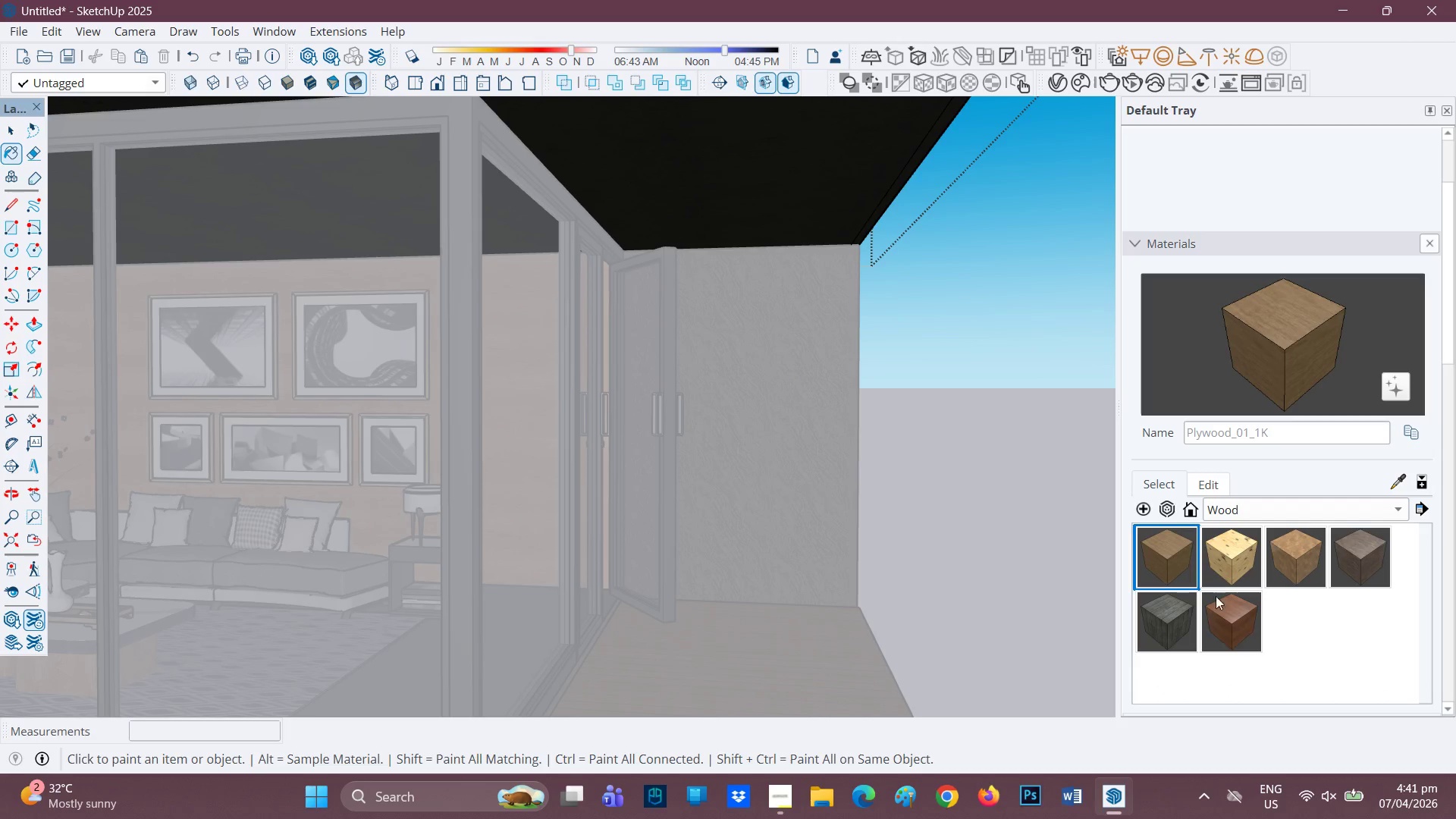 
left_click([1235, 620])
 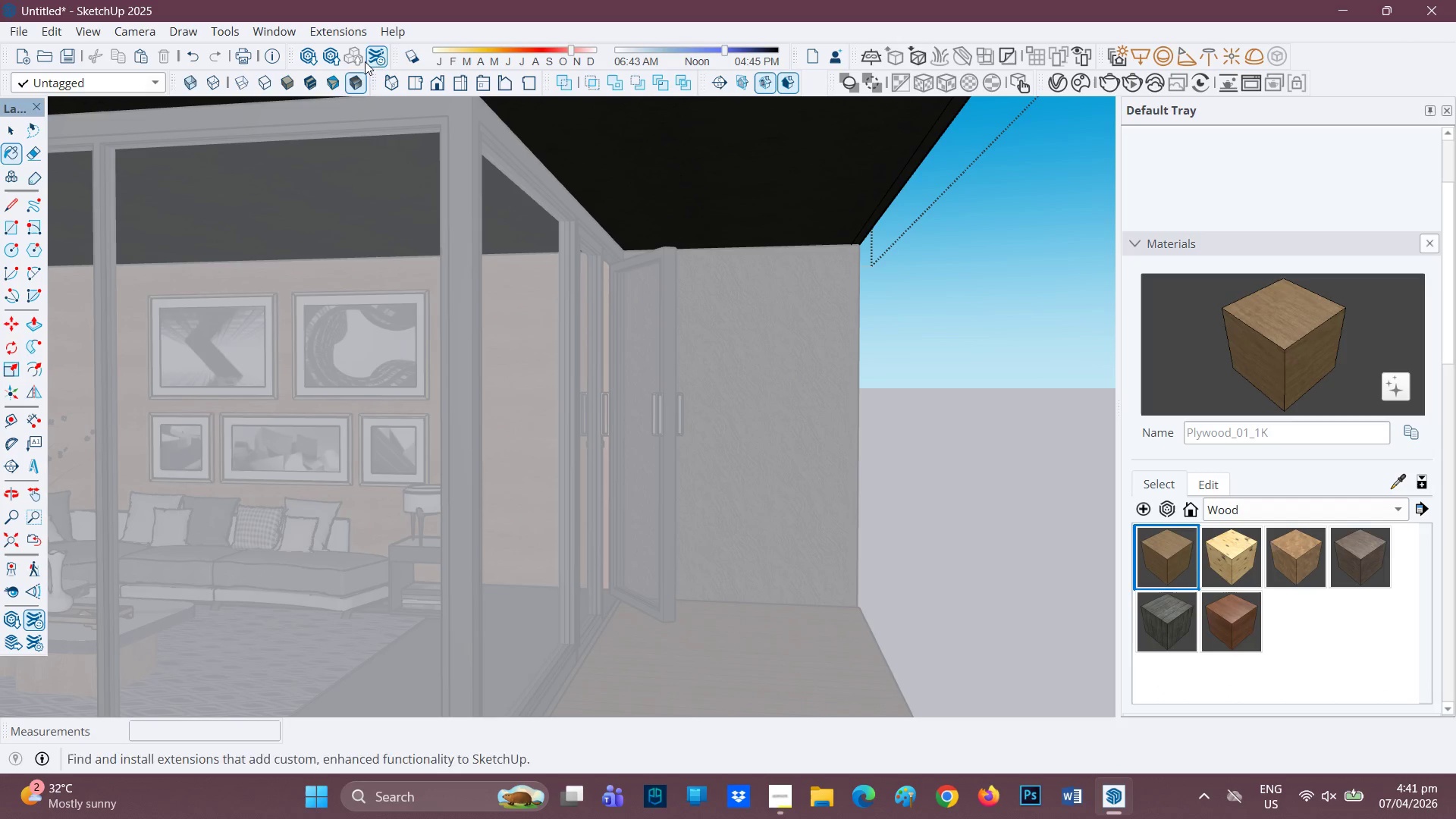 
left_click([311, 61])
 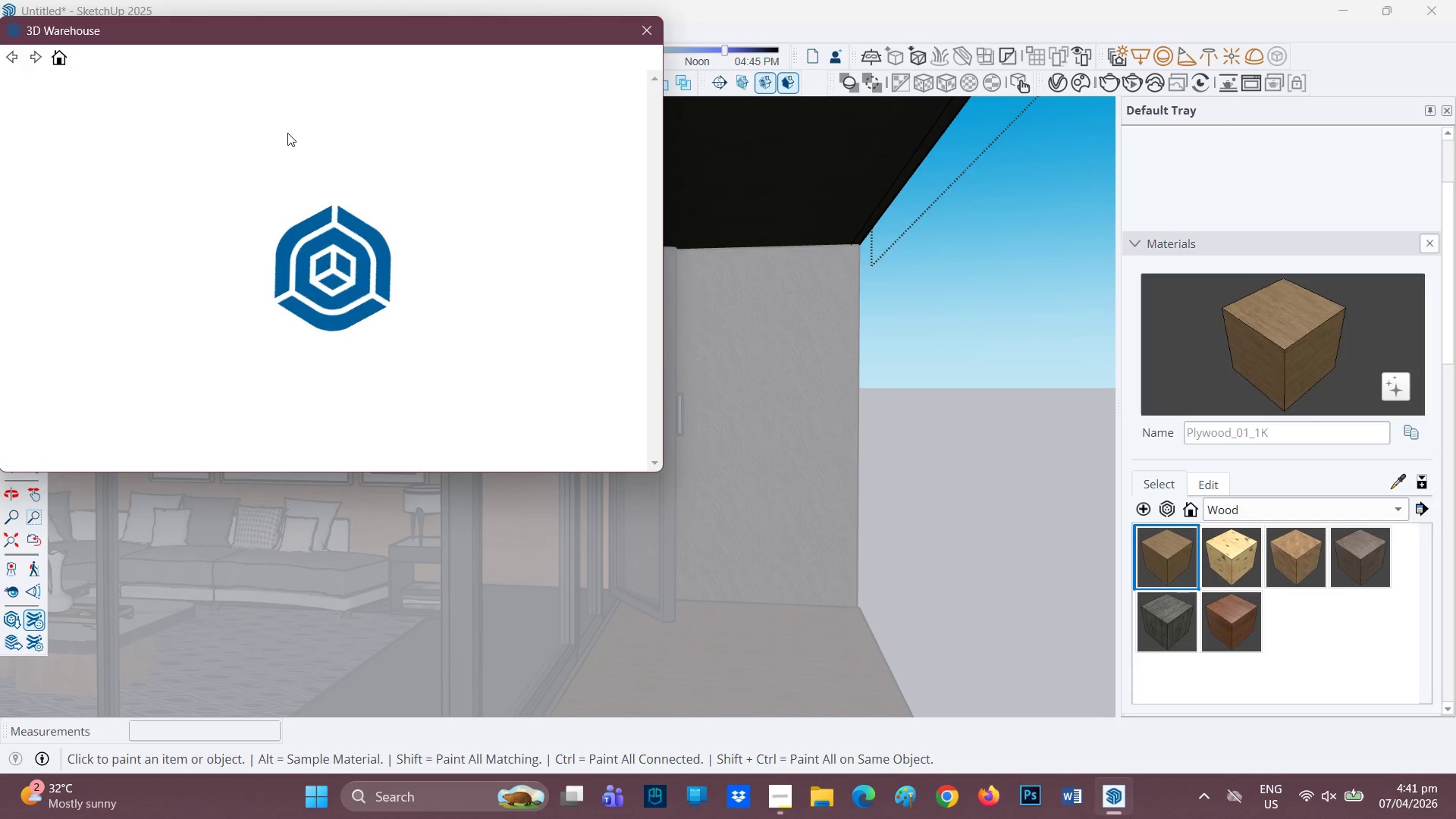 
wait(8.75)
 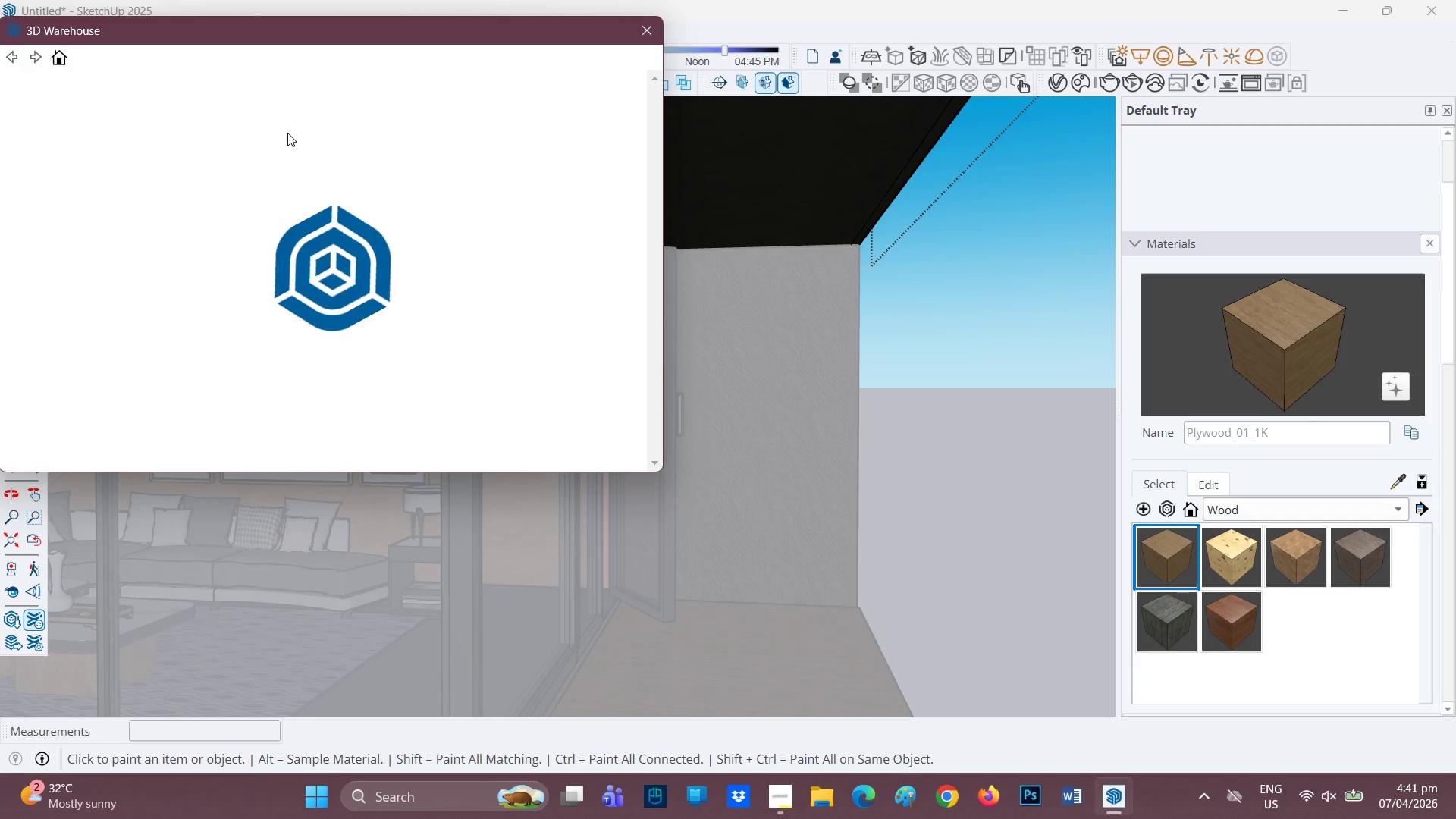 
scroll: coordinate [287, 133], scroll_direction: up, amount: 3.0
 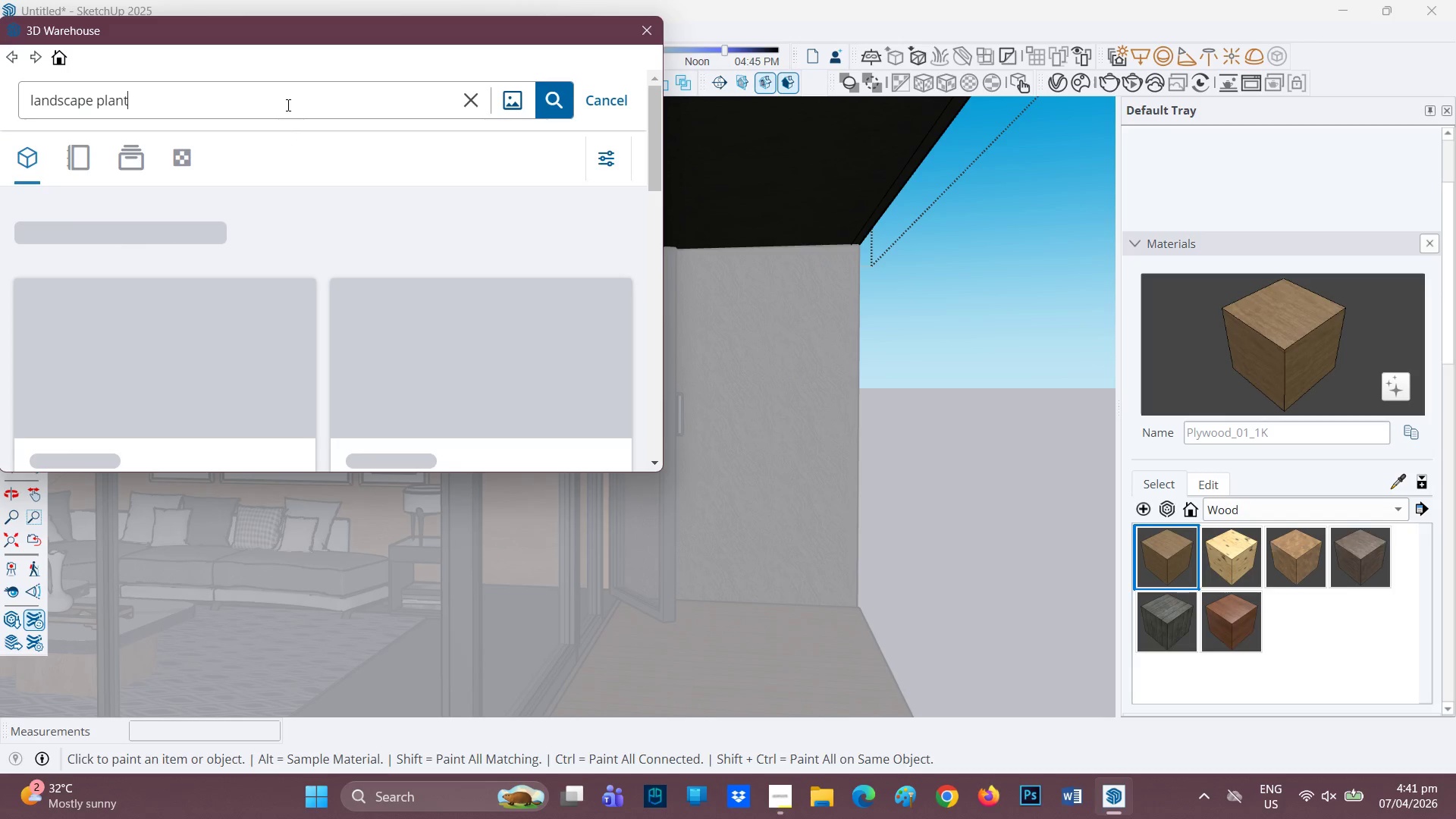 
left_click_drag(start_coordinate=[285, 105], to_coordinate=[16, 81])
 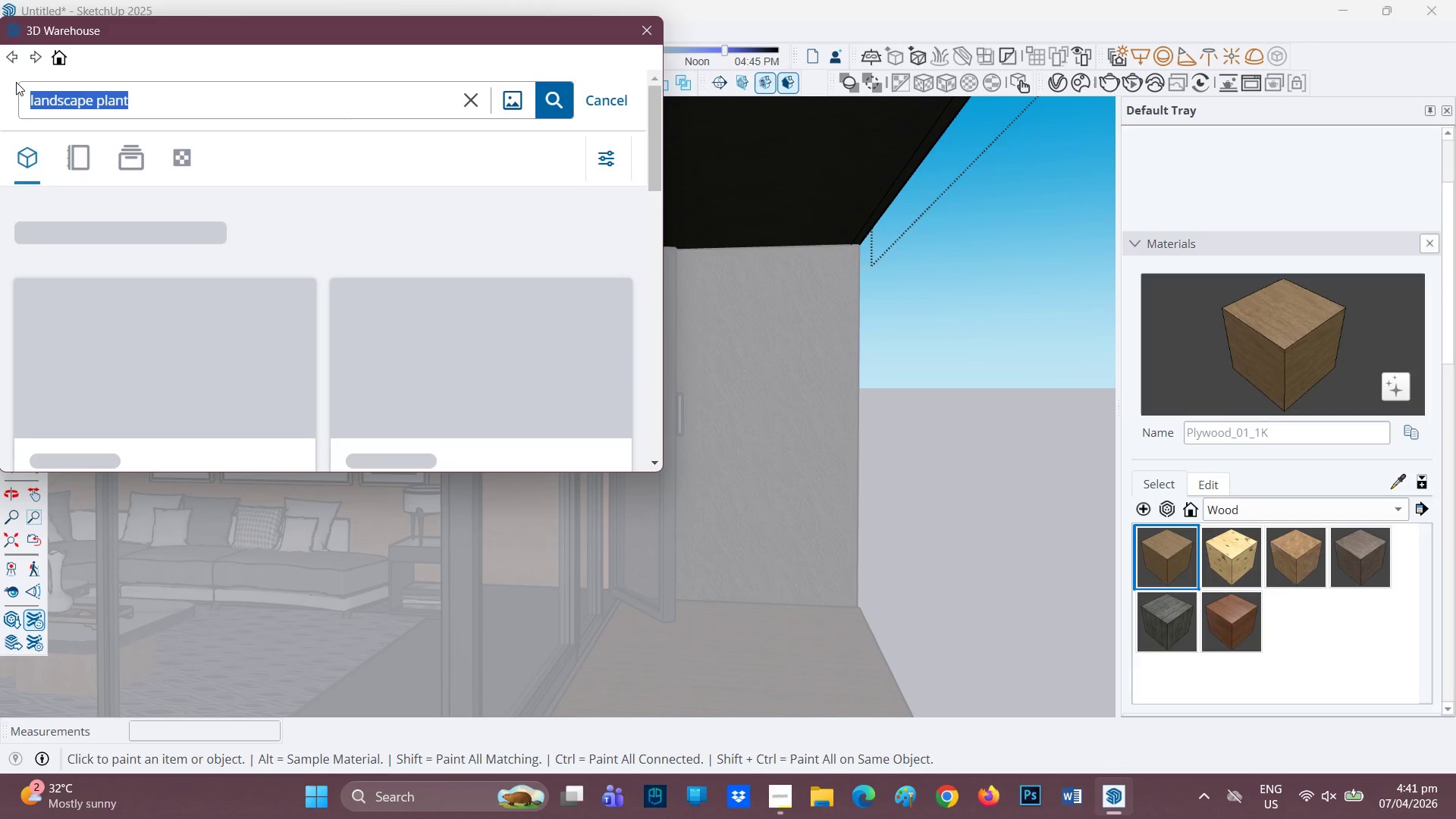 
type(woo)
 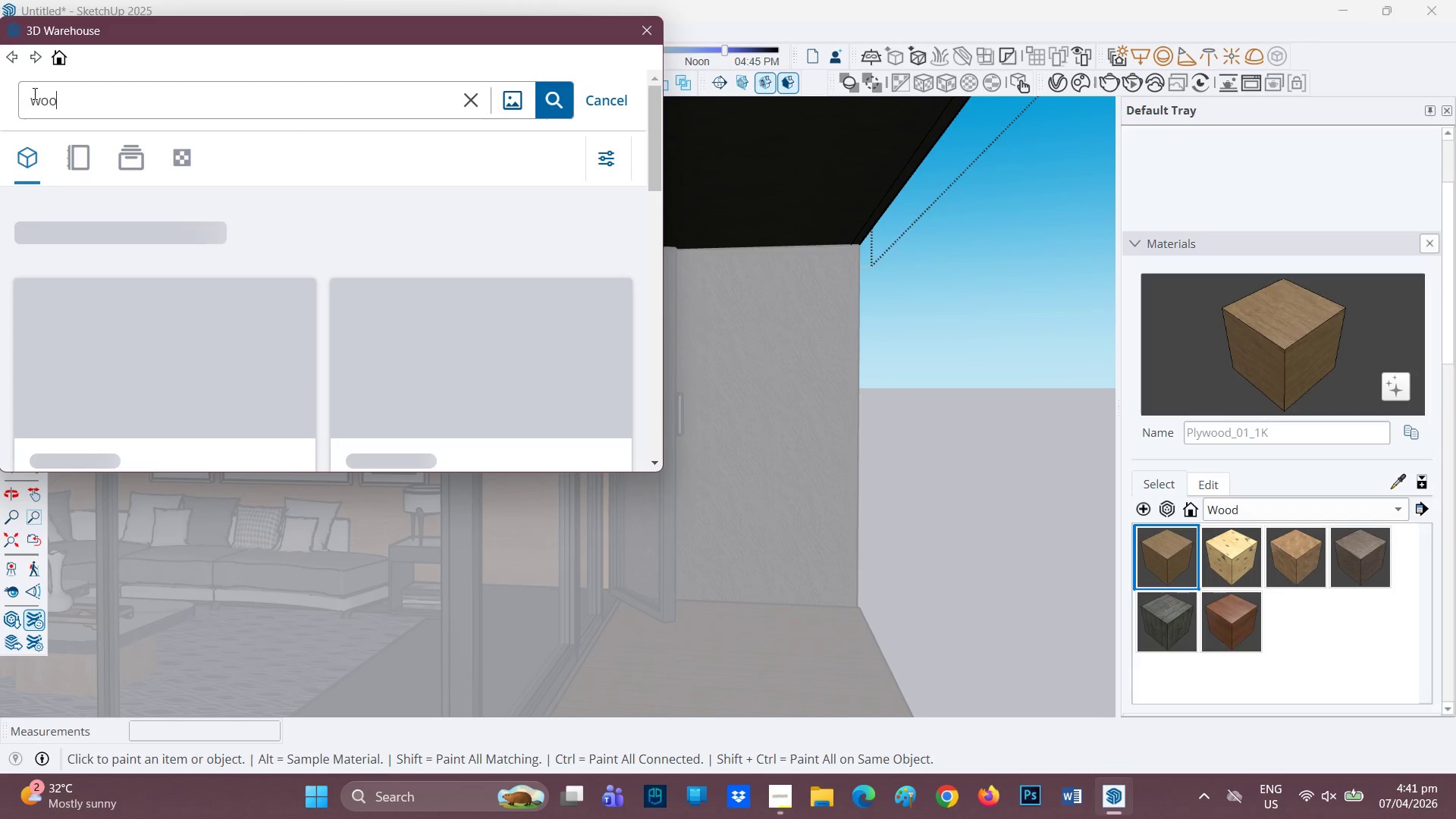 
key(D)
 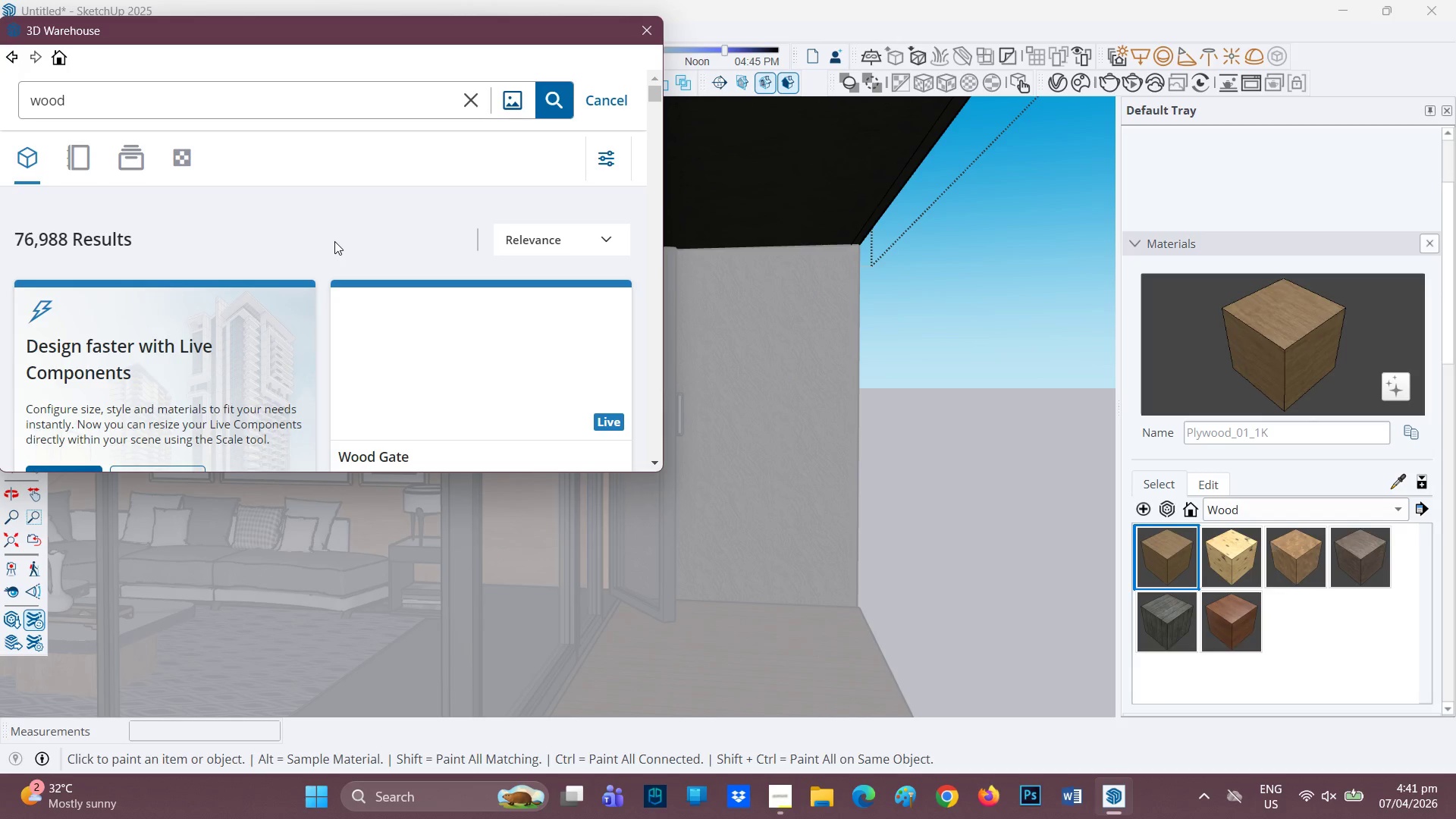 
wait(16.94)
 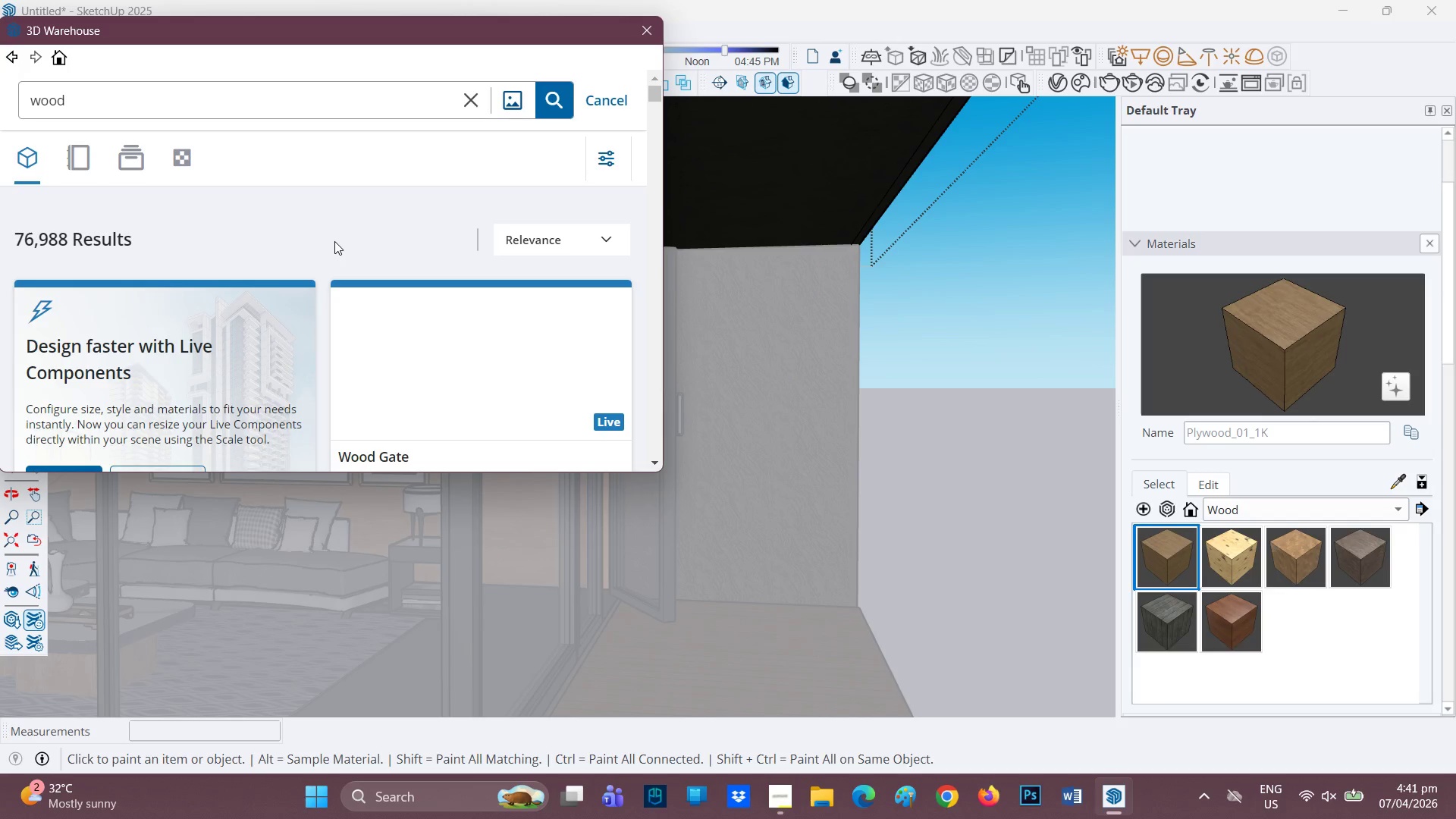 
scroll: coordinate [404, 289], scroll_direction: down, amount: 1.0
 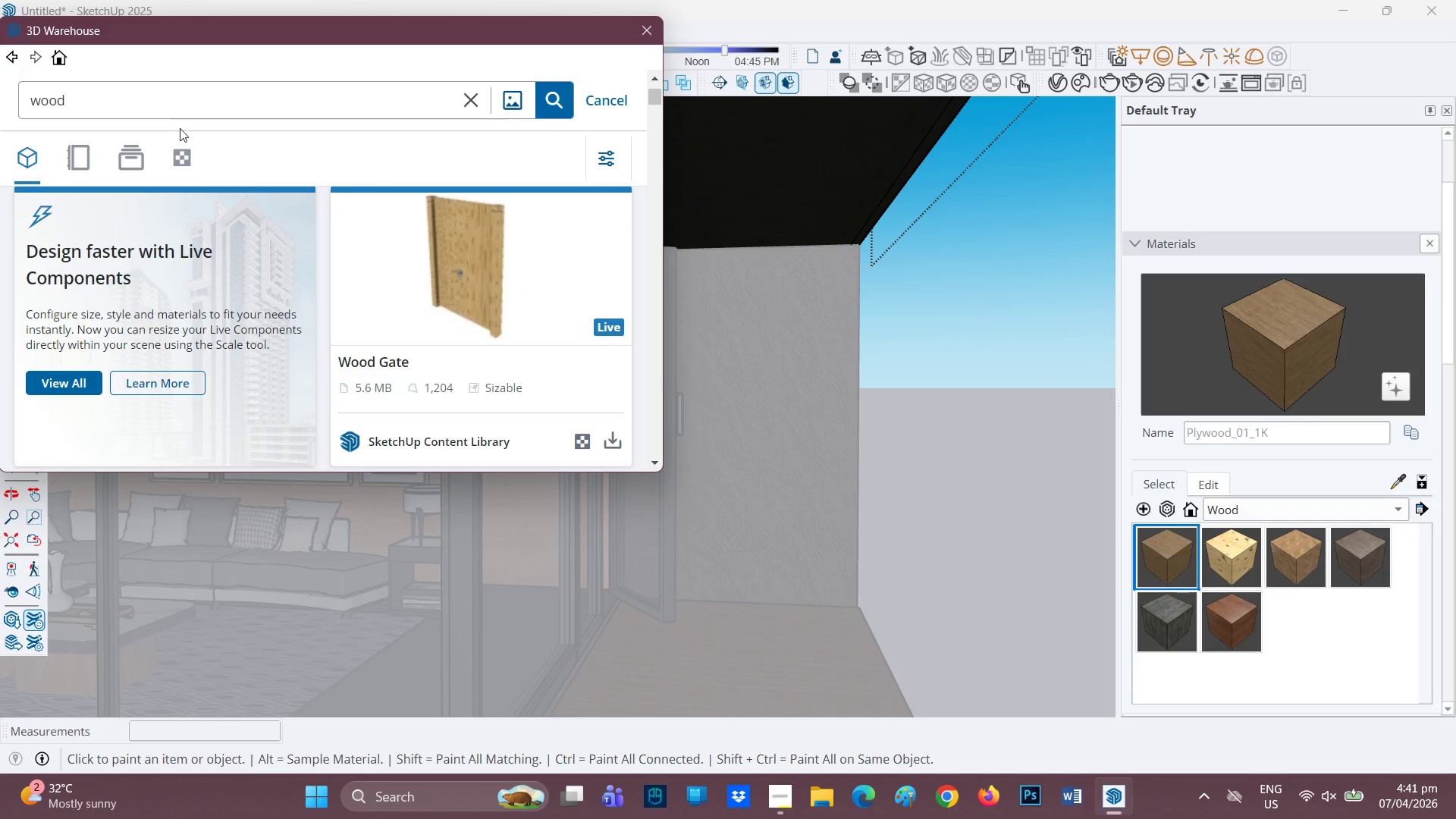 
left_click([168, 144])
 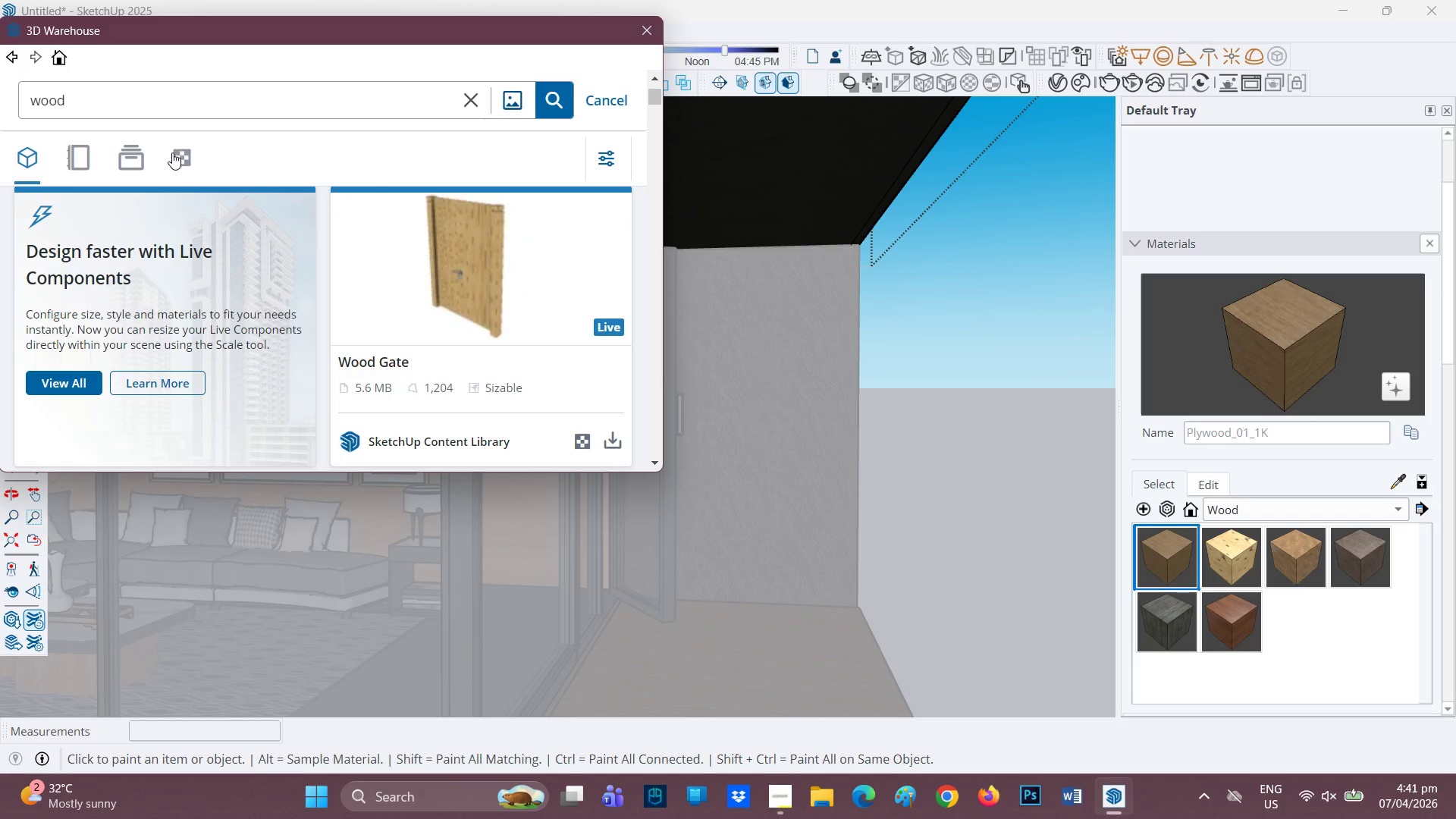 
left_click([176, 157])
 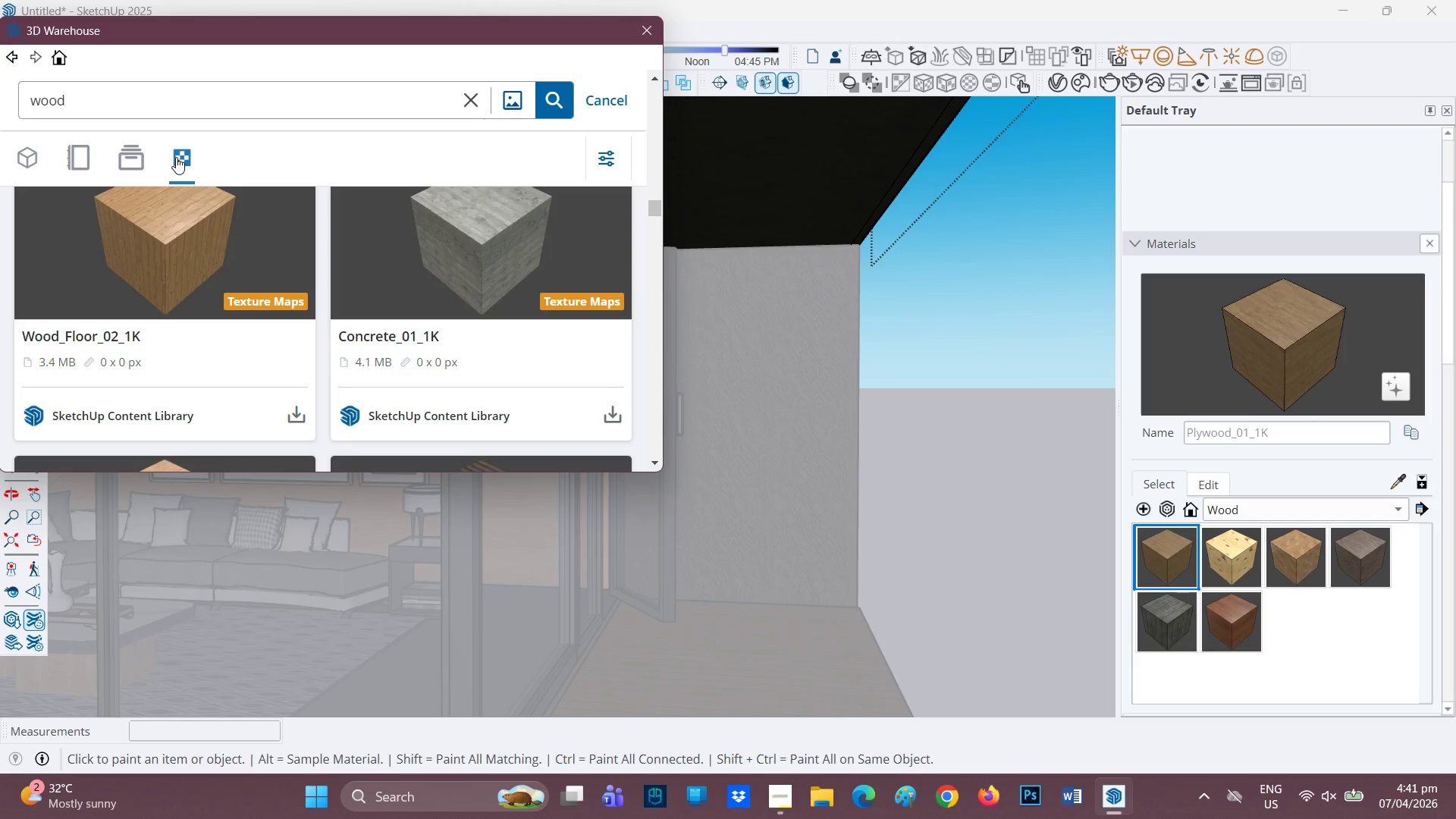 
wait(5.58)
 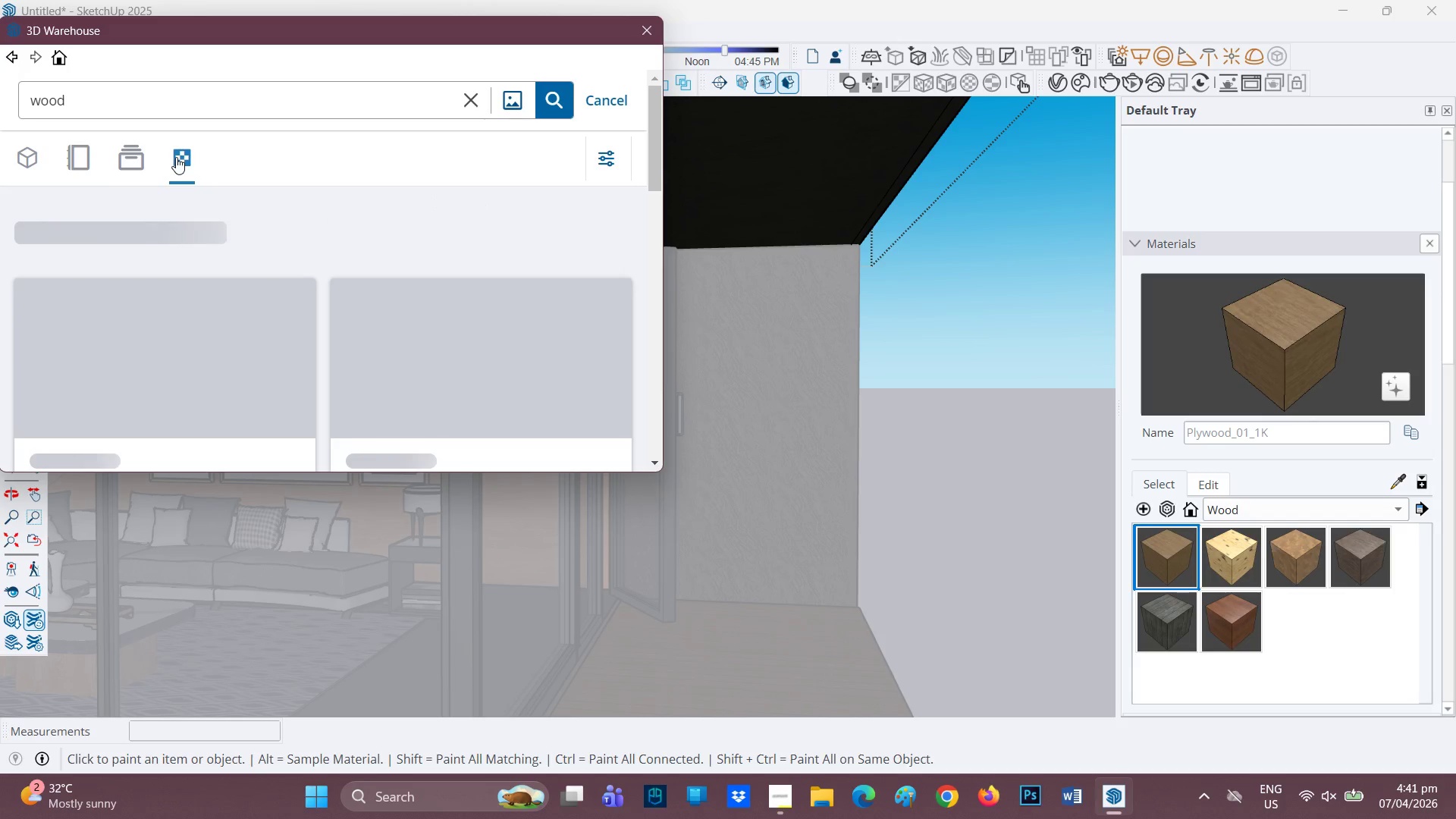 
scroll: coordinate [361, 300], scroll_direction: down, amount: 16.0
 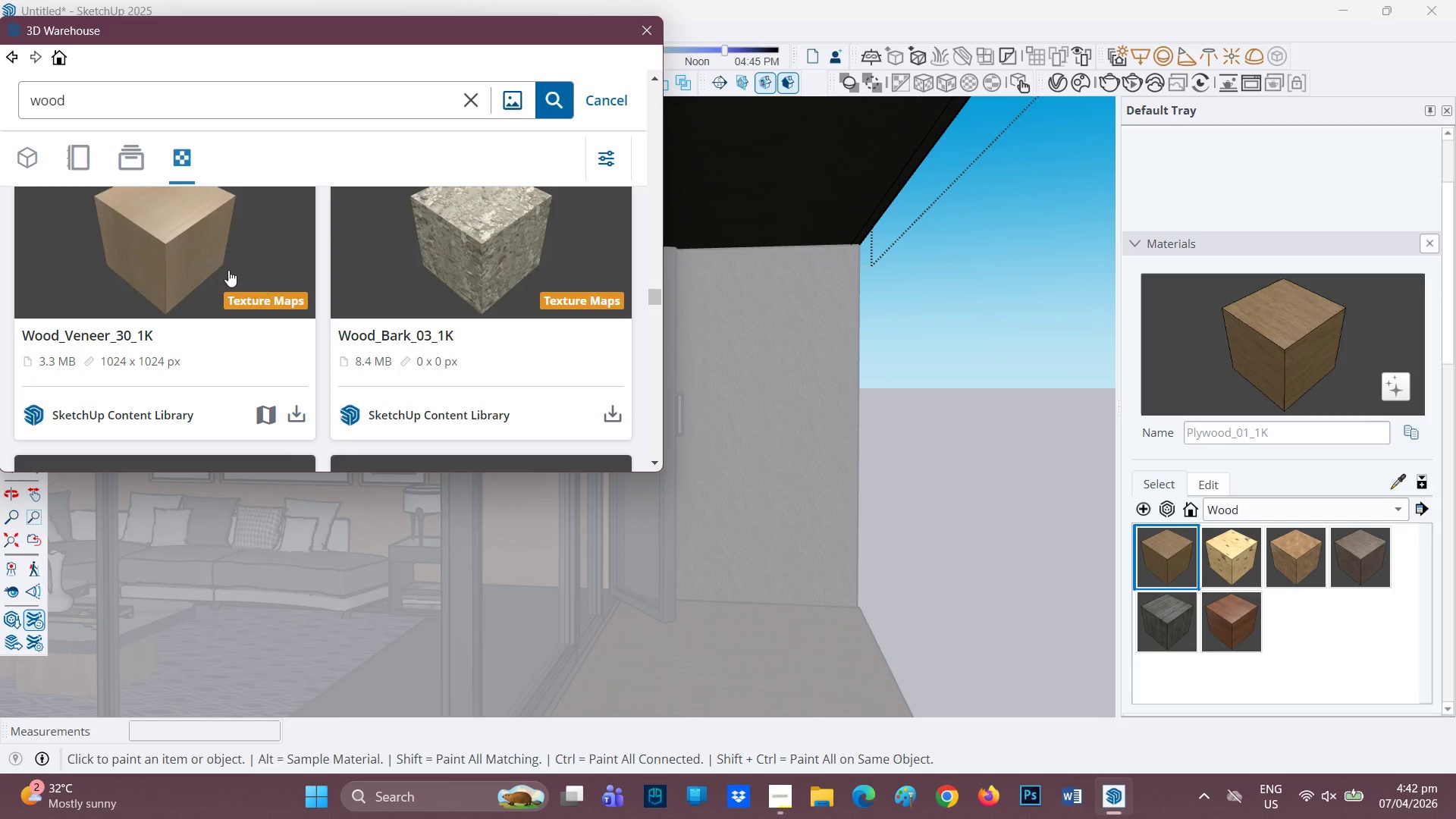 
left_click([205, 253])
 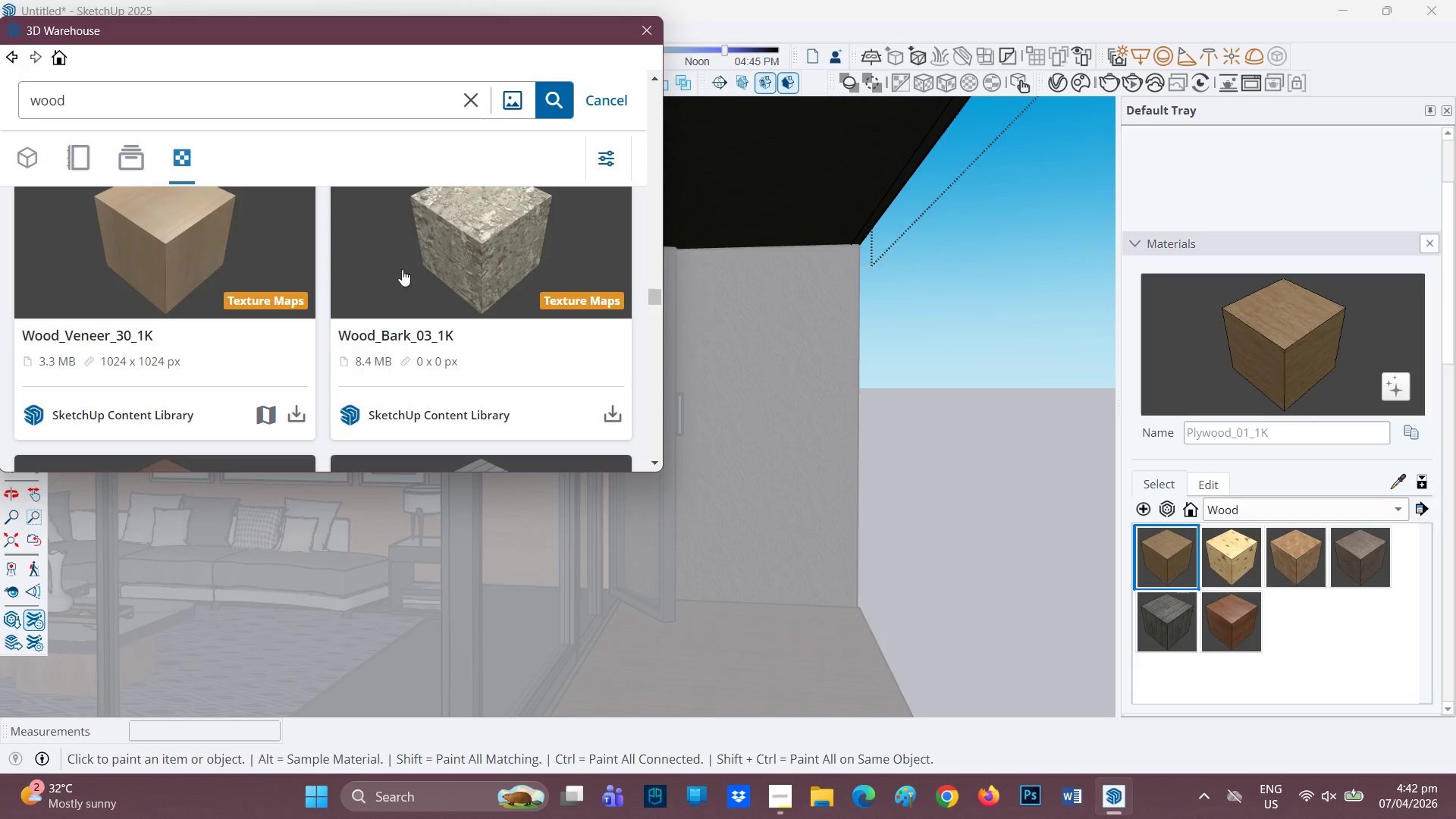 
scroll: coordinate [239, 362], scroll_direction: down, amount: 6.0
 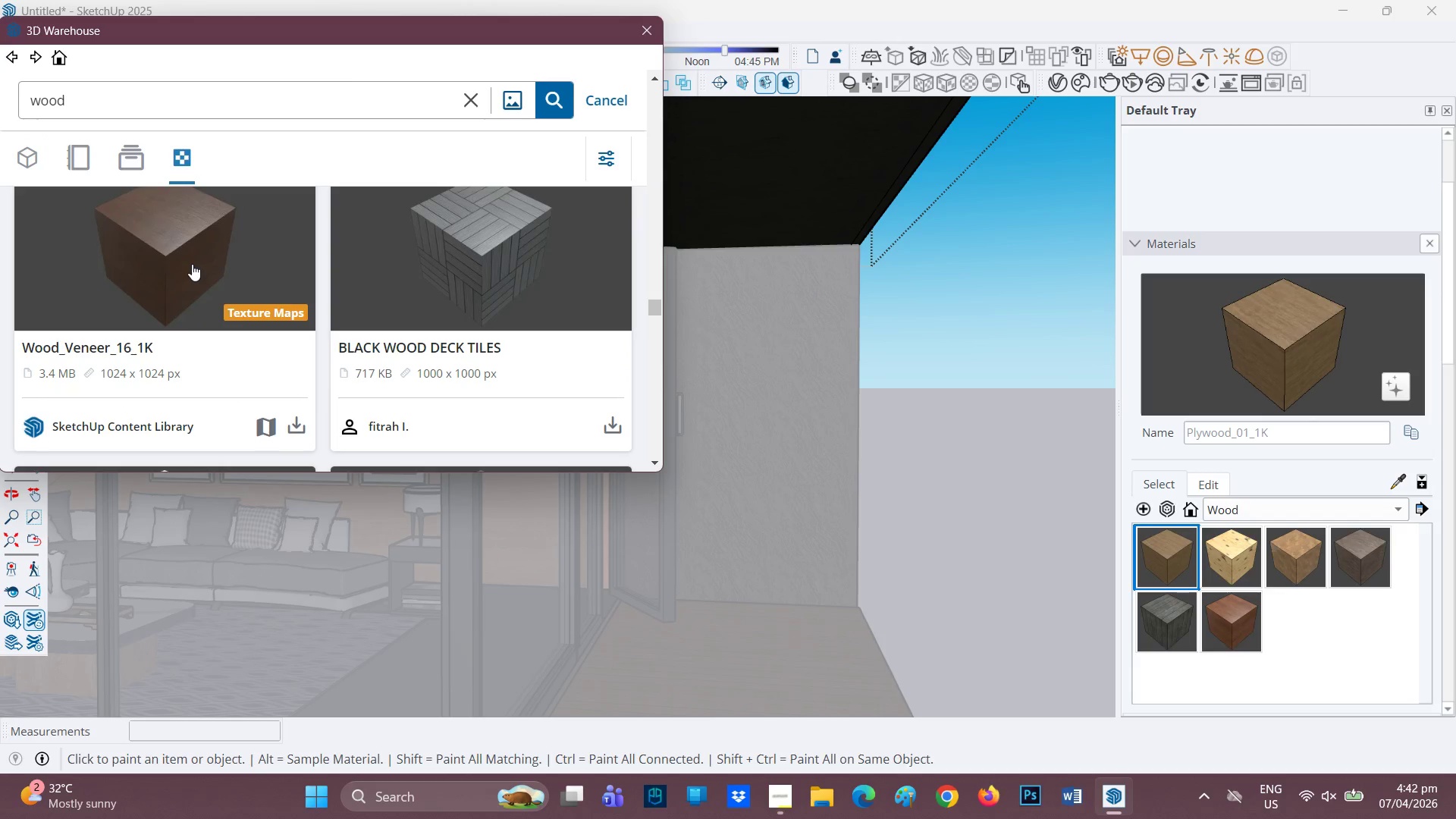 
left_click([192, 264])
 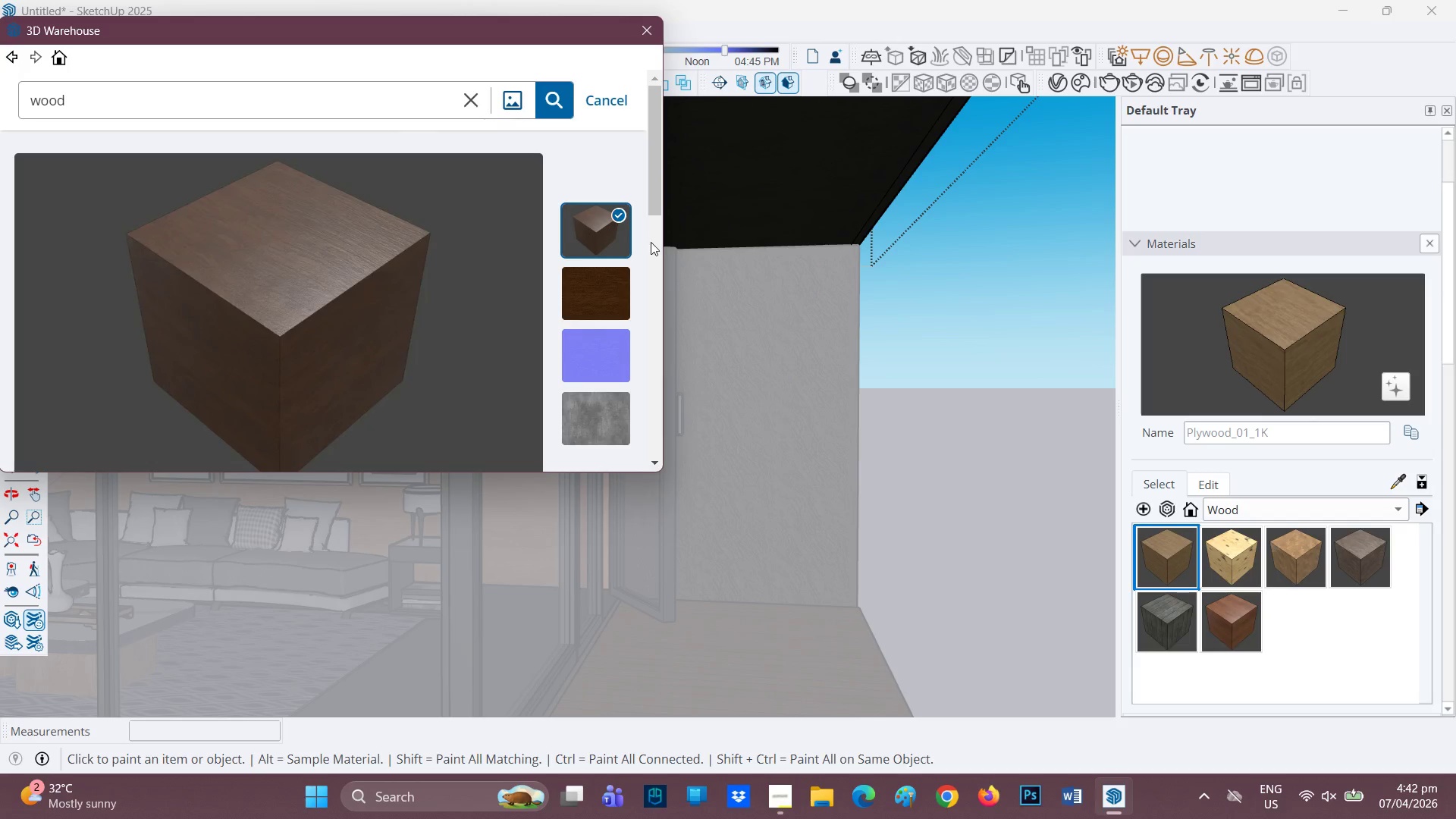 
scroll: coordinate [228, 298], scroll_direction: down, amount: 2.0
 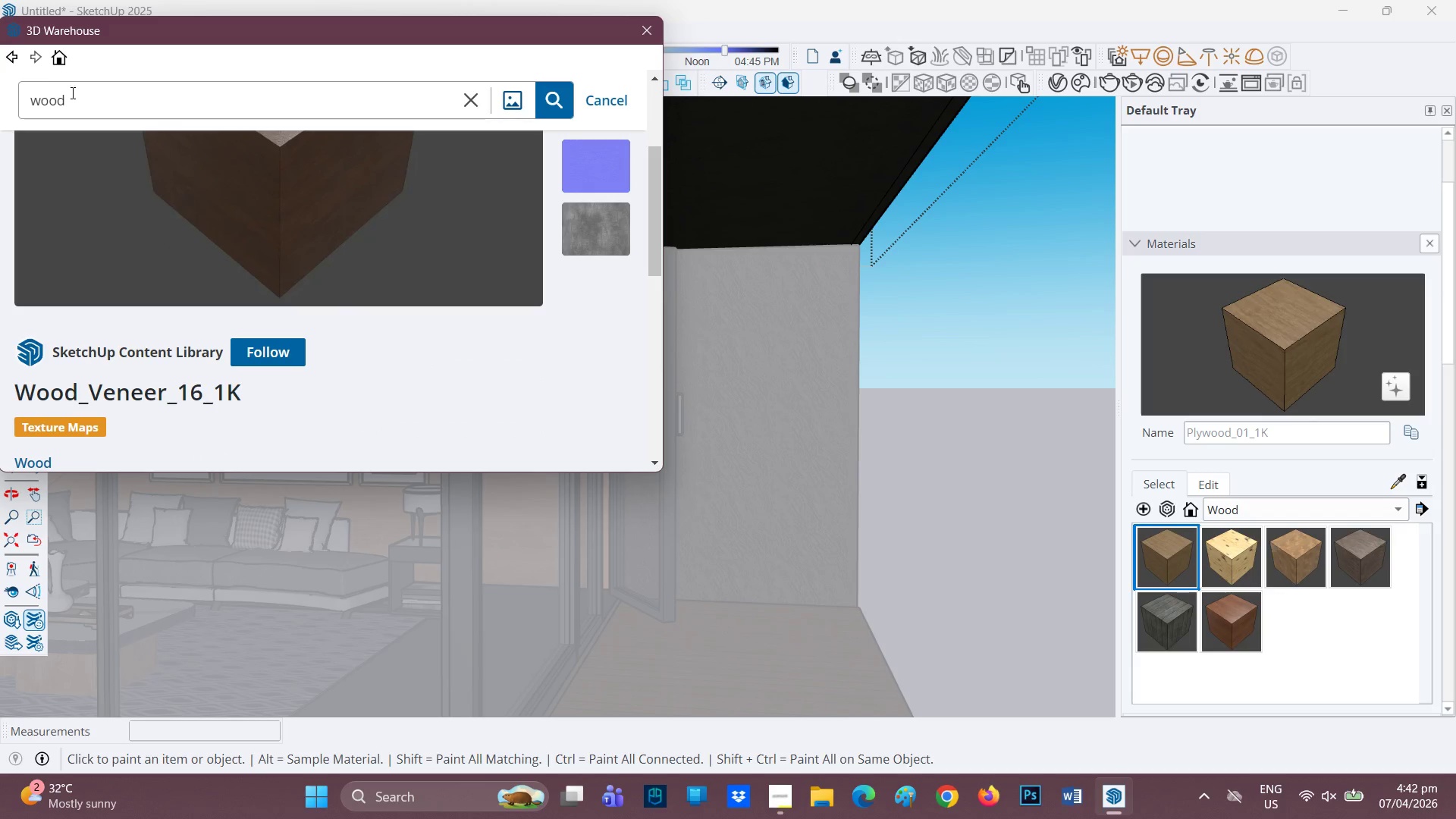 
left_click([16, 51])
 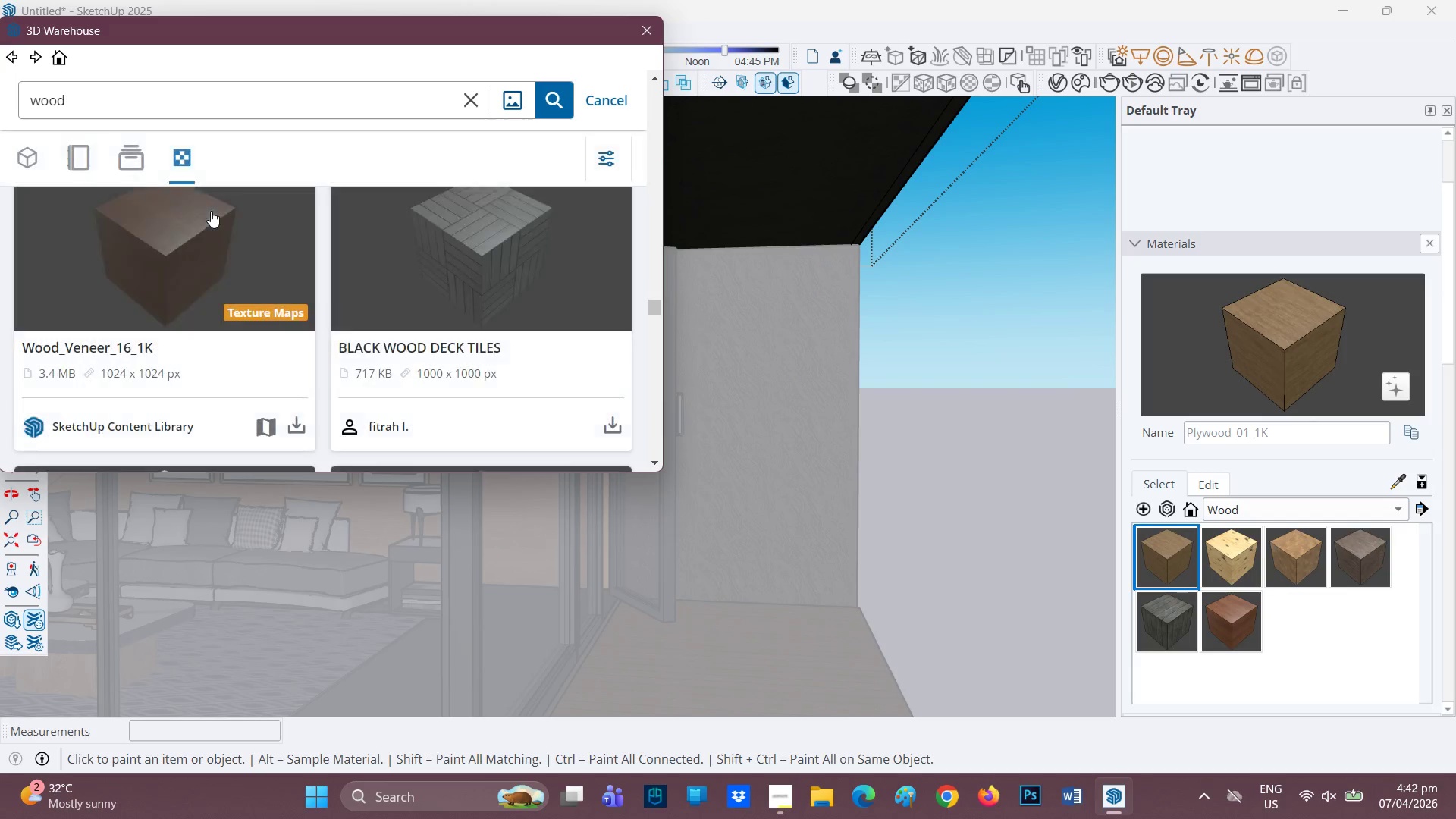 
scroll: coordinate [232, 268], scroll_direction: down, amount: 6.0
 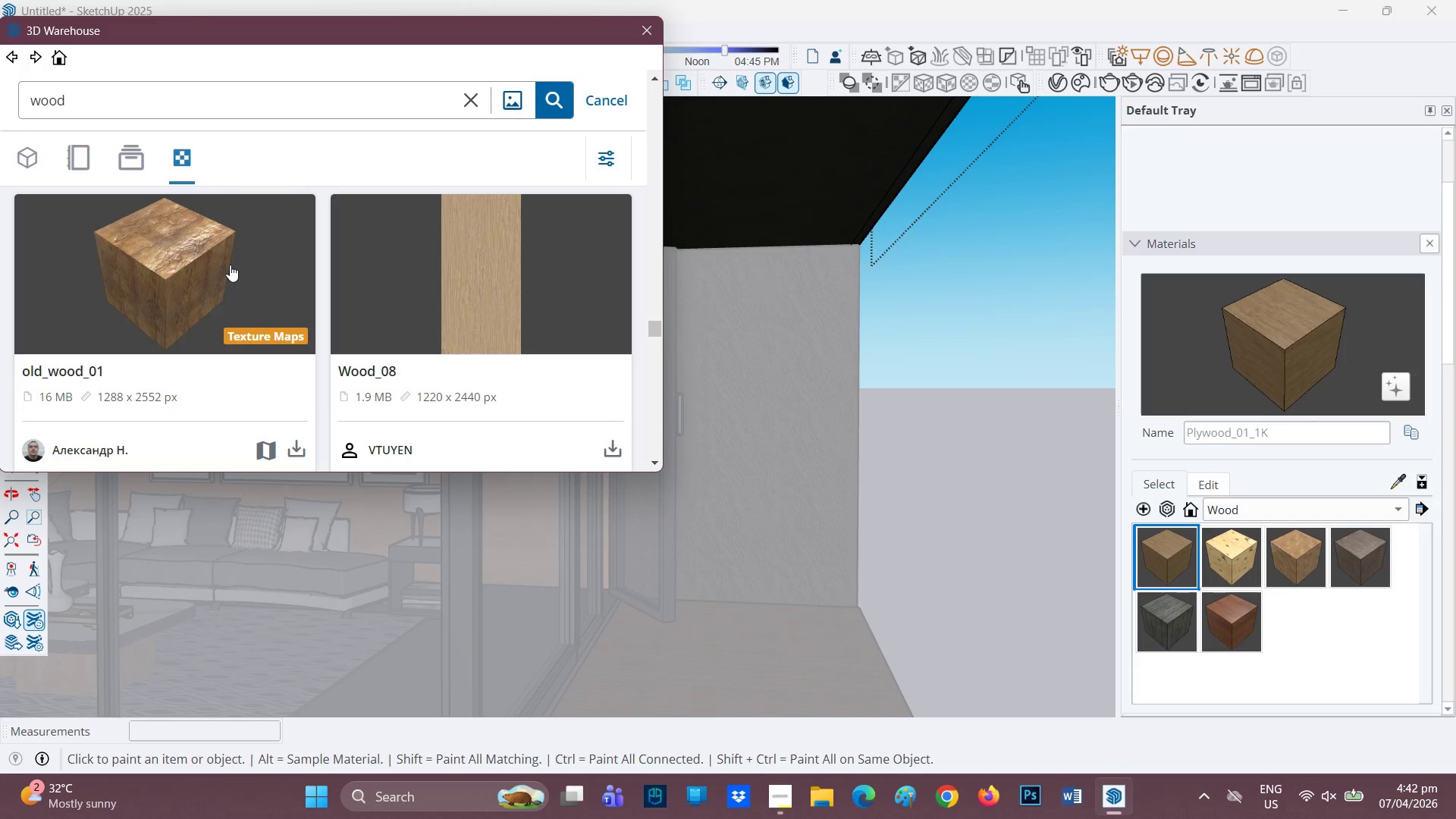 
scroll: coordinate [230, 265], scroll_direction: none, amount: 0.0
 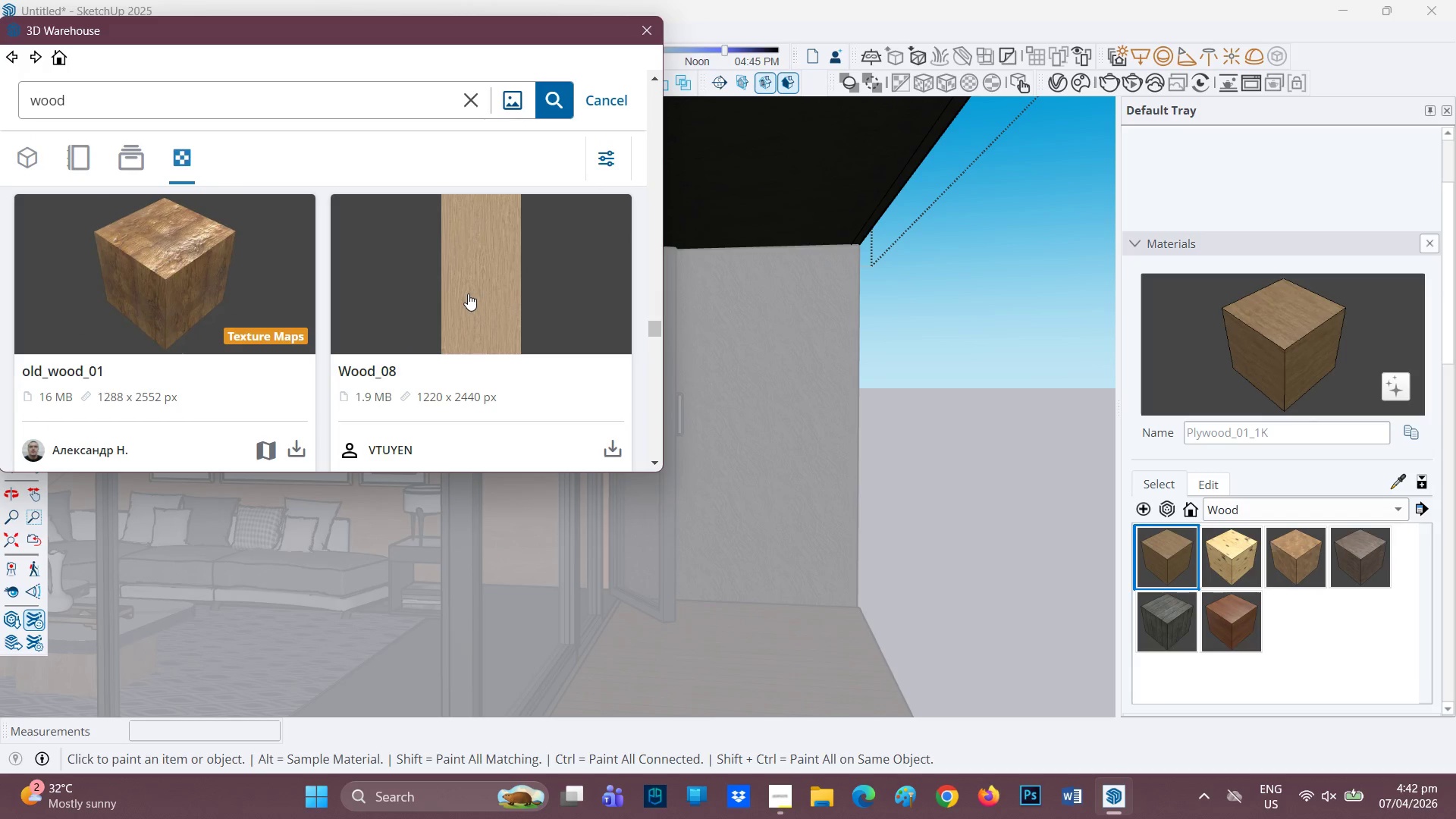 
left_click([469, 291])
 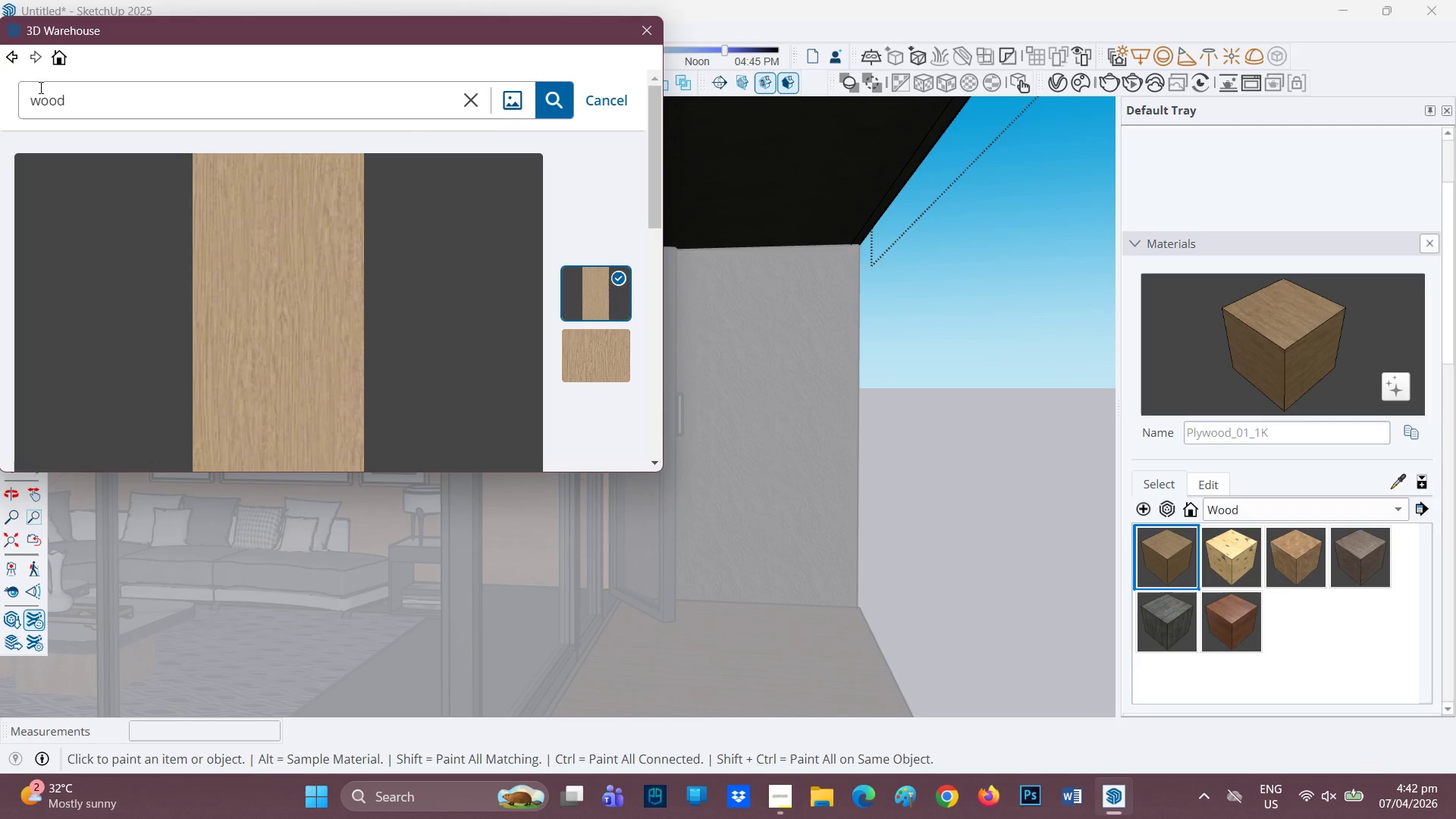 
left_click([14, 49])
 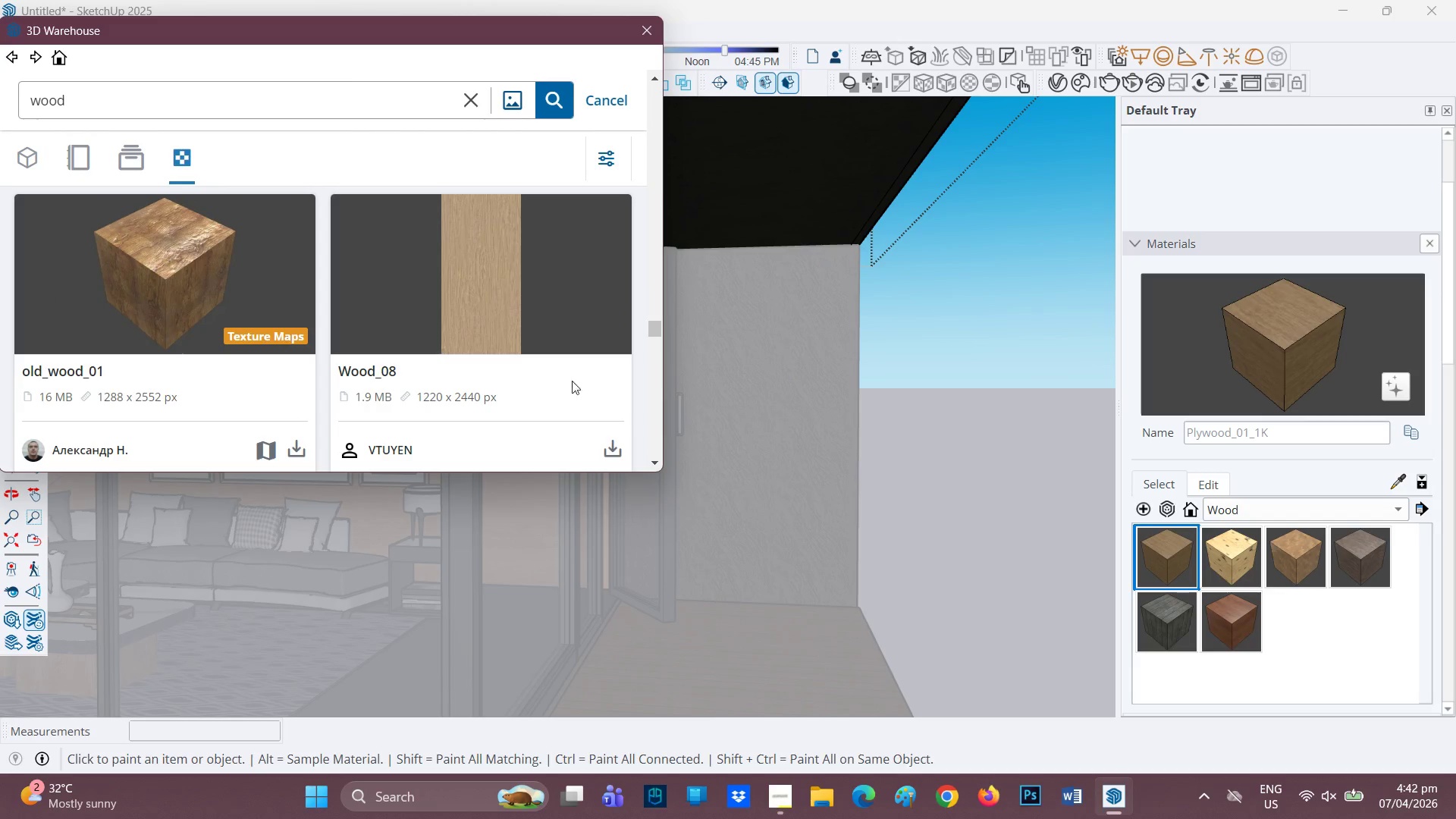 
left_click([617, 440])
 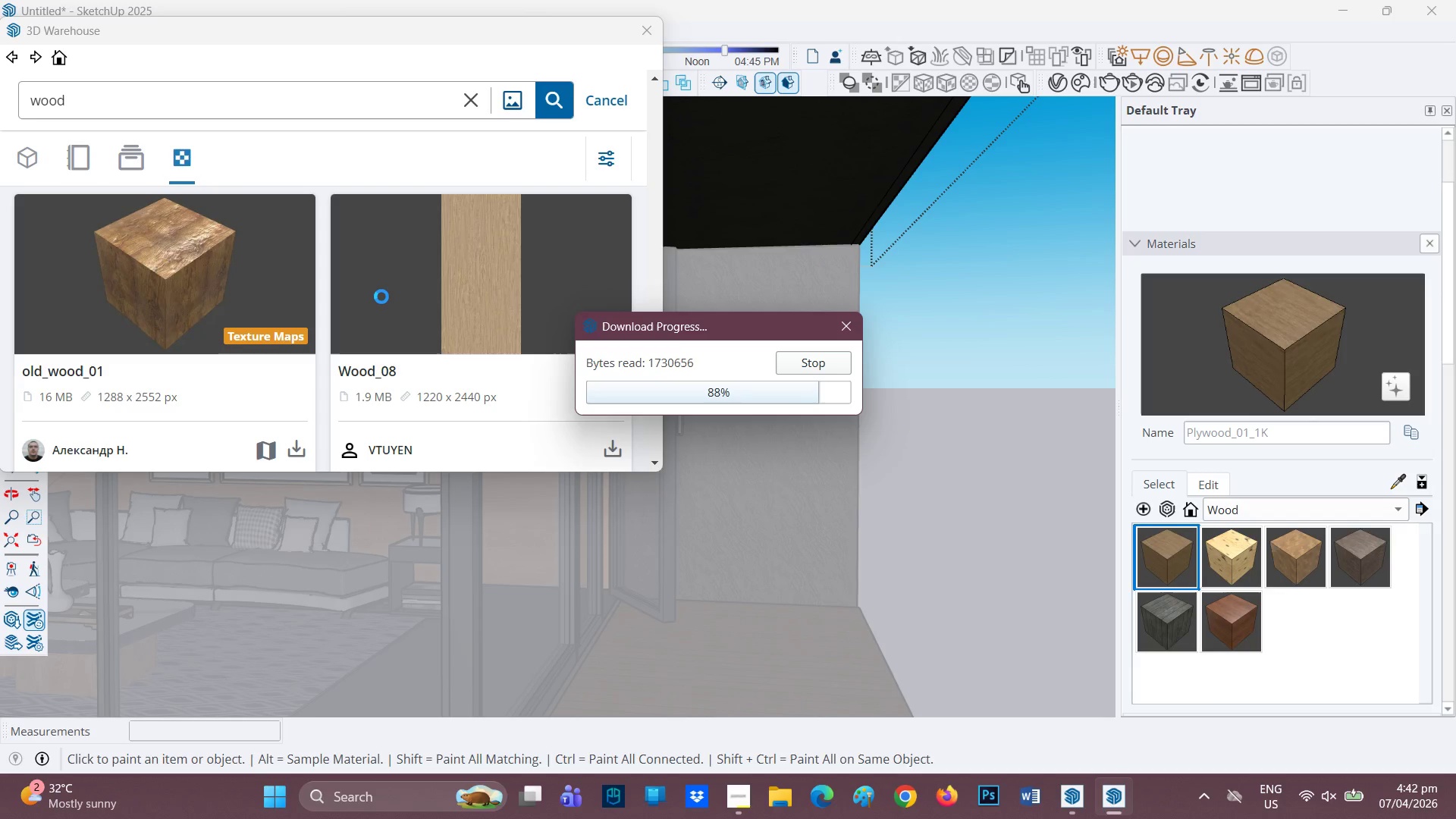 
wait(17.59)
 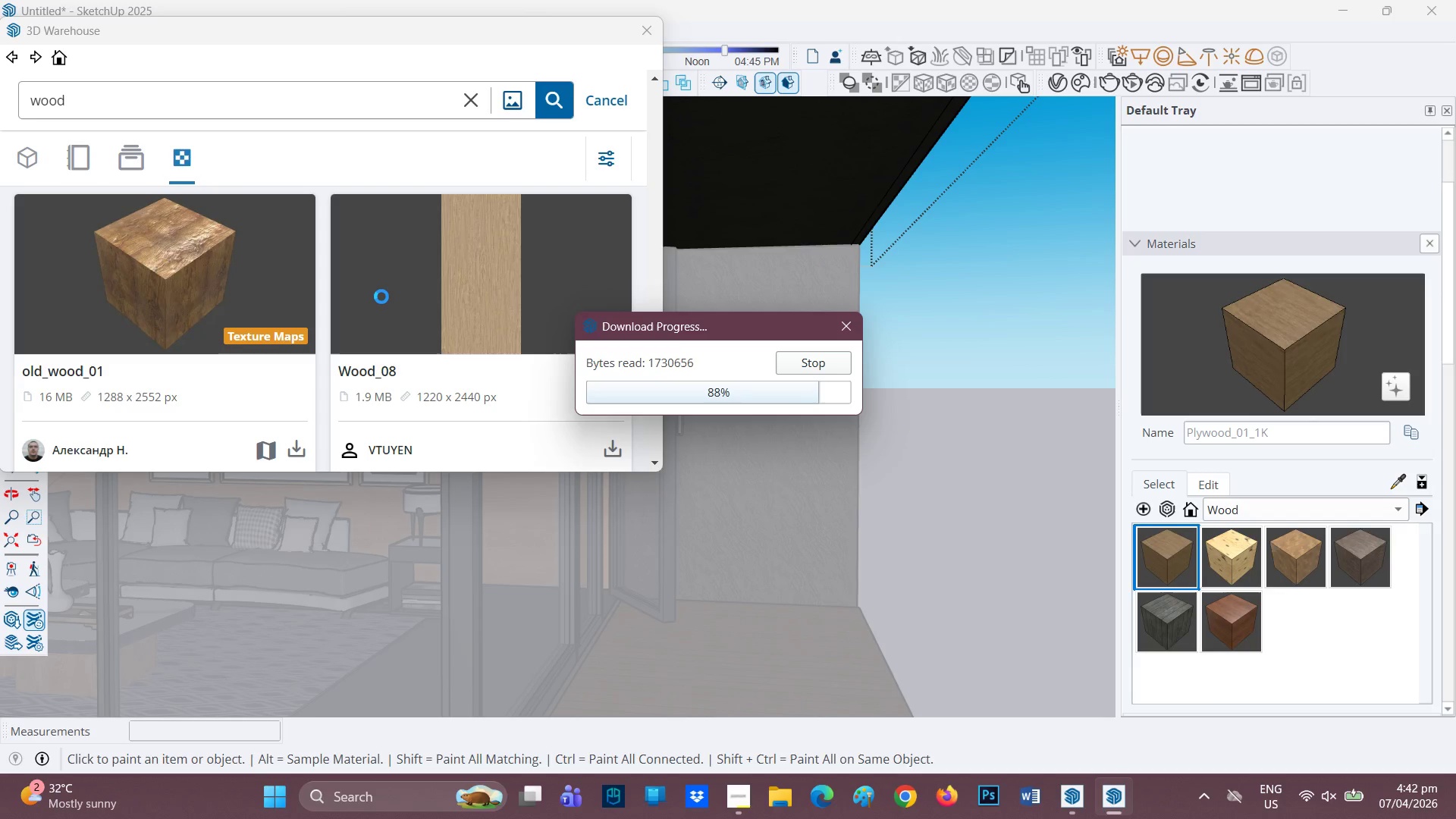 
left_click([704, 152])
 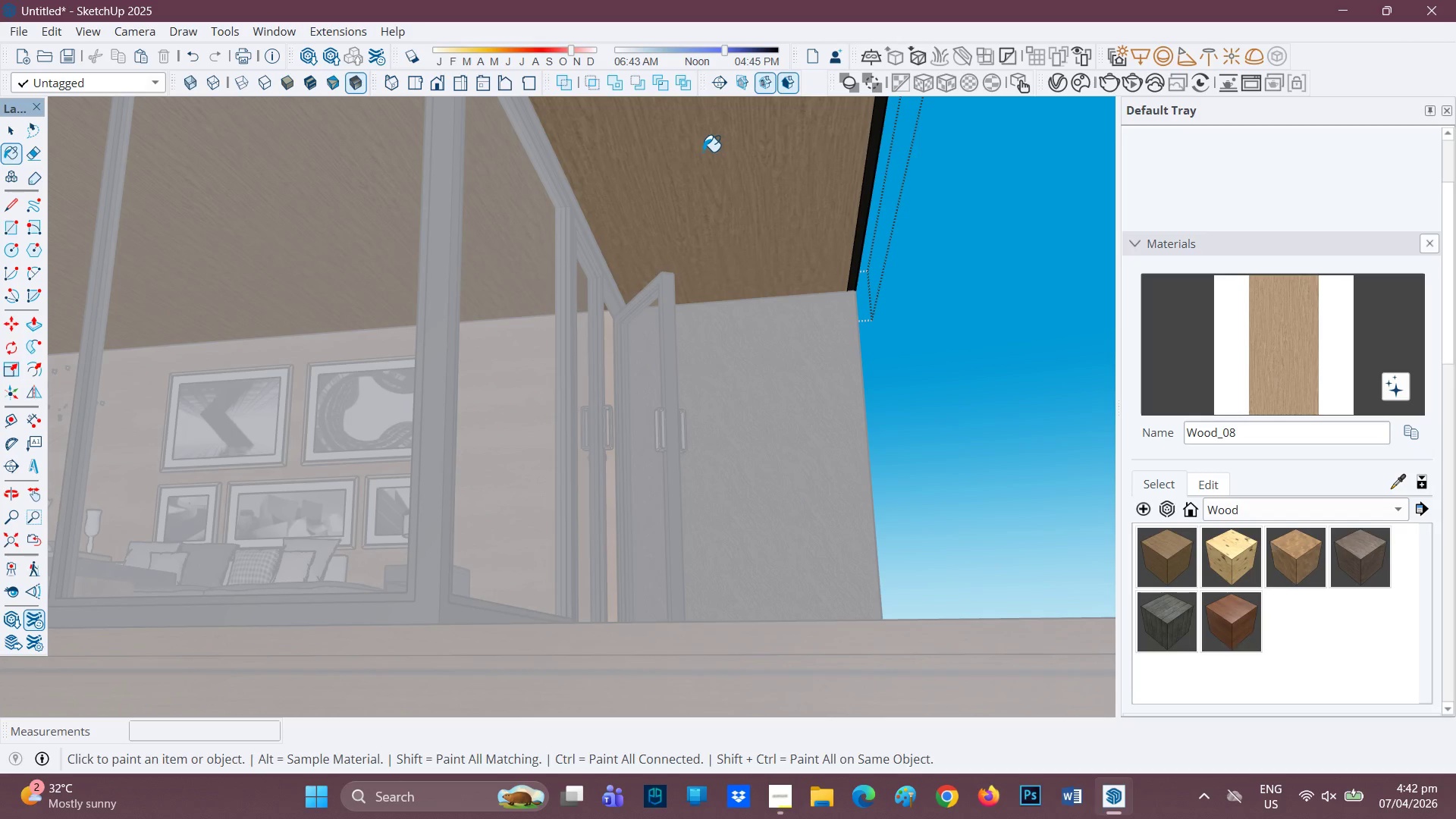 
scroll: coordinate [672, 163], scroll_direction: down, amount: 4.0
 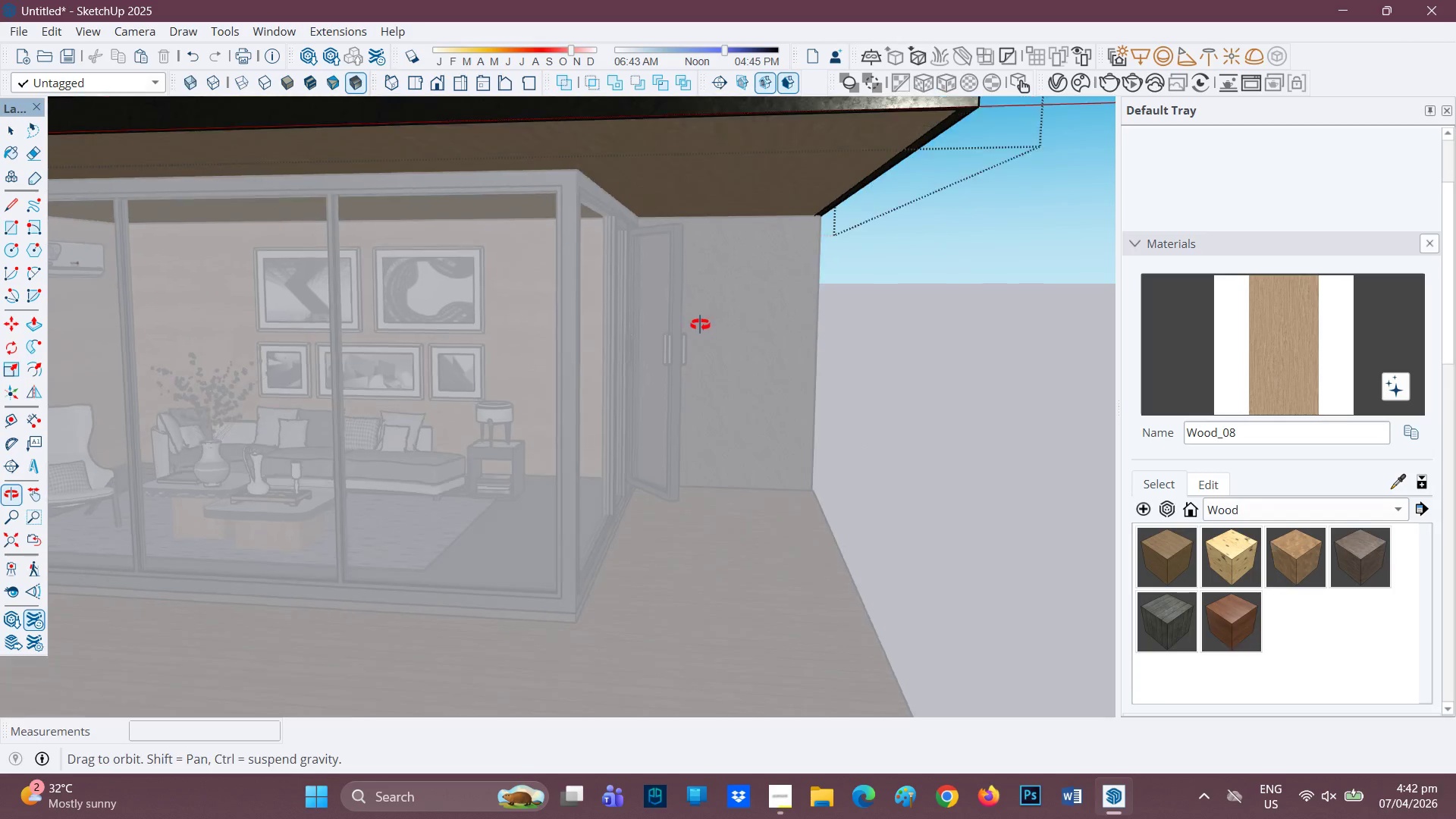 
key(Space)
 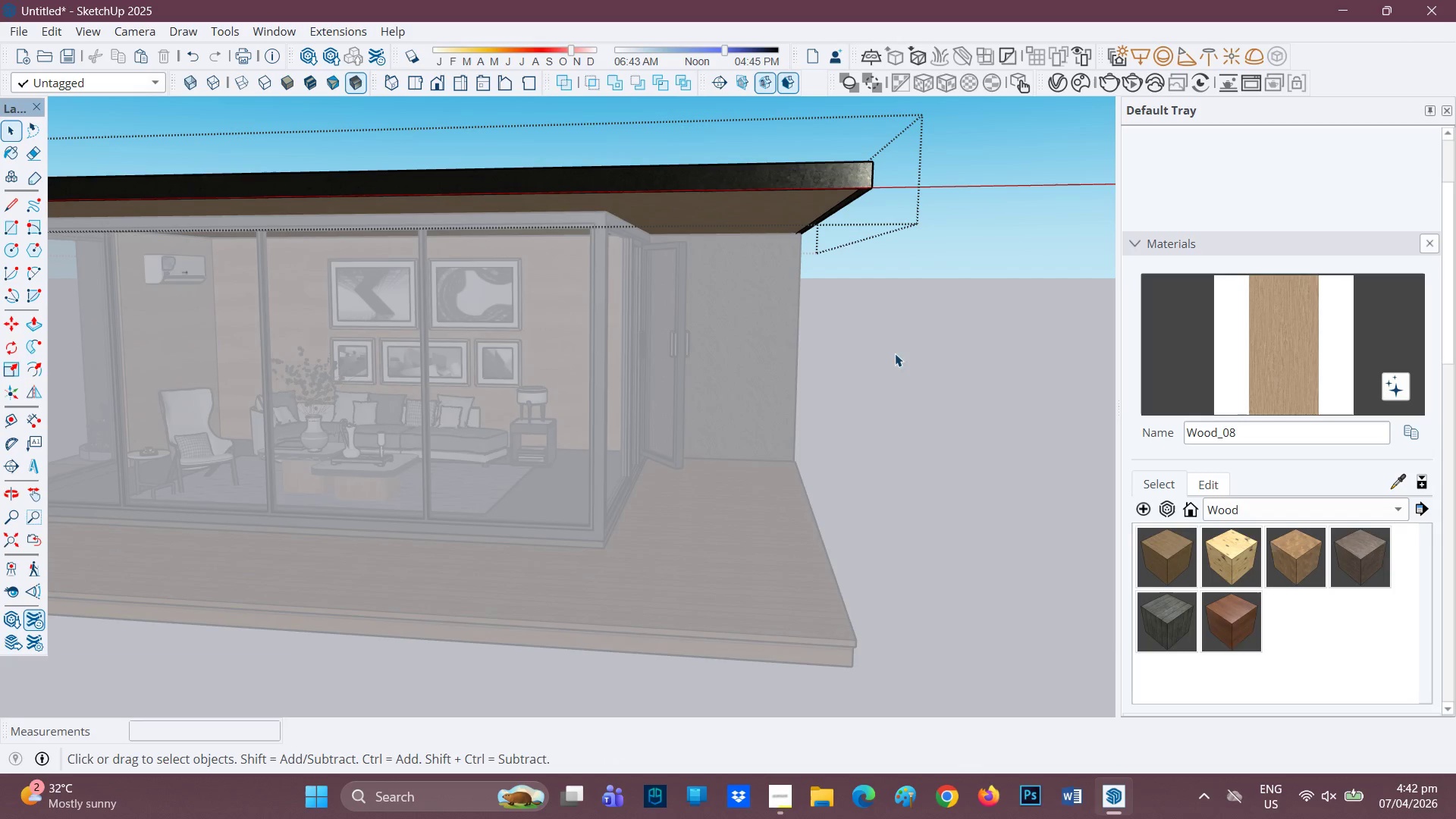 
scroll: coordinate [704, 319], scroll_direction: down, amount: 2.0
 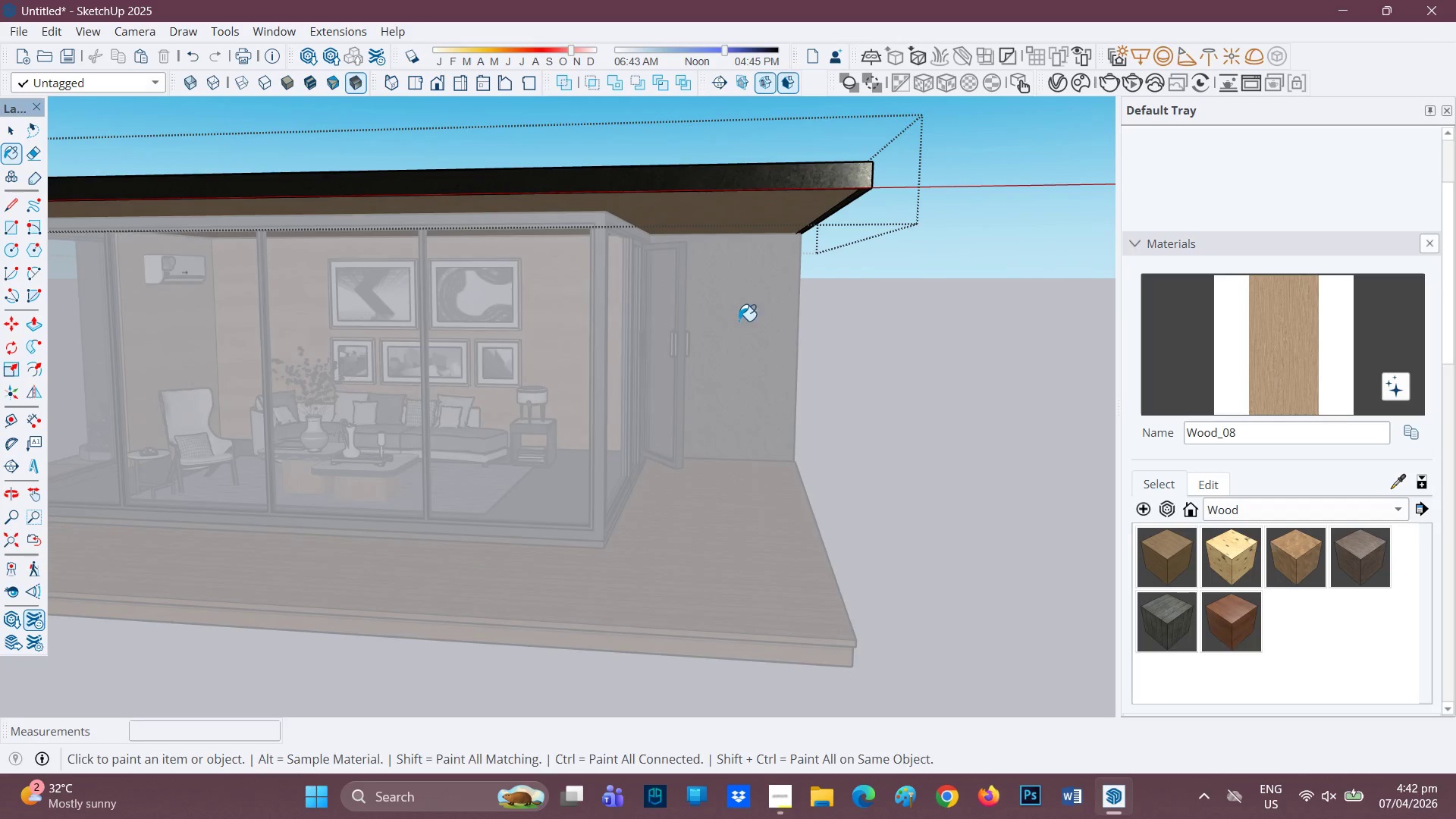 
left_click([937, 381])
 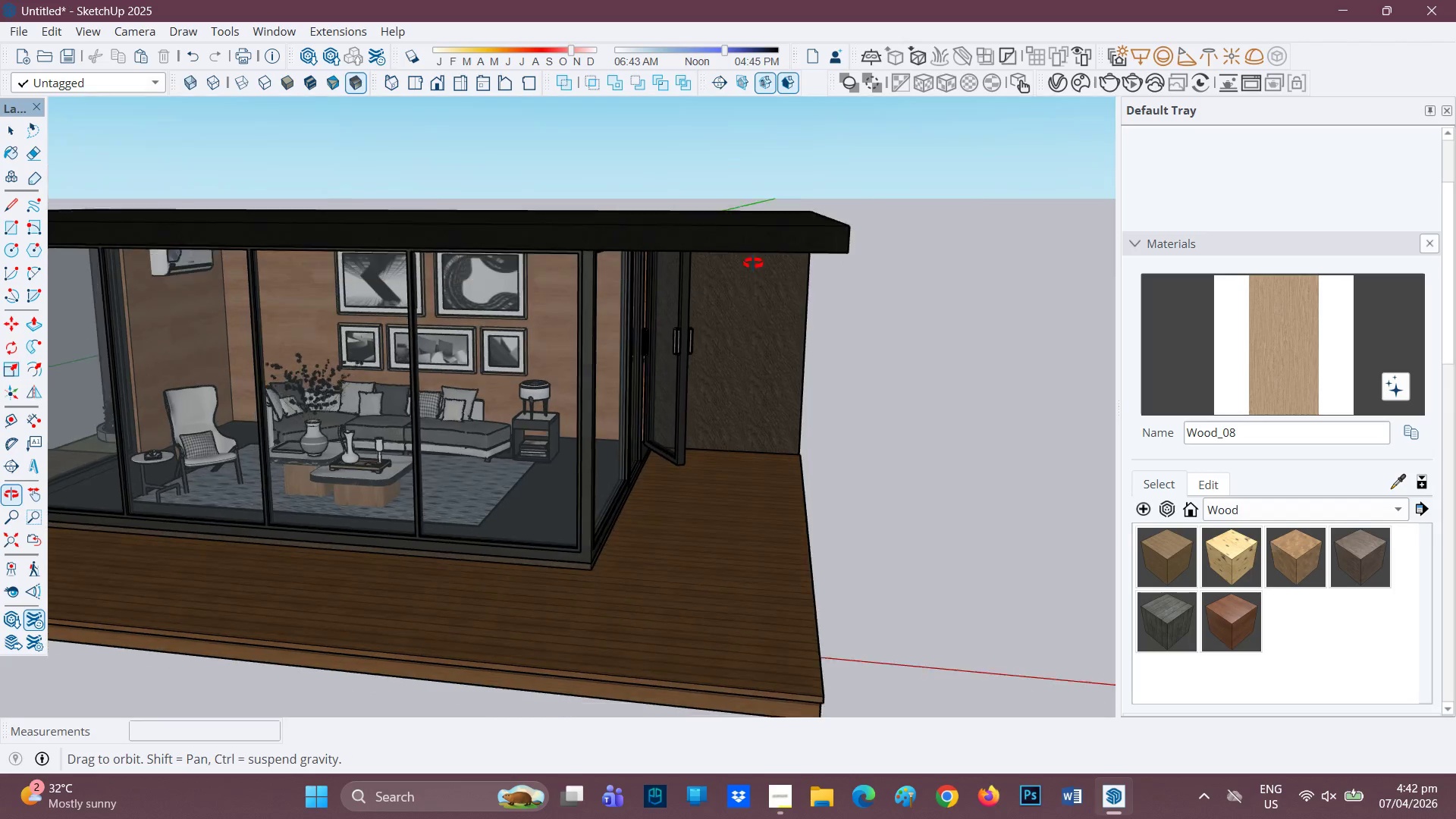 
scroll: coordinate [760, 194], scroll_direction: up, amount: 2.0
 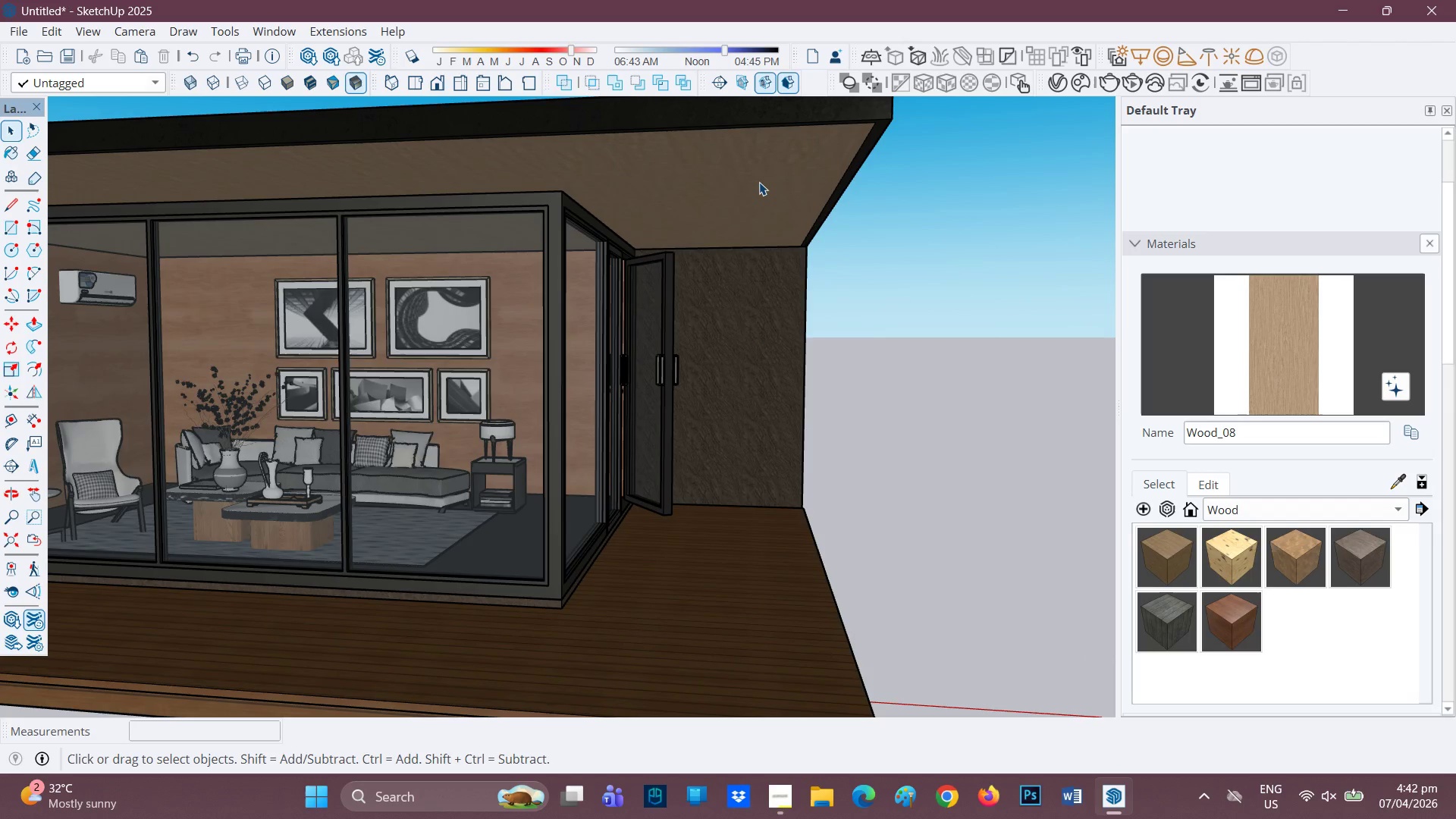 
key(P)
 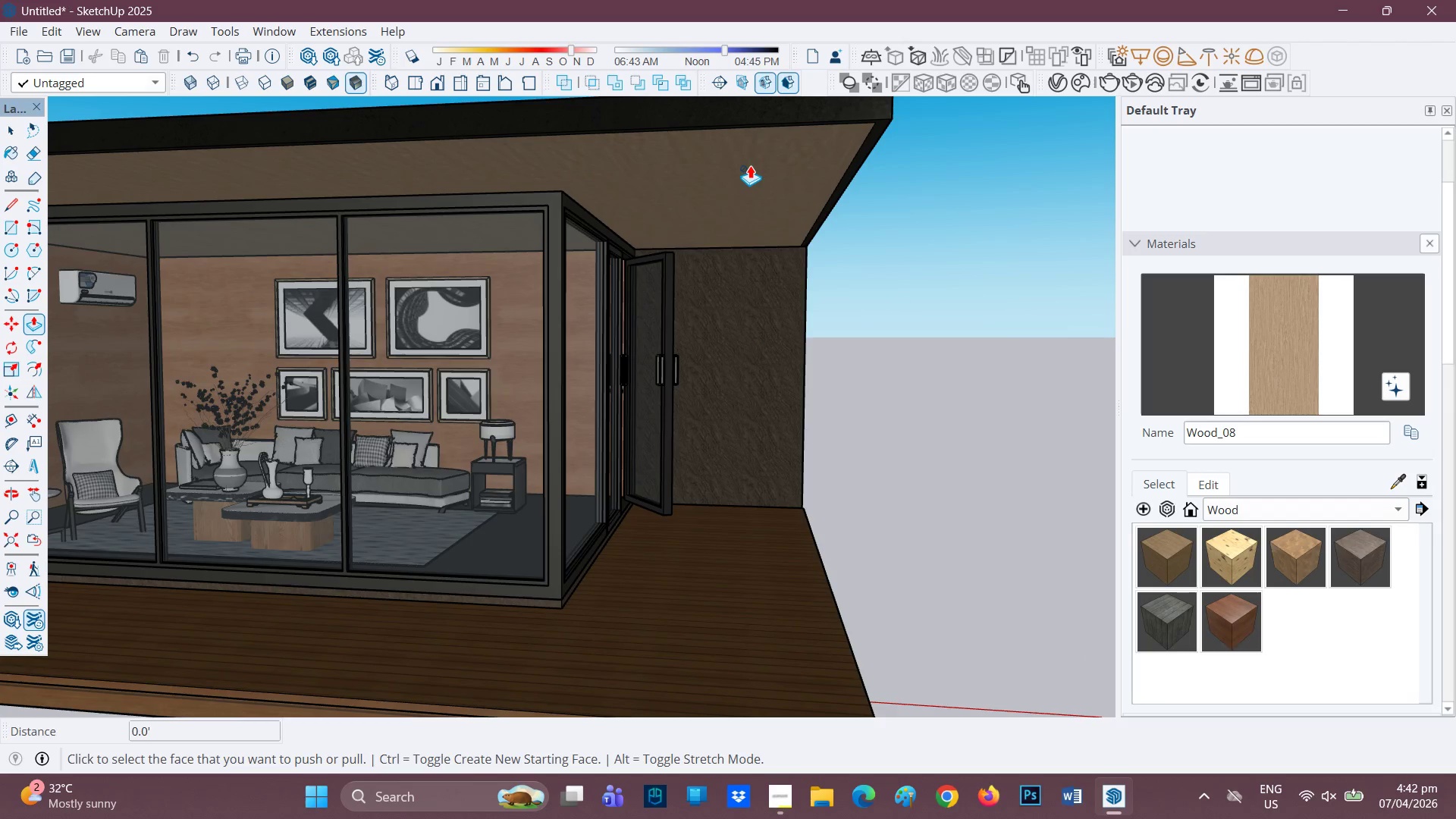 
key(Space)
 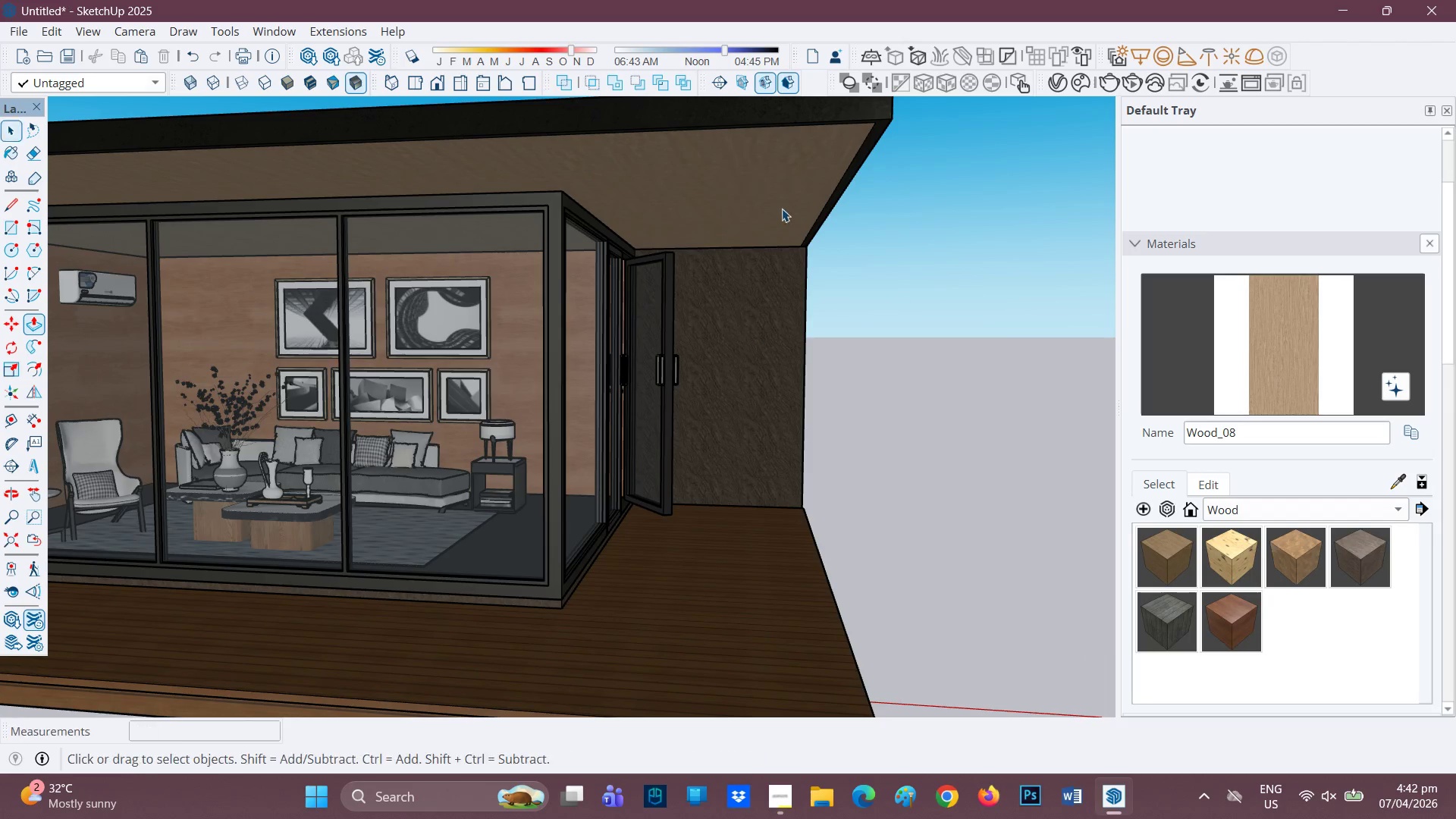 
key(Space)
 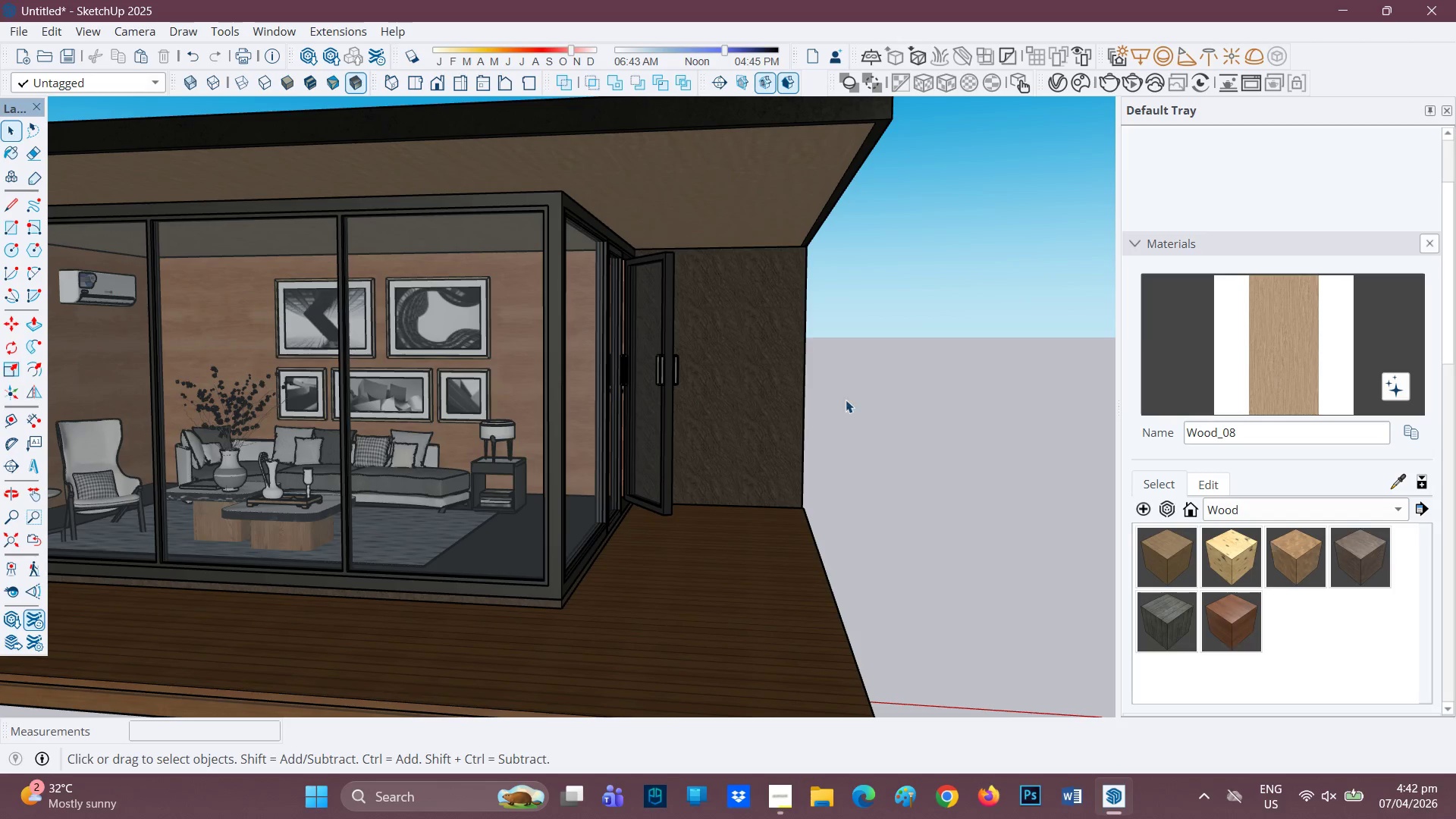 
left_click([849, 409])
 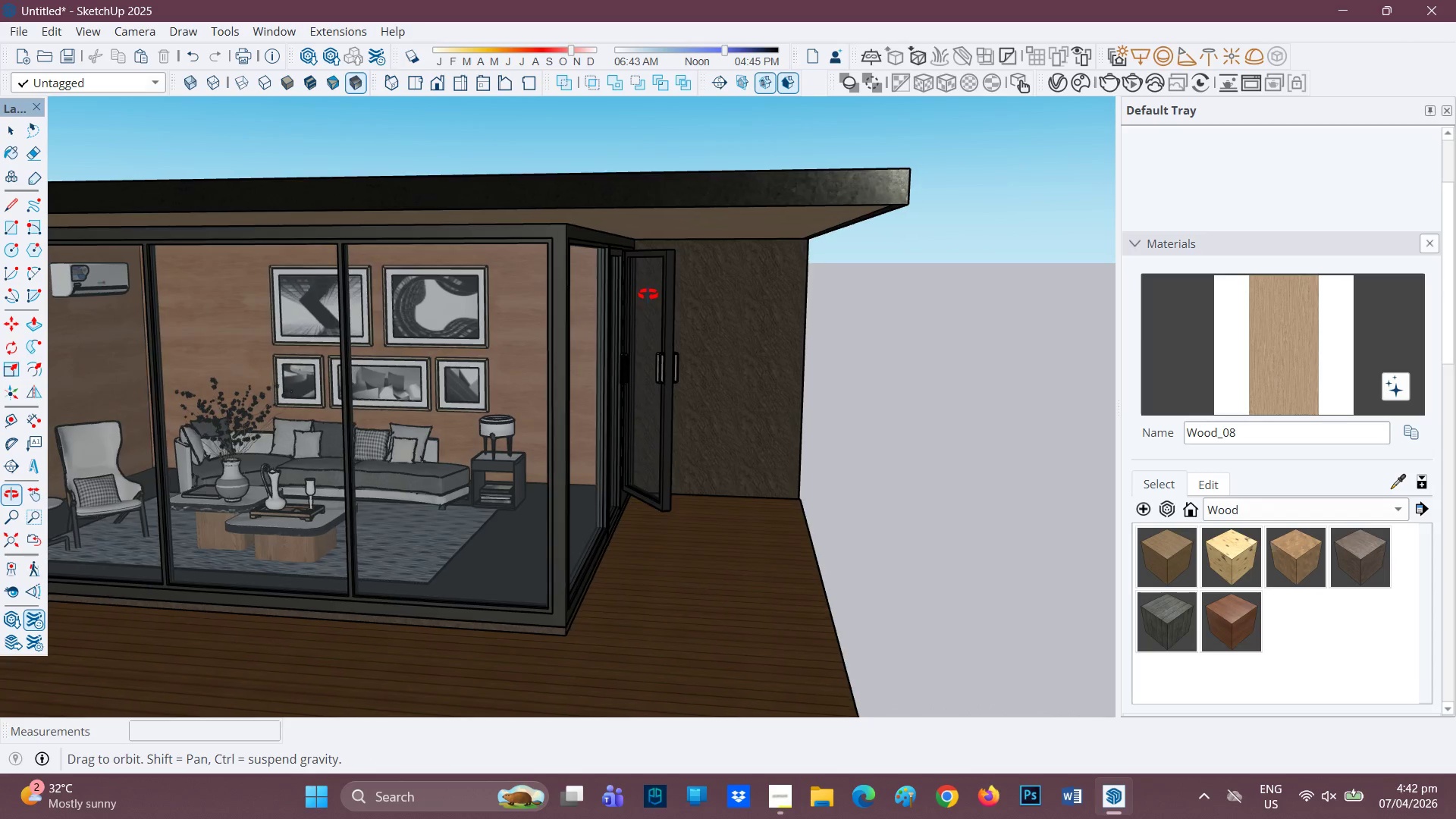 
scroll: coordinate [860, 180], scroll_direction: up, amount: 3.0
 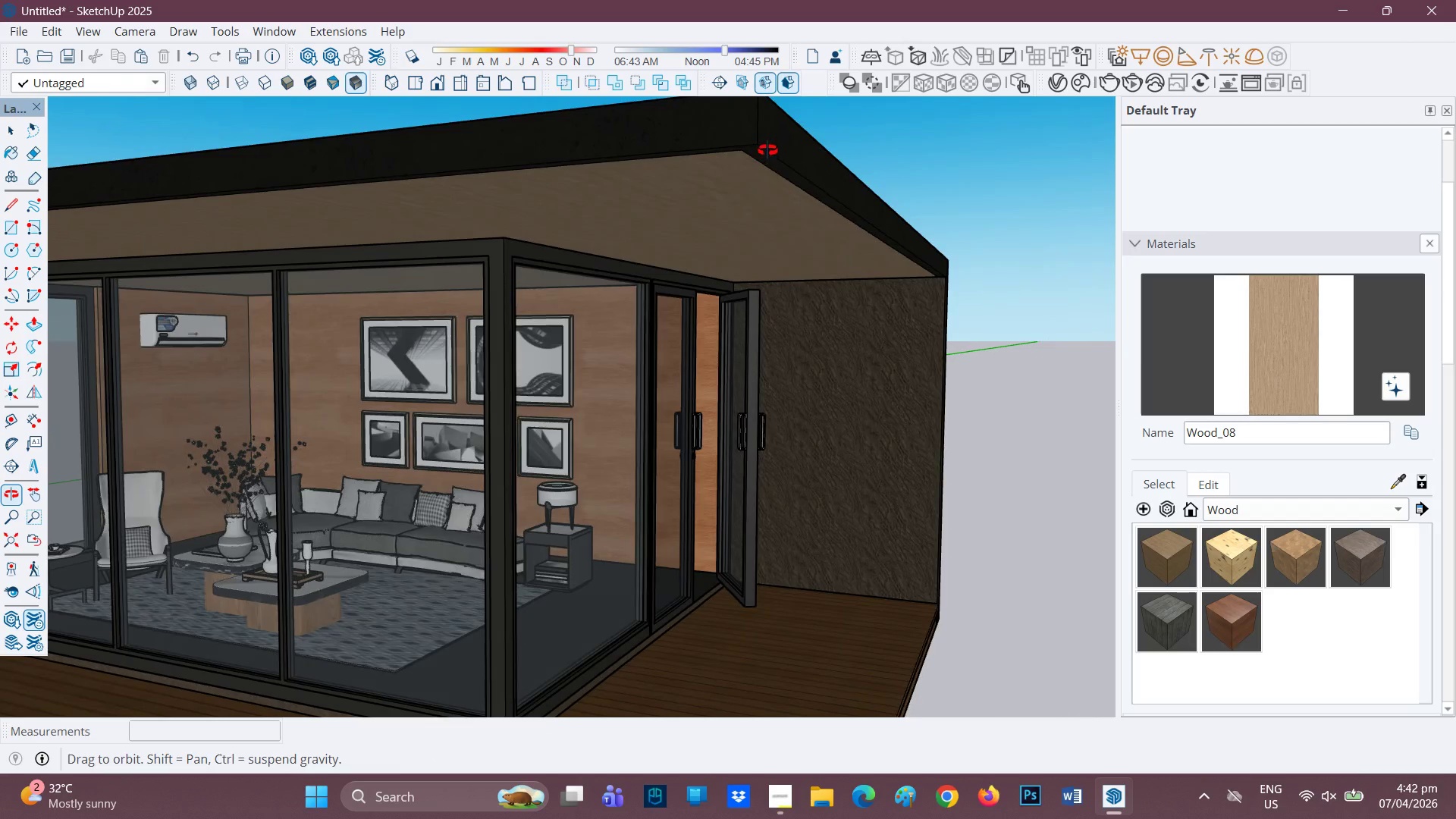 
scroll: coordinate [618, 247], scroll_direction: down, amount: 7.0
 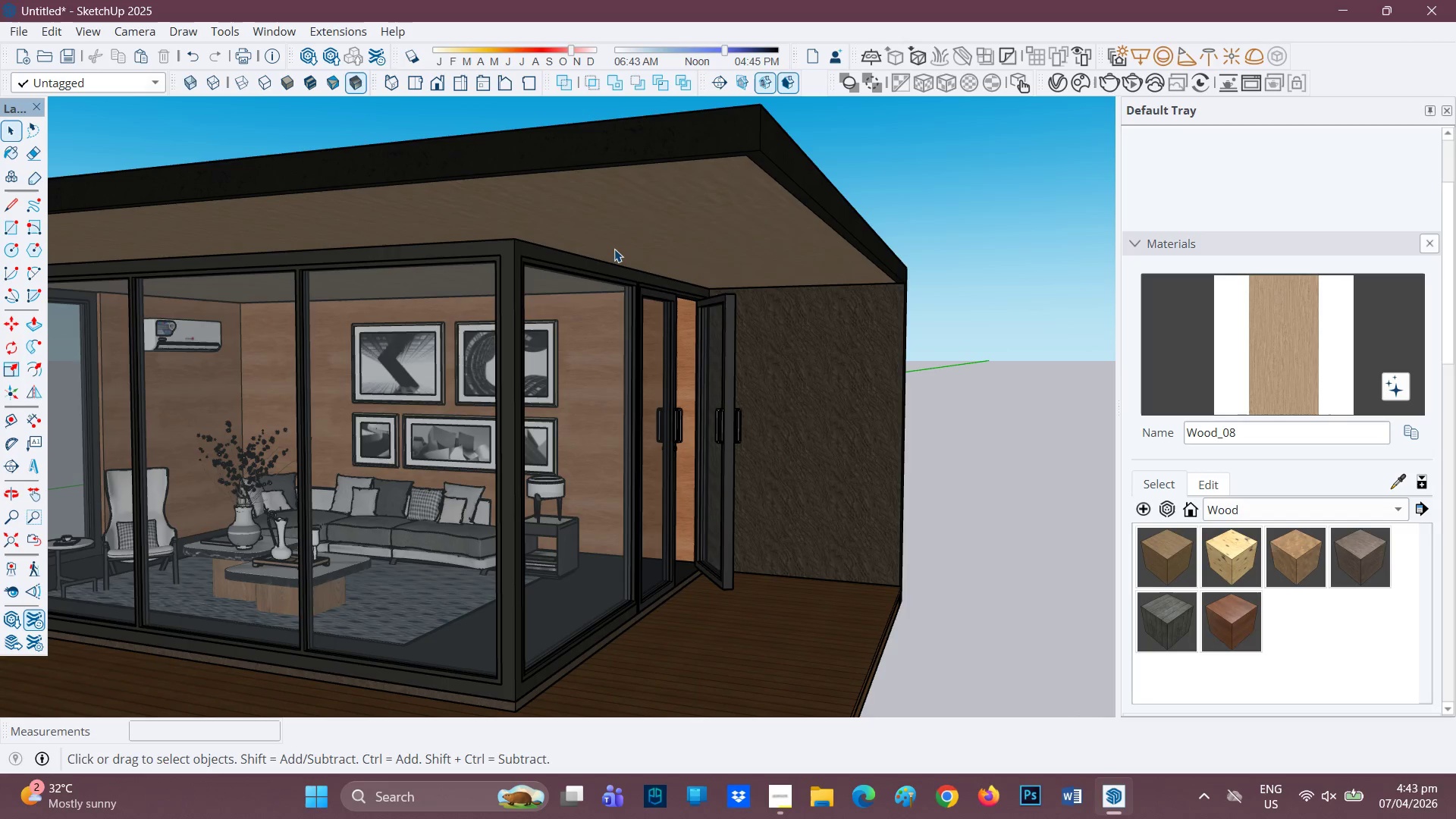 
wait(9.24)
 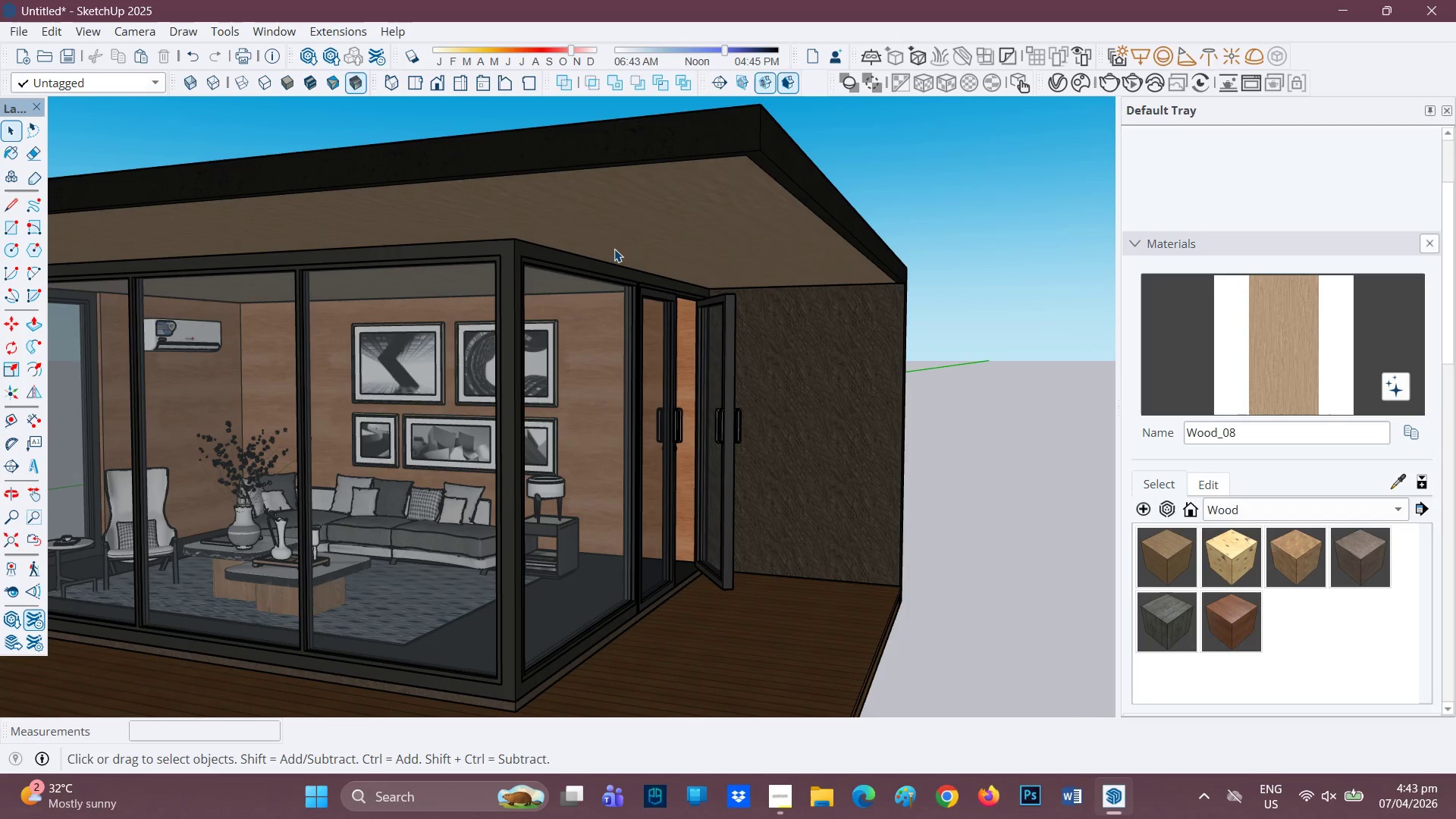 
scroll: coordinate [412, 168], scroll_direction: down, amount: 10.0
 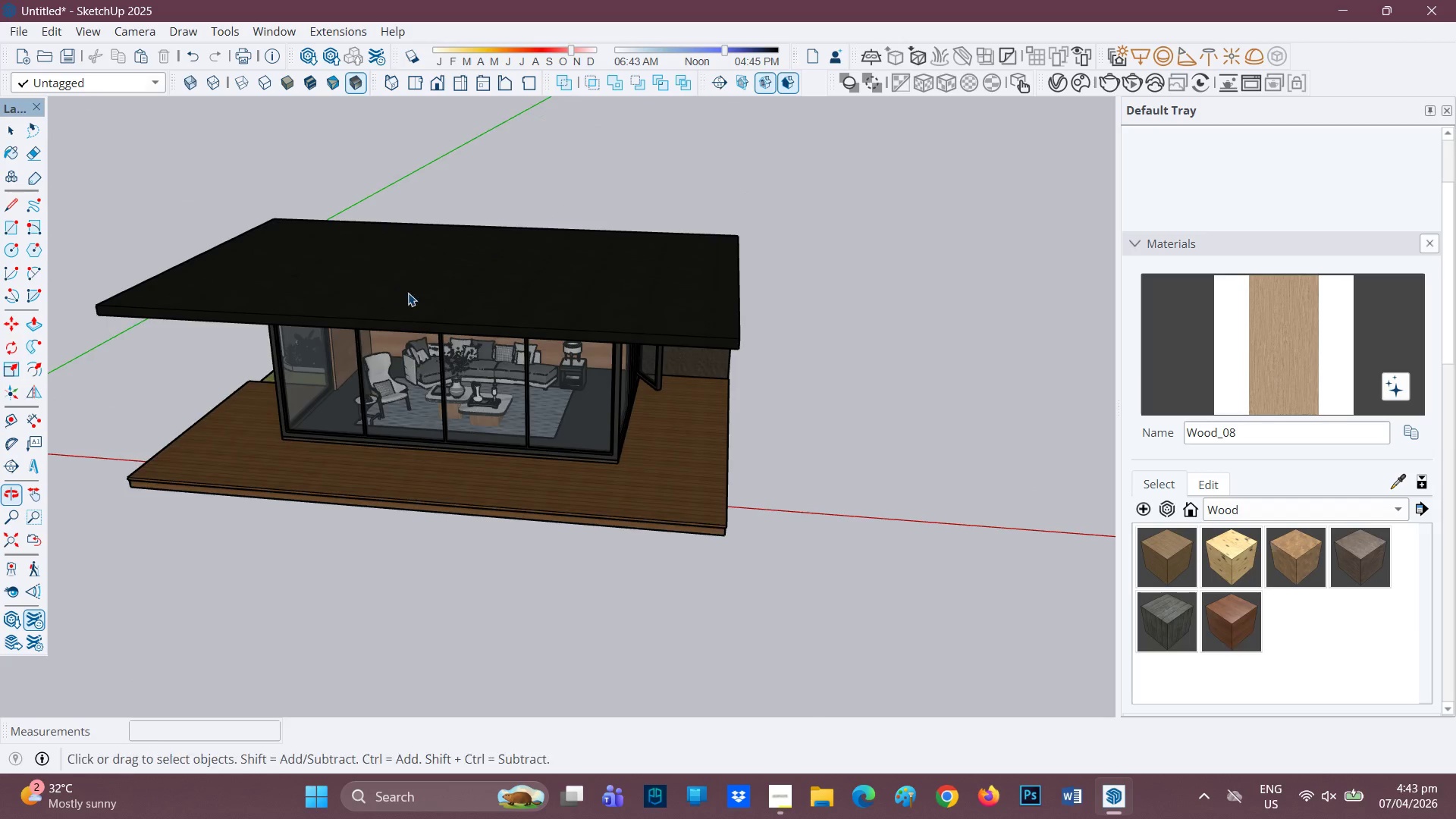 
scroll: coordinate [469, 316], scroll_direction: up, amount: 1.0
 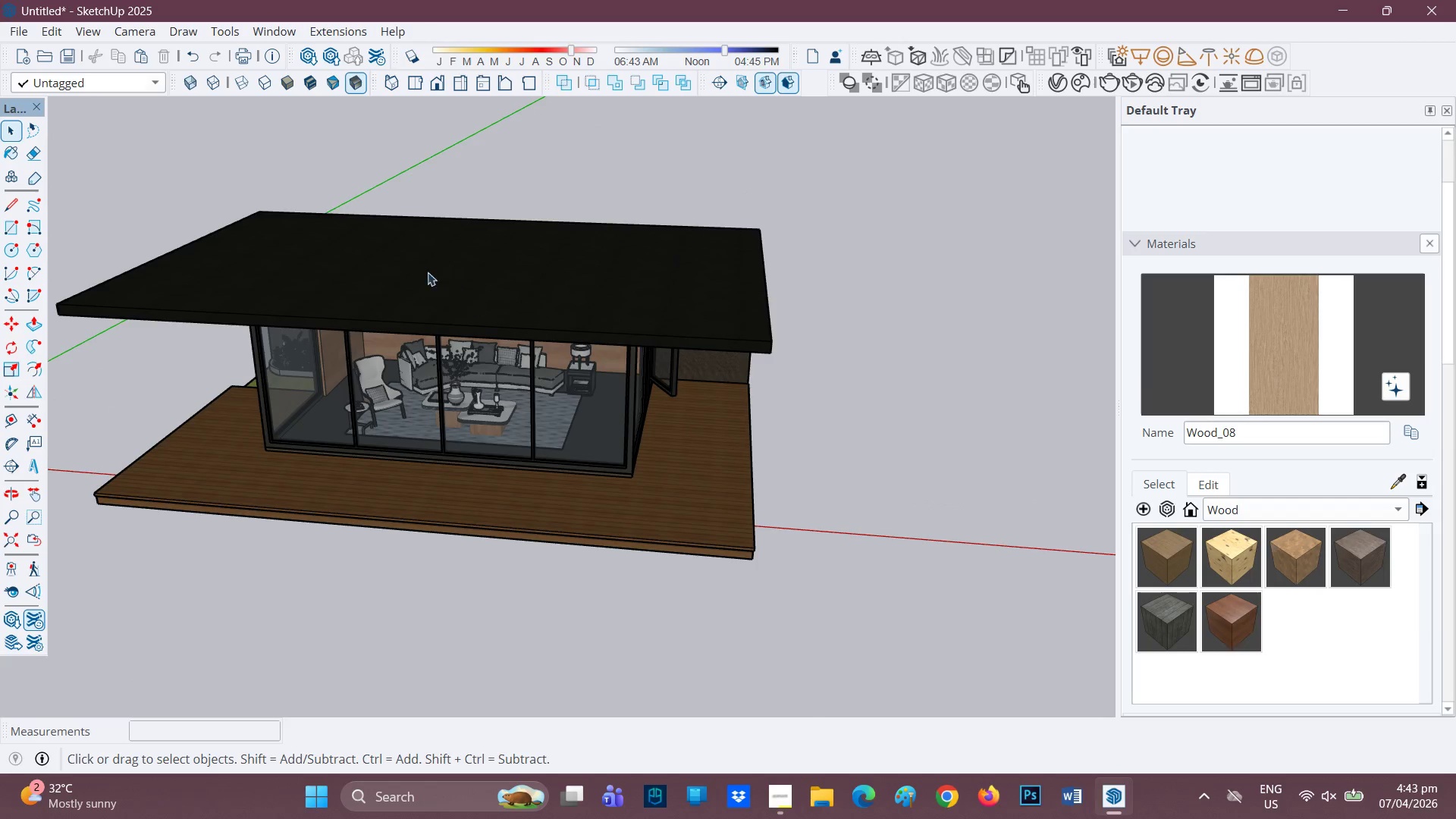 
scroll: coordinate [403, 269], scroll_direction: down, amount: 1.0
 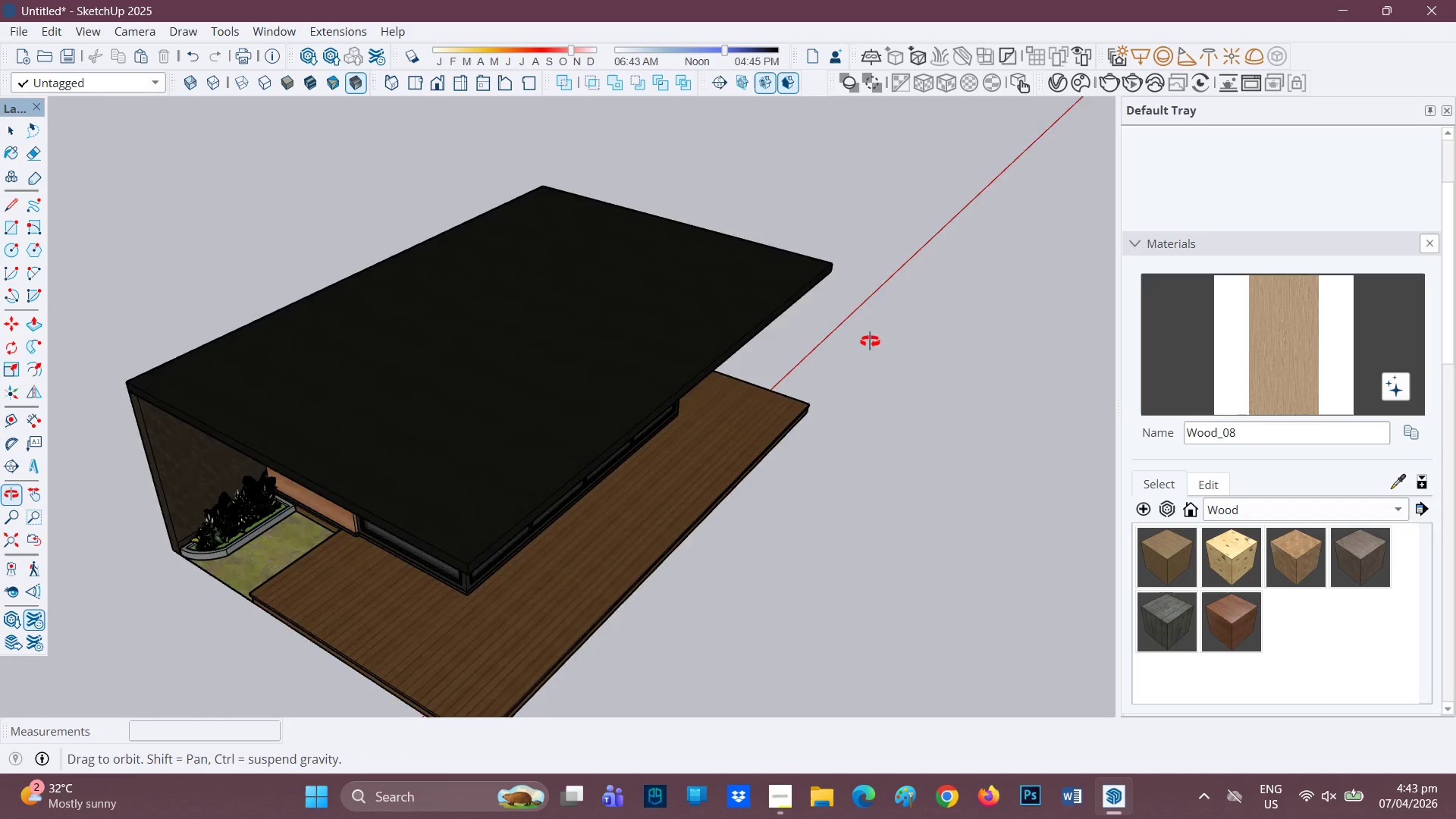 
key(Space)
 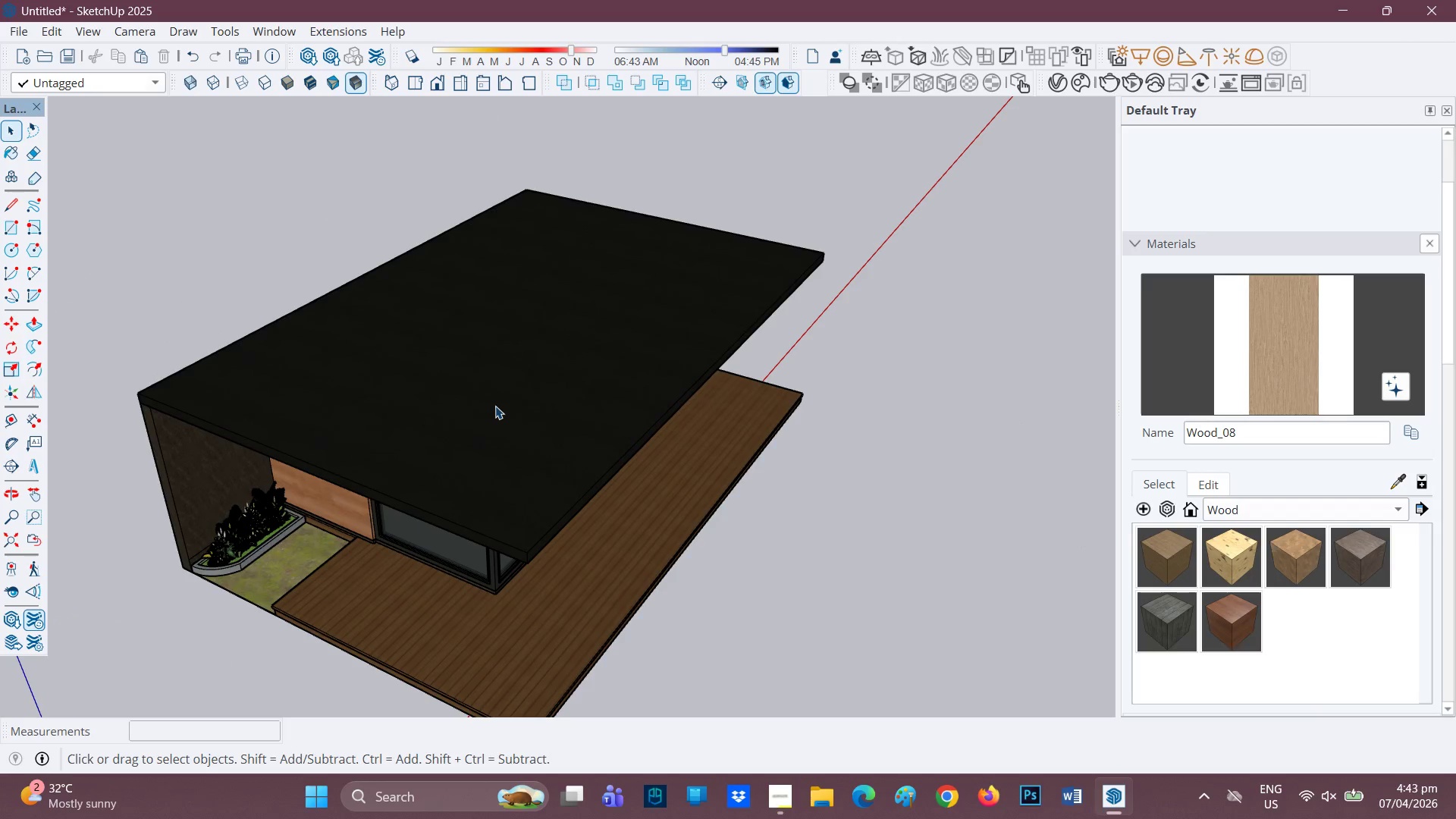 
left_click([495, 406])
 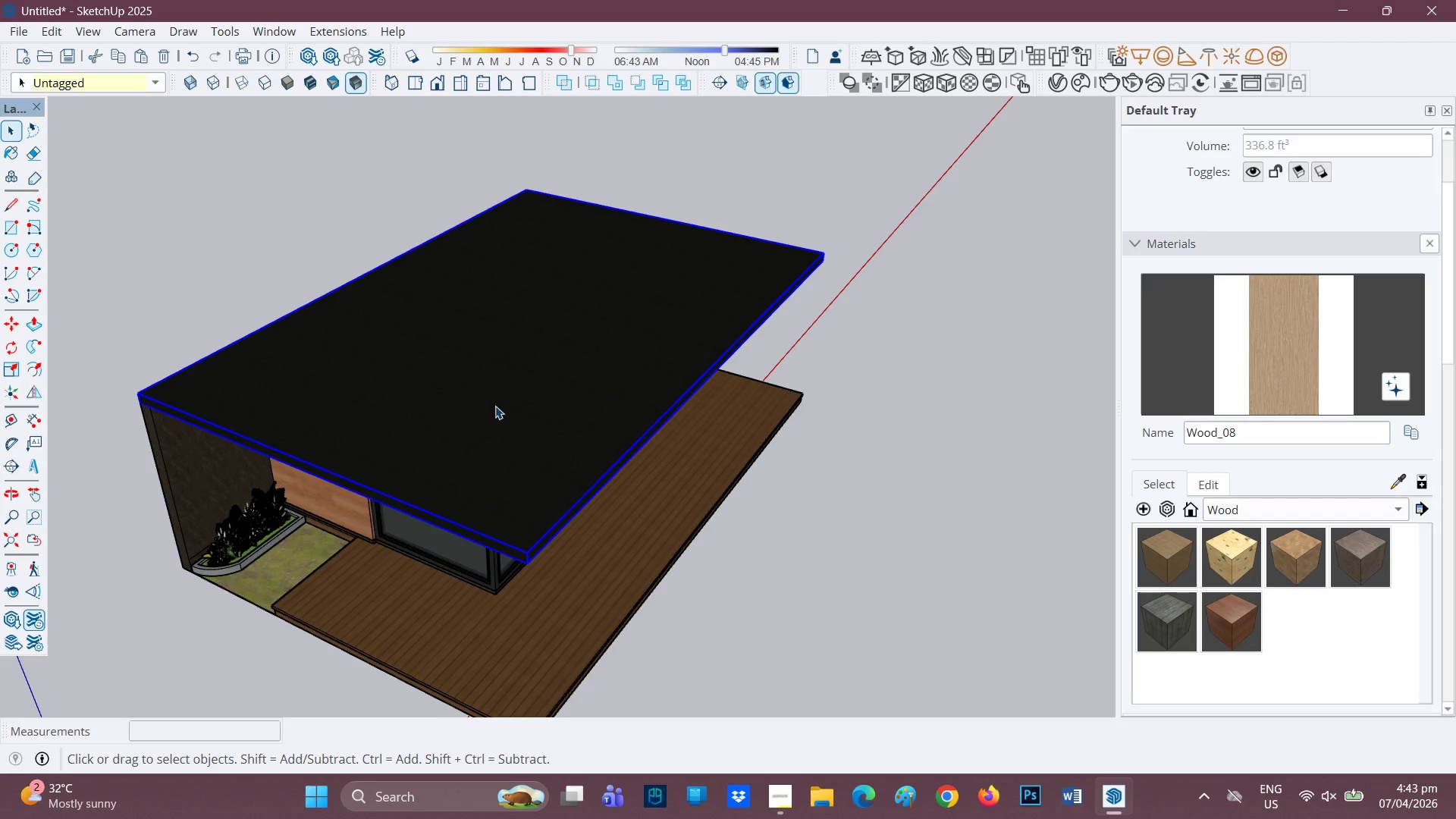 
double_click([495, 406])
 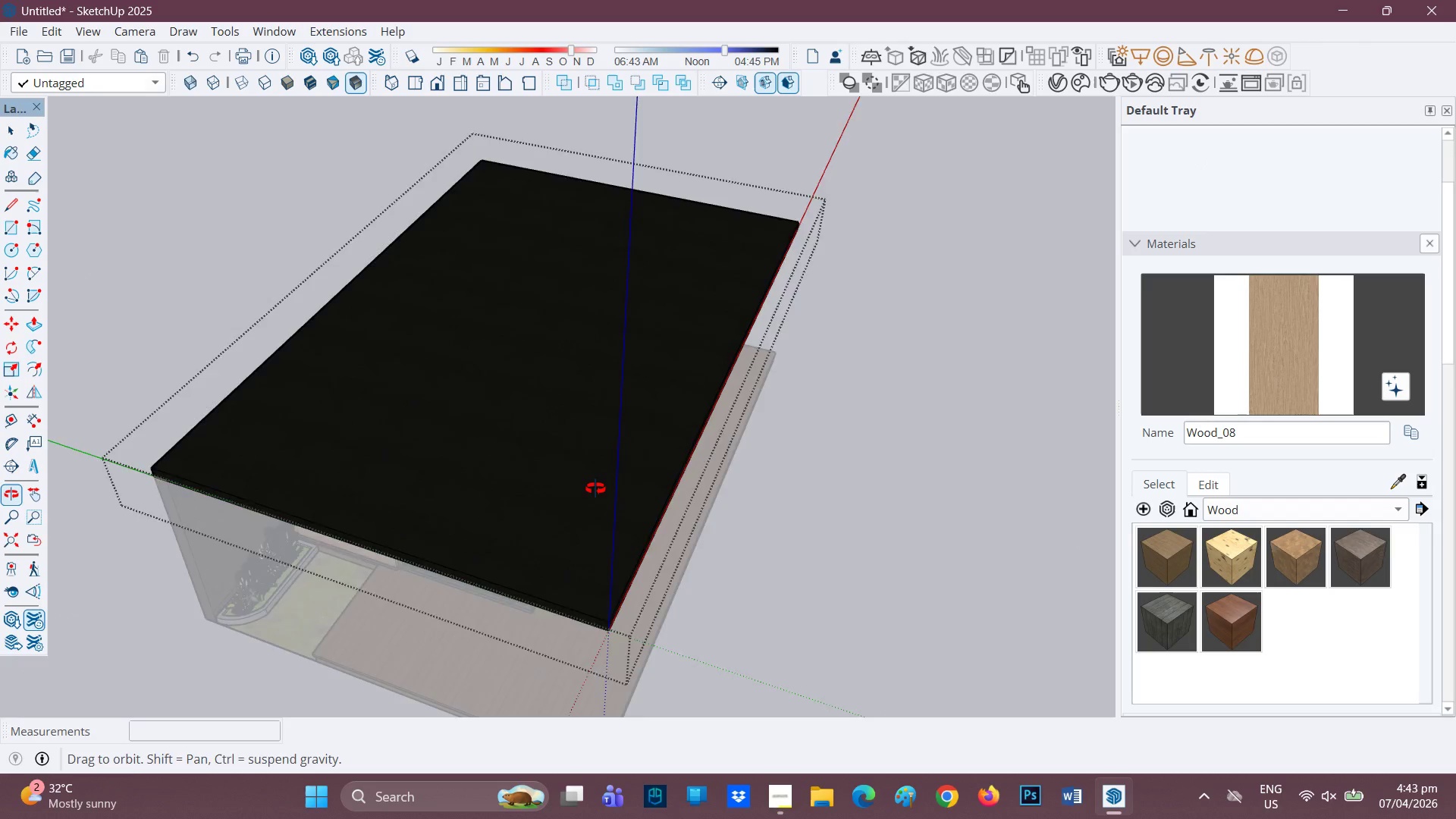 
key(R)
 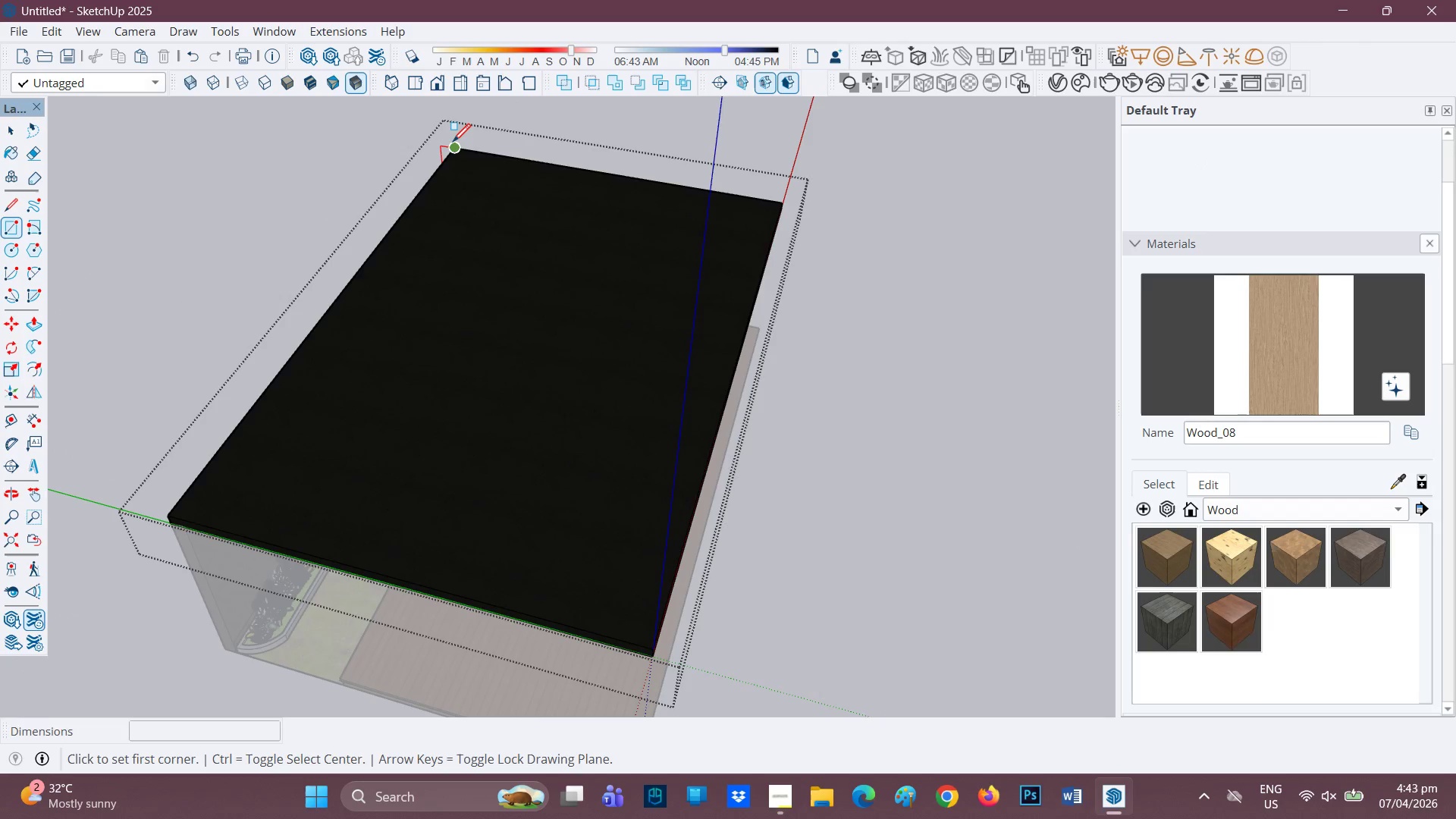 
left_click([453, 143])
 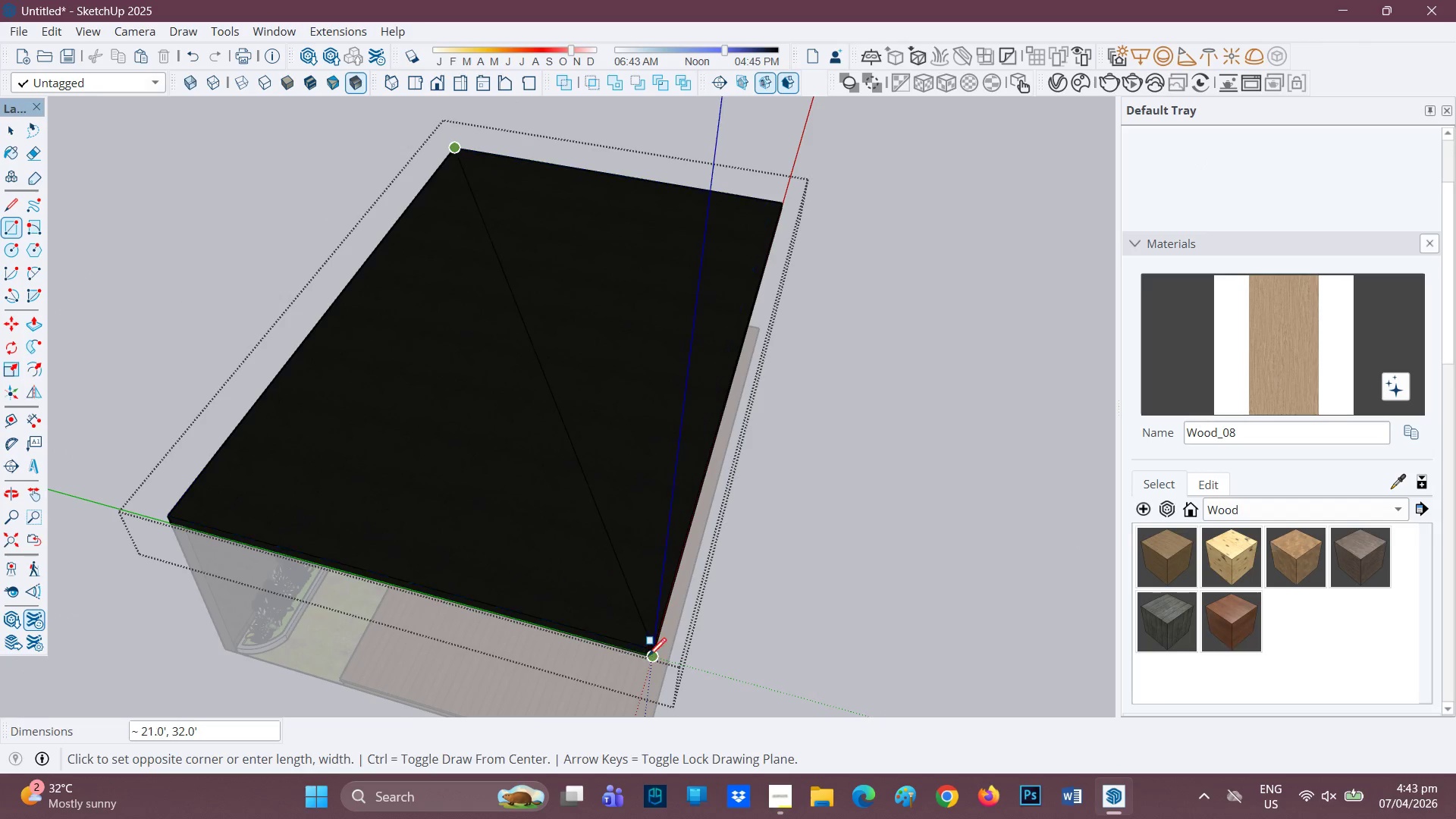 
left_click([648, 657])
 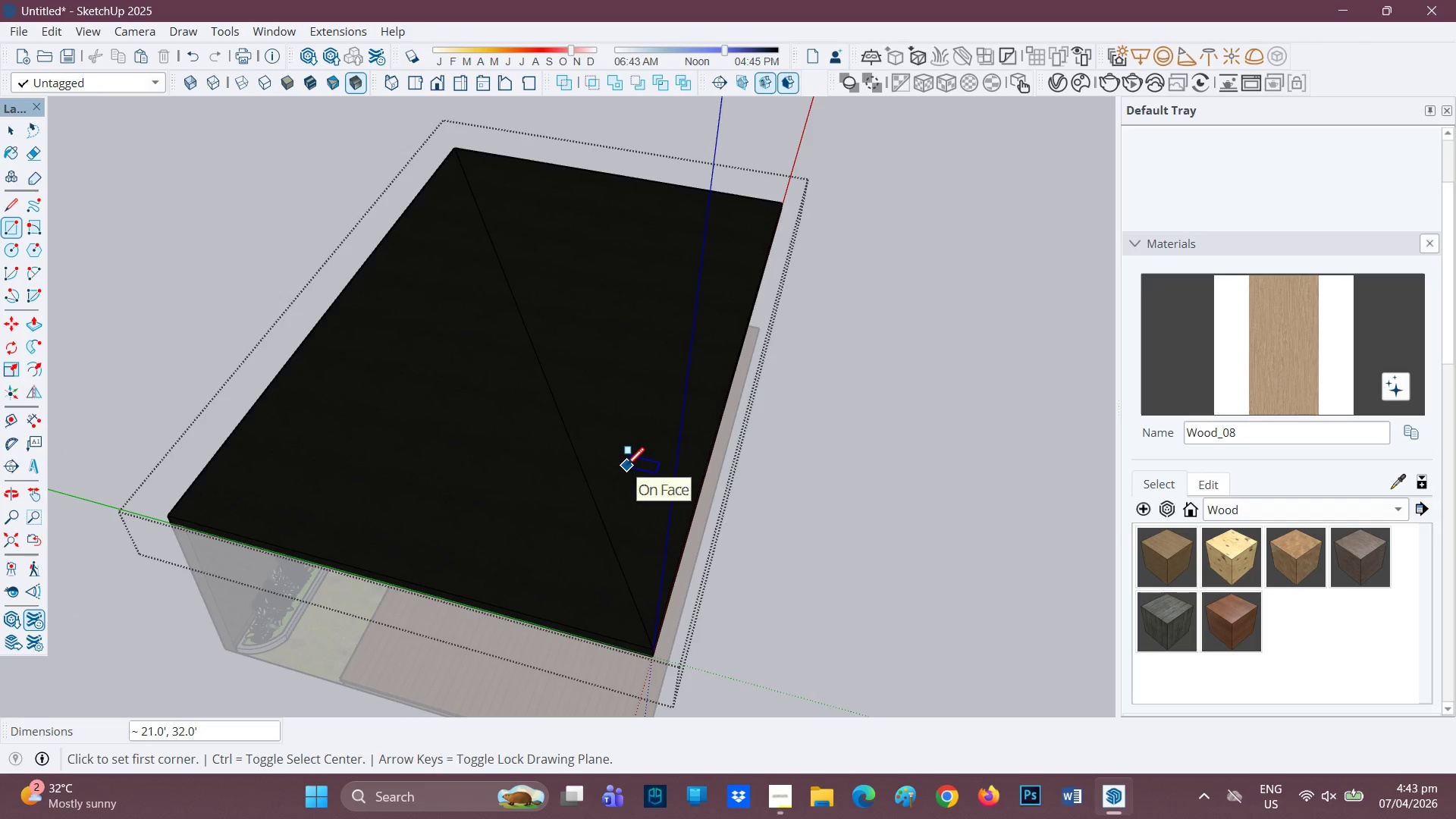 
key(P)
 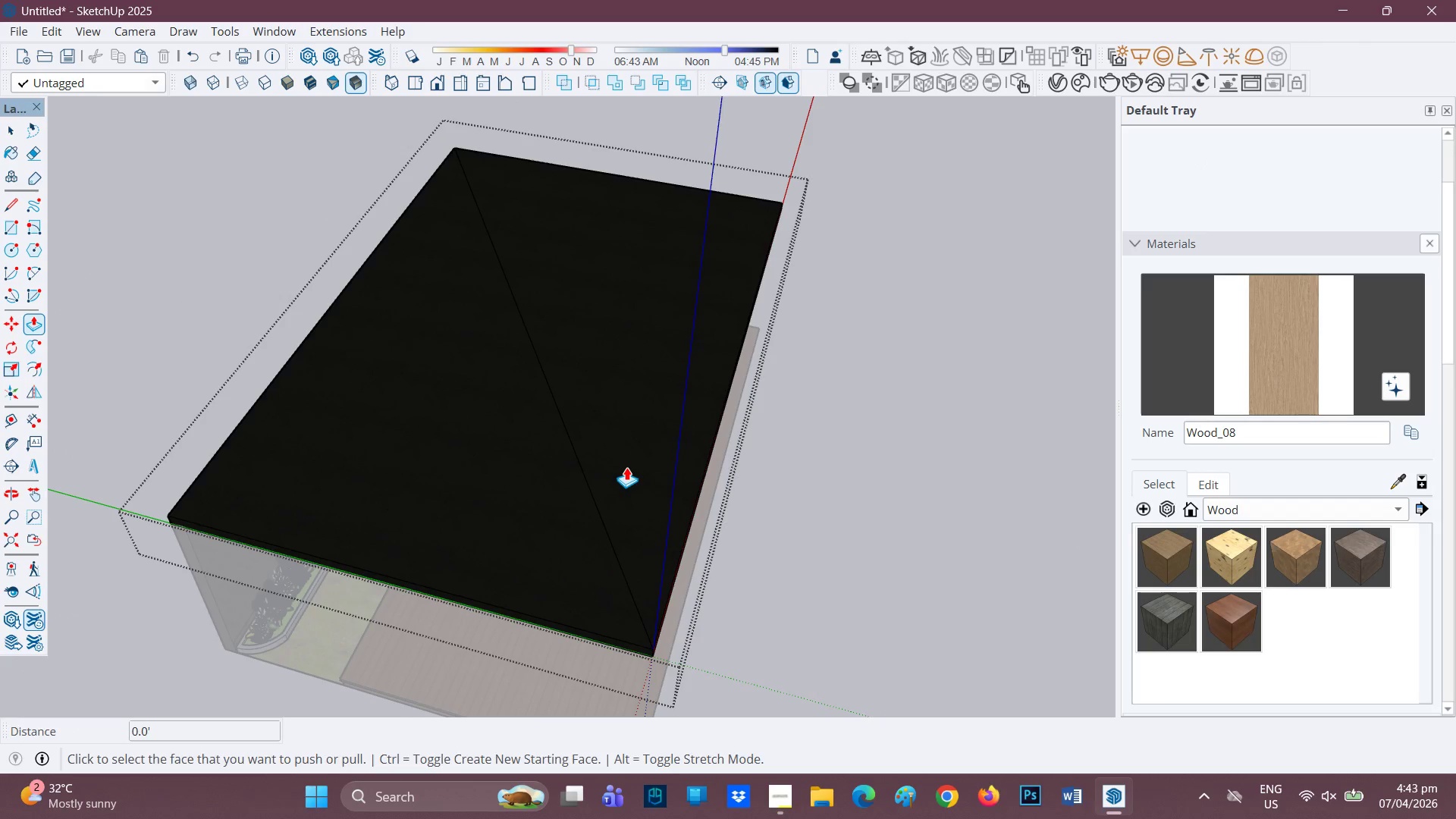 
left_click([626, 467])
 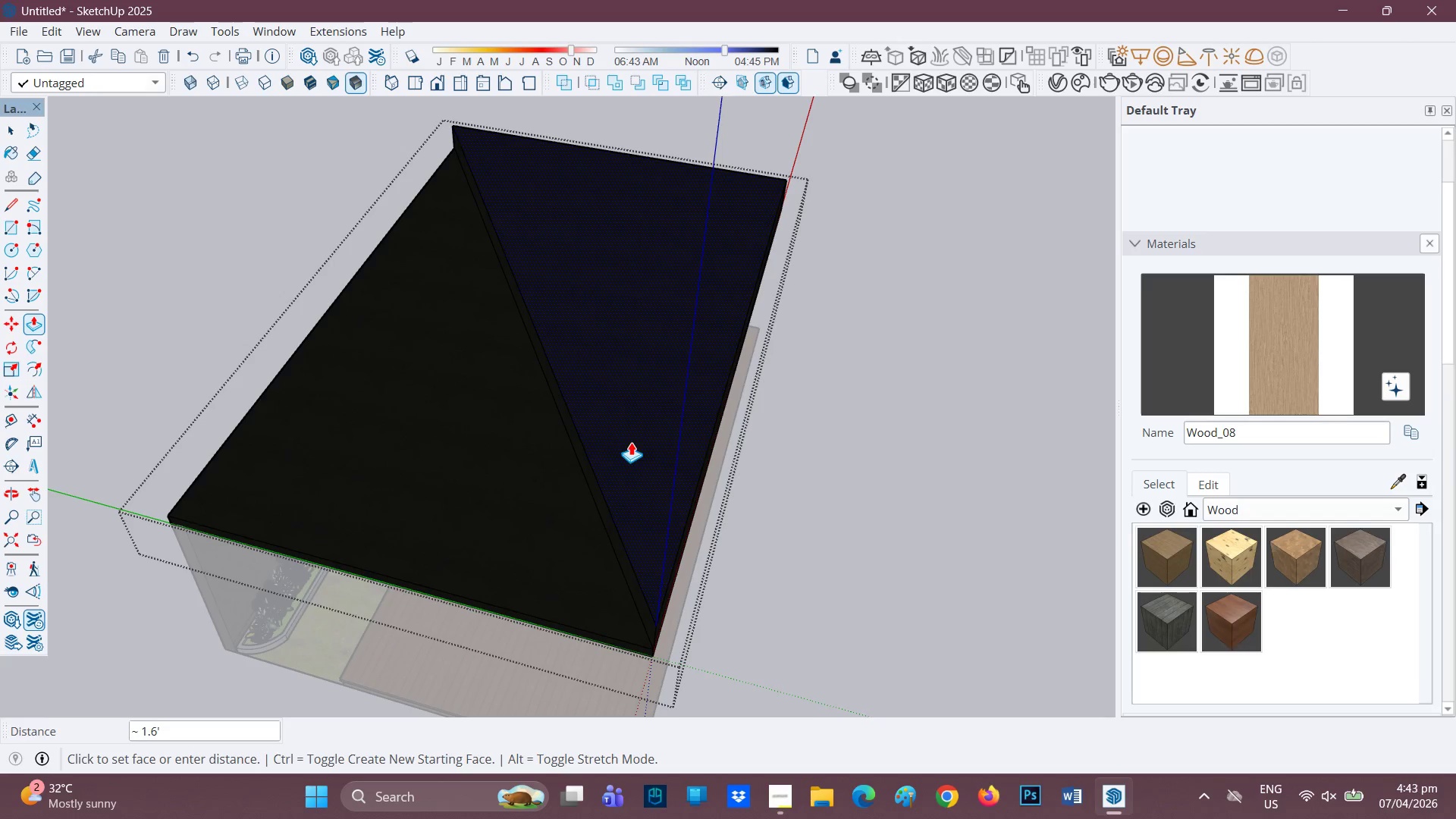 
key(Space)
 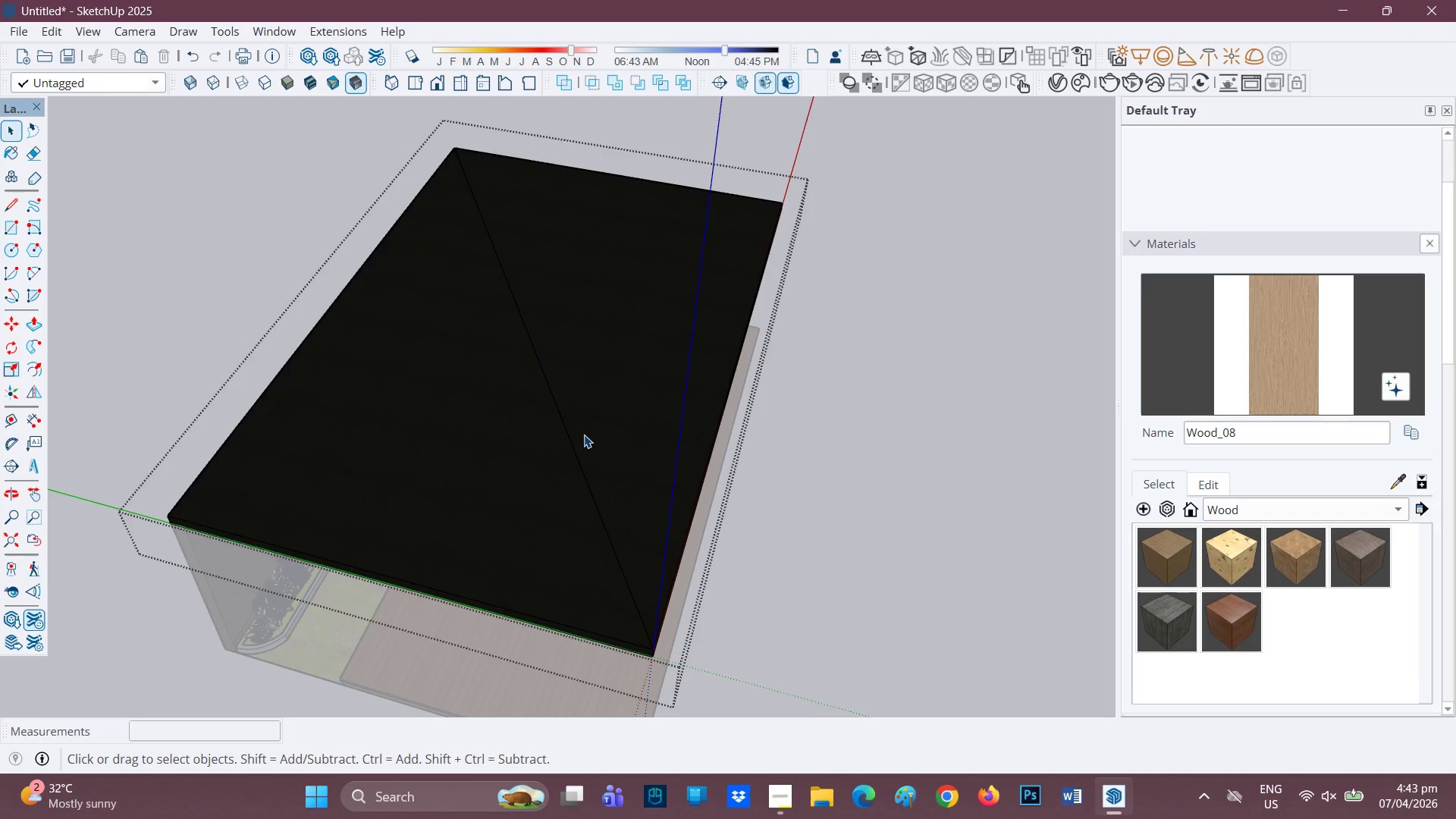 
key(Control+ControlLeft)
 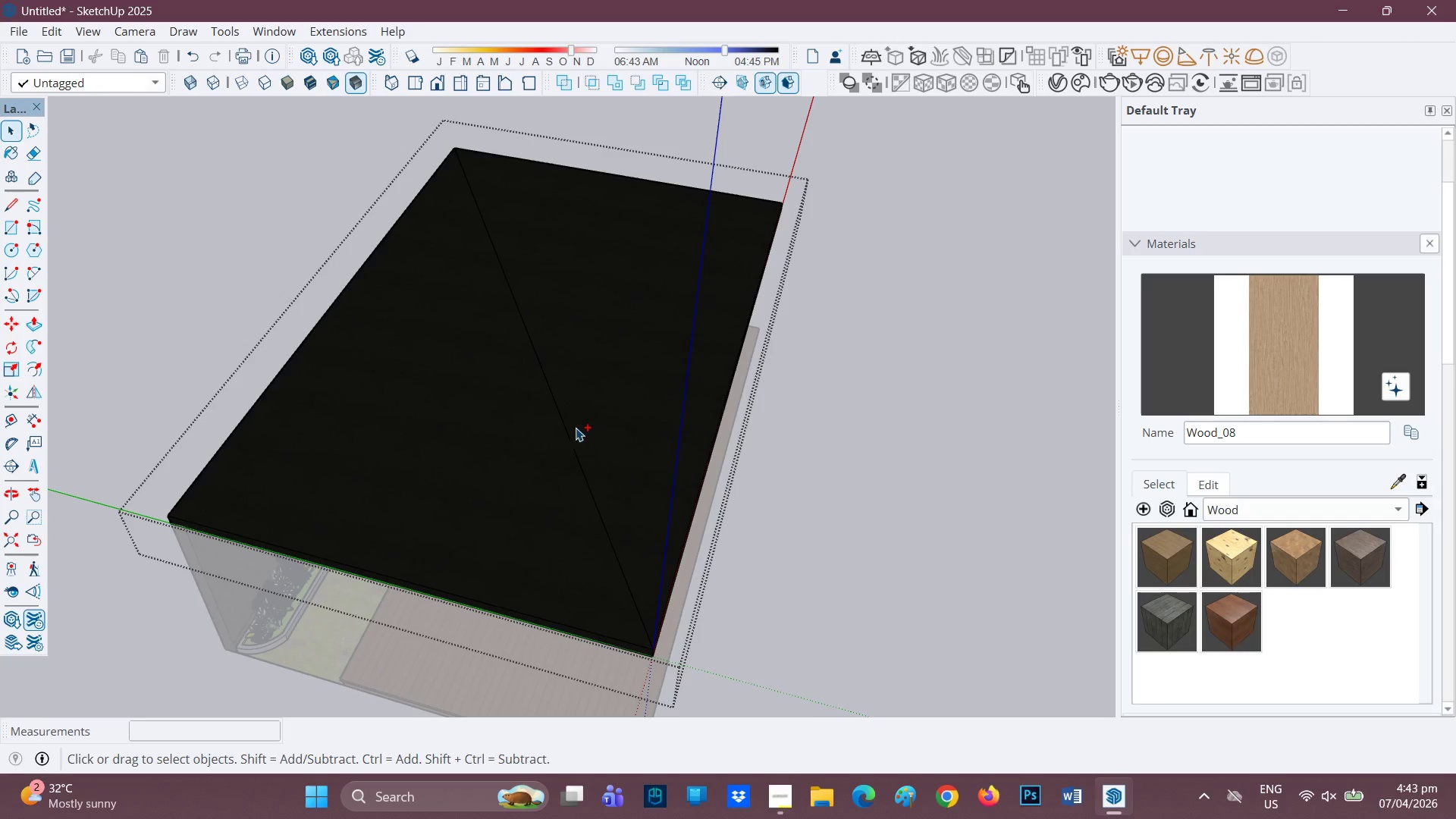 
key(Control+Z)
 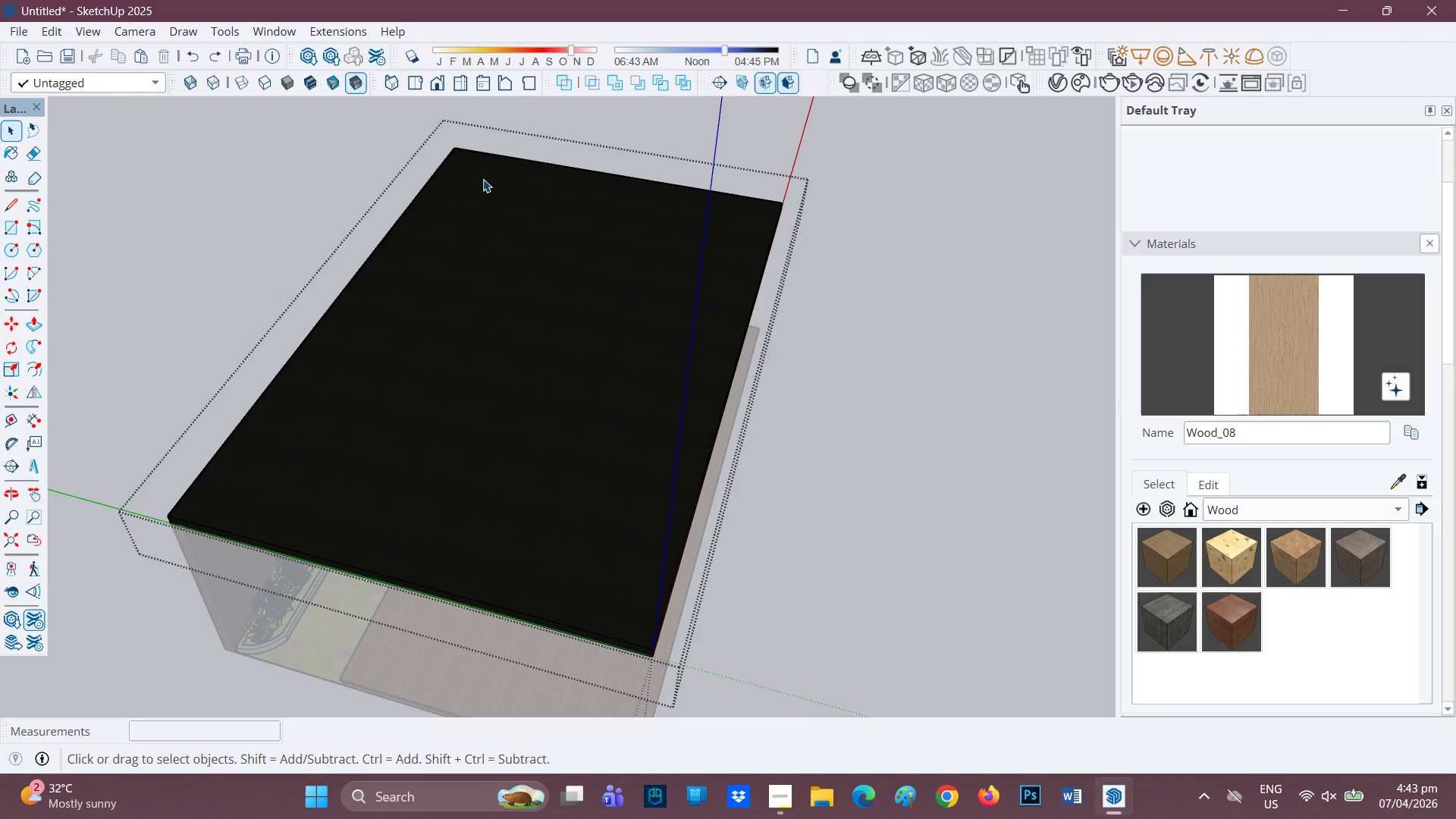 
key(R)
 